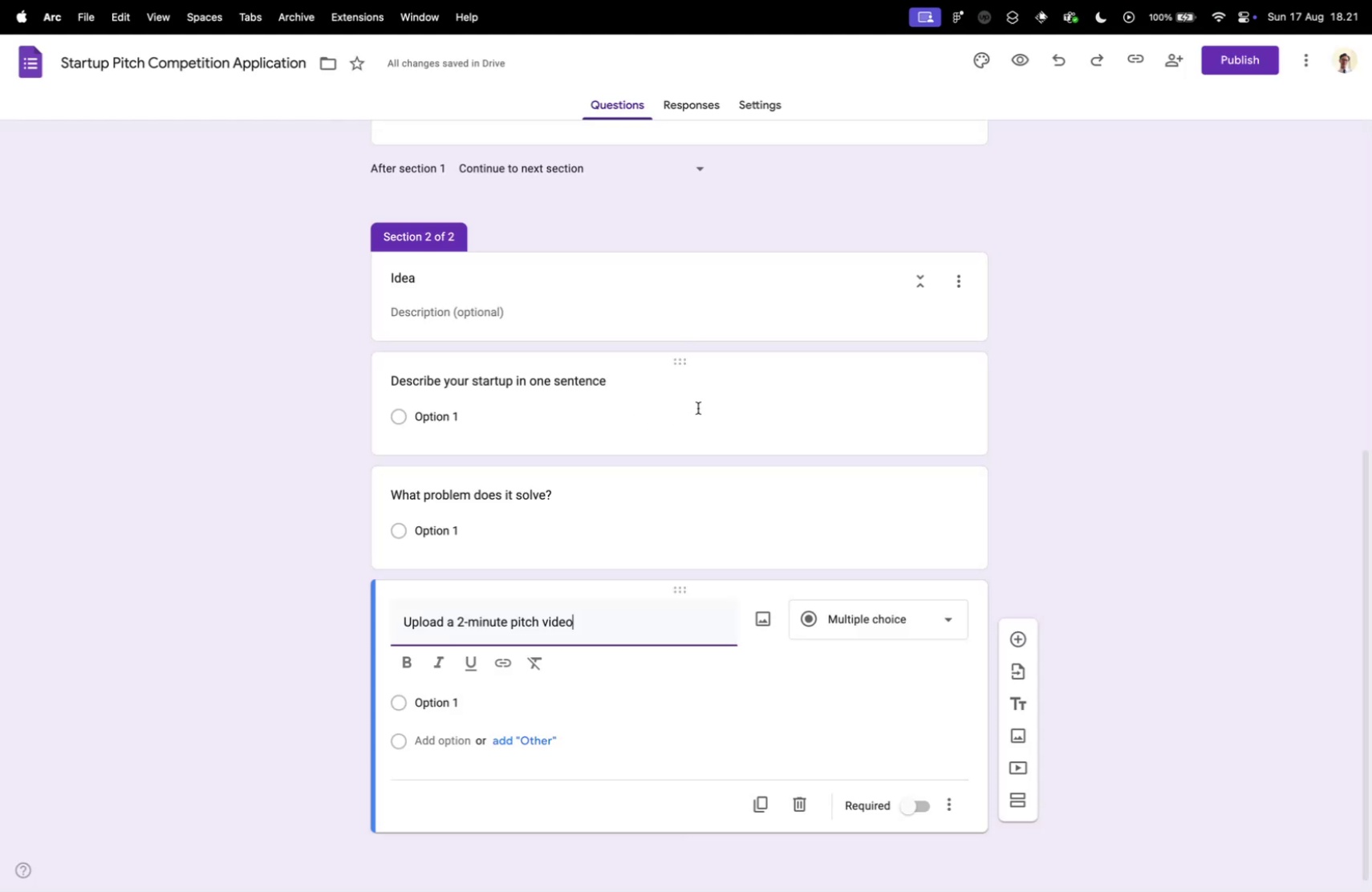 
left_click([704, 398])
 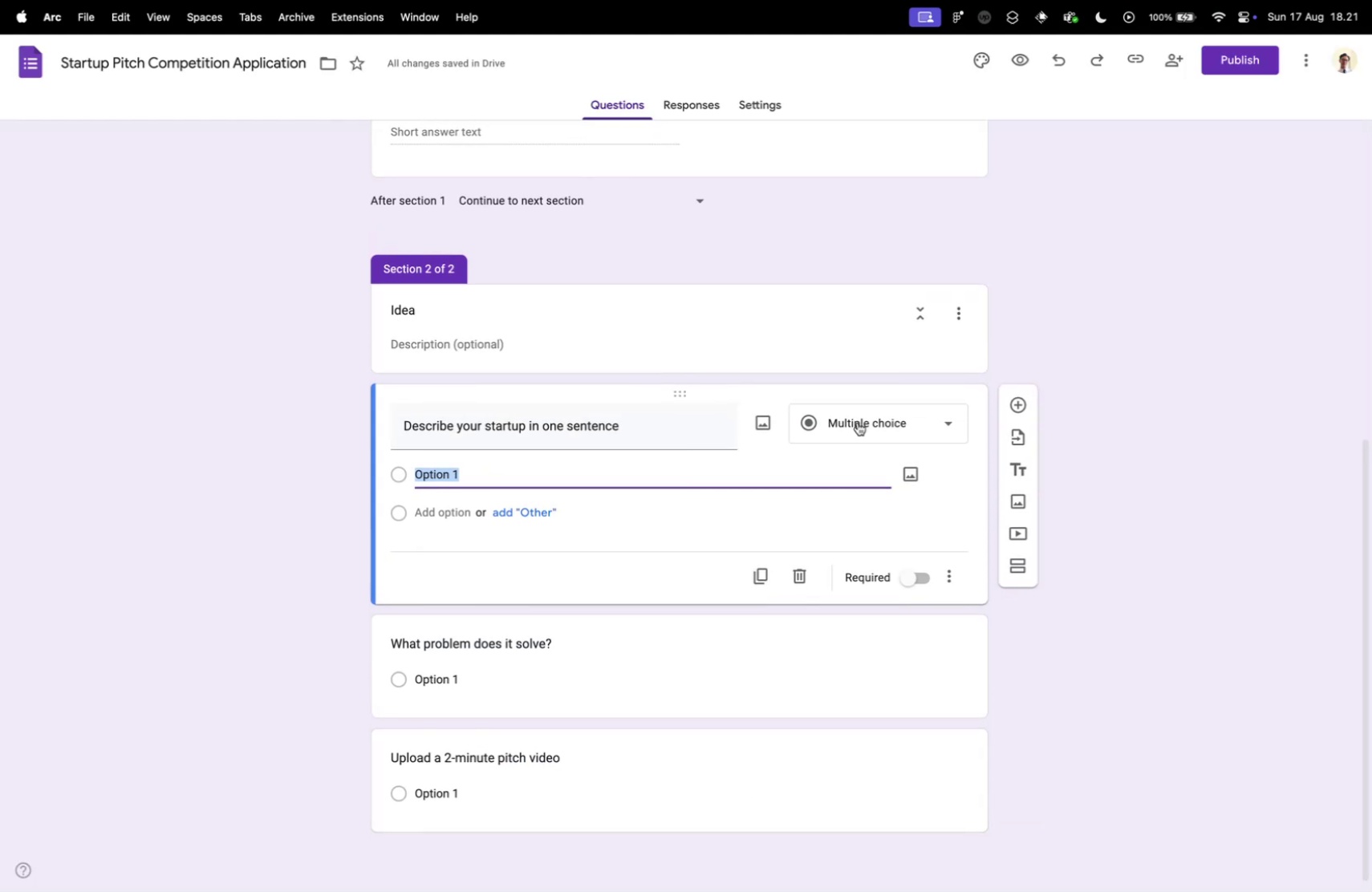 
left_click([867, 428])
 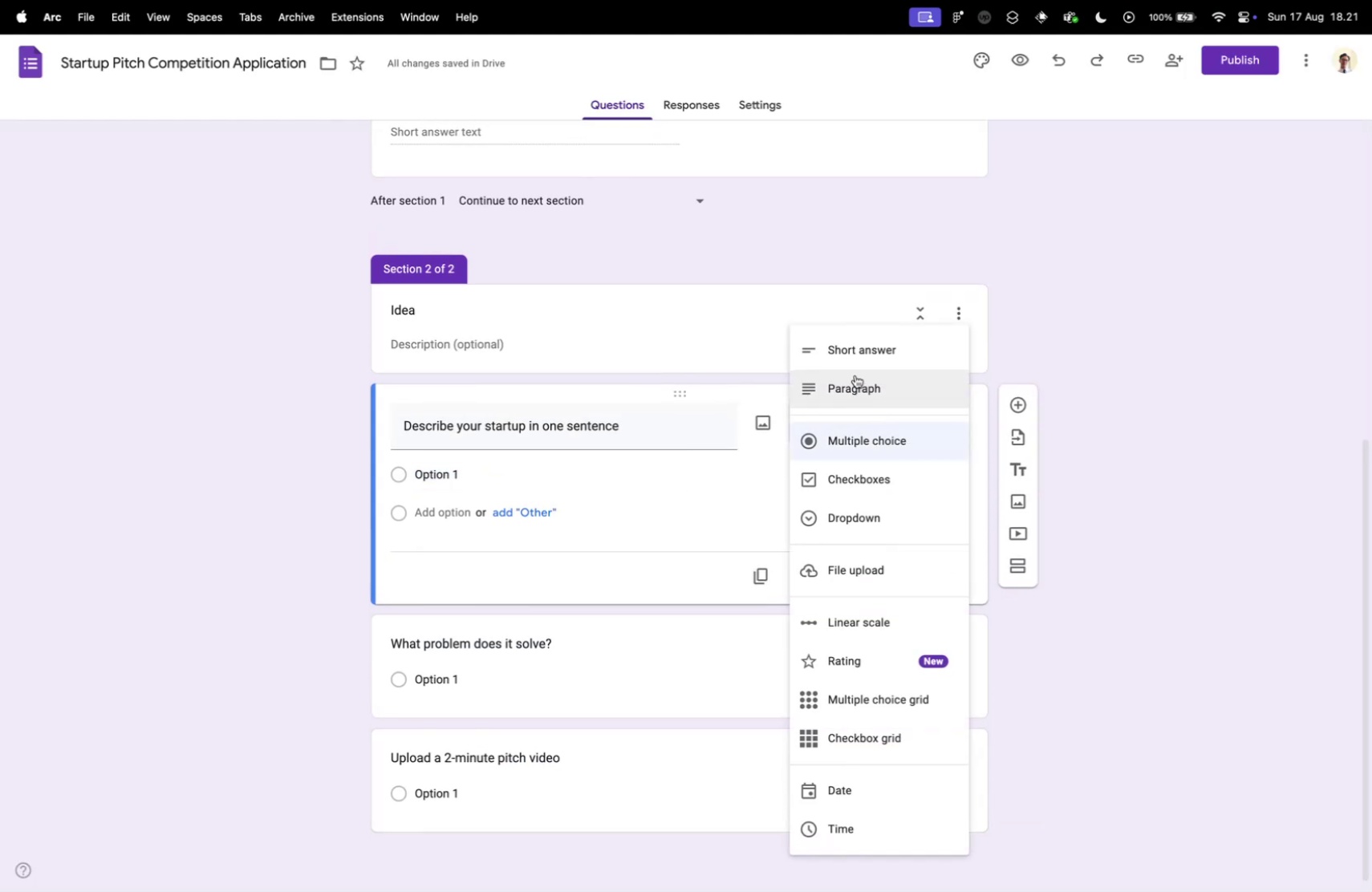 
left_click([855, 359])
 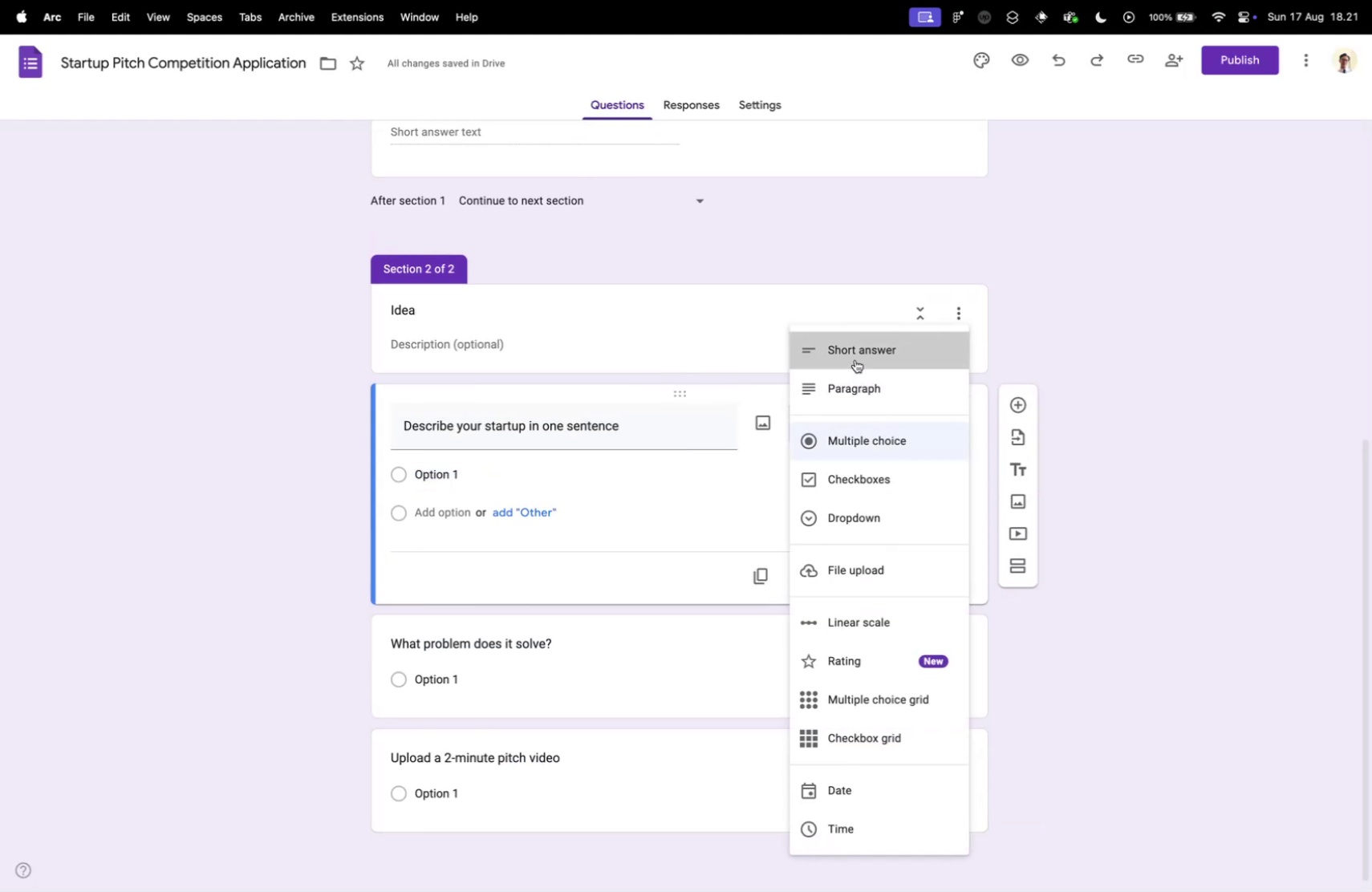 
key(Control+ControlLeft)
 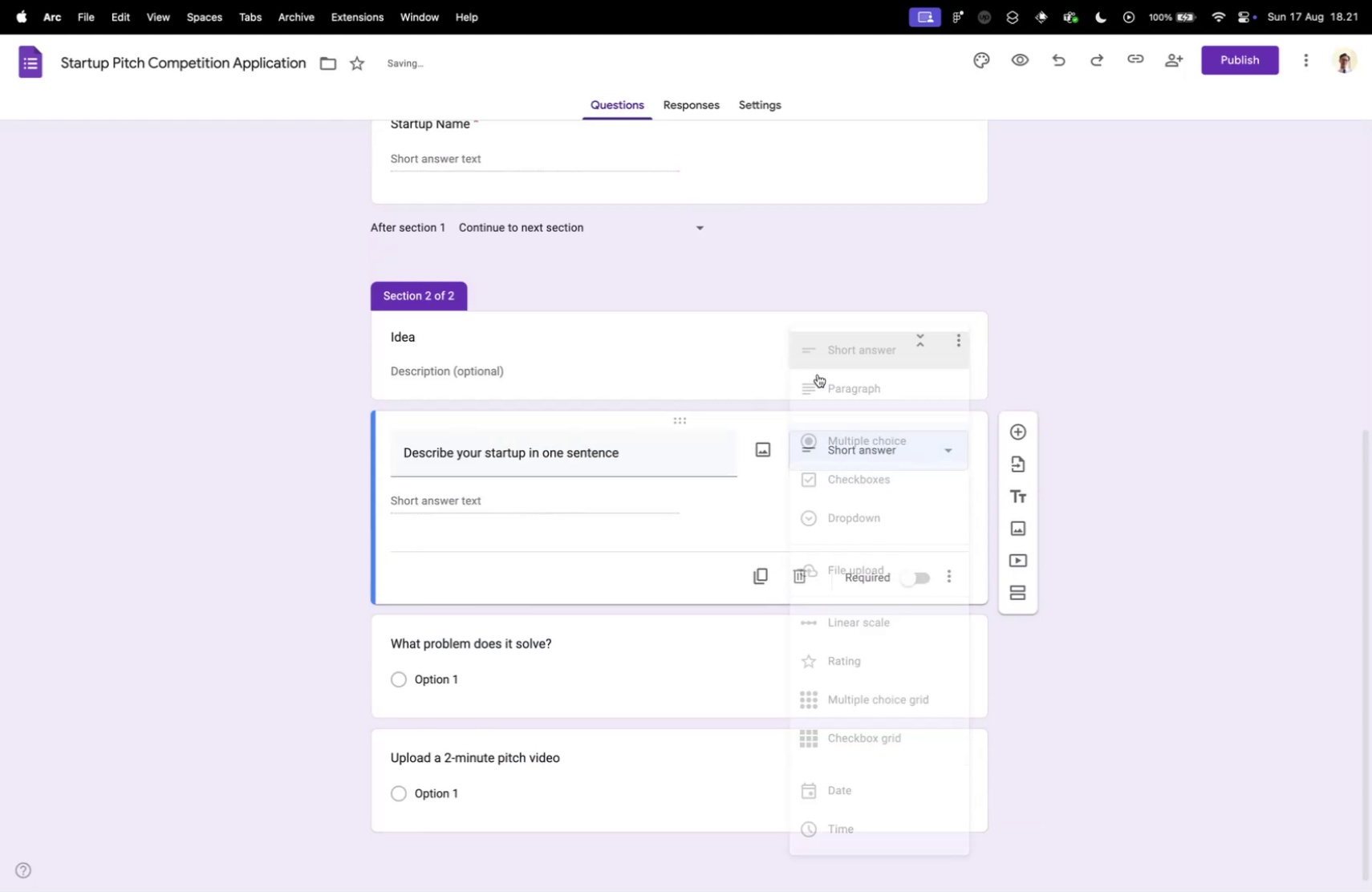 
key(Control+Tab)
 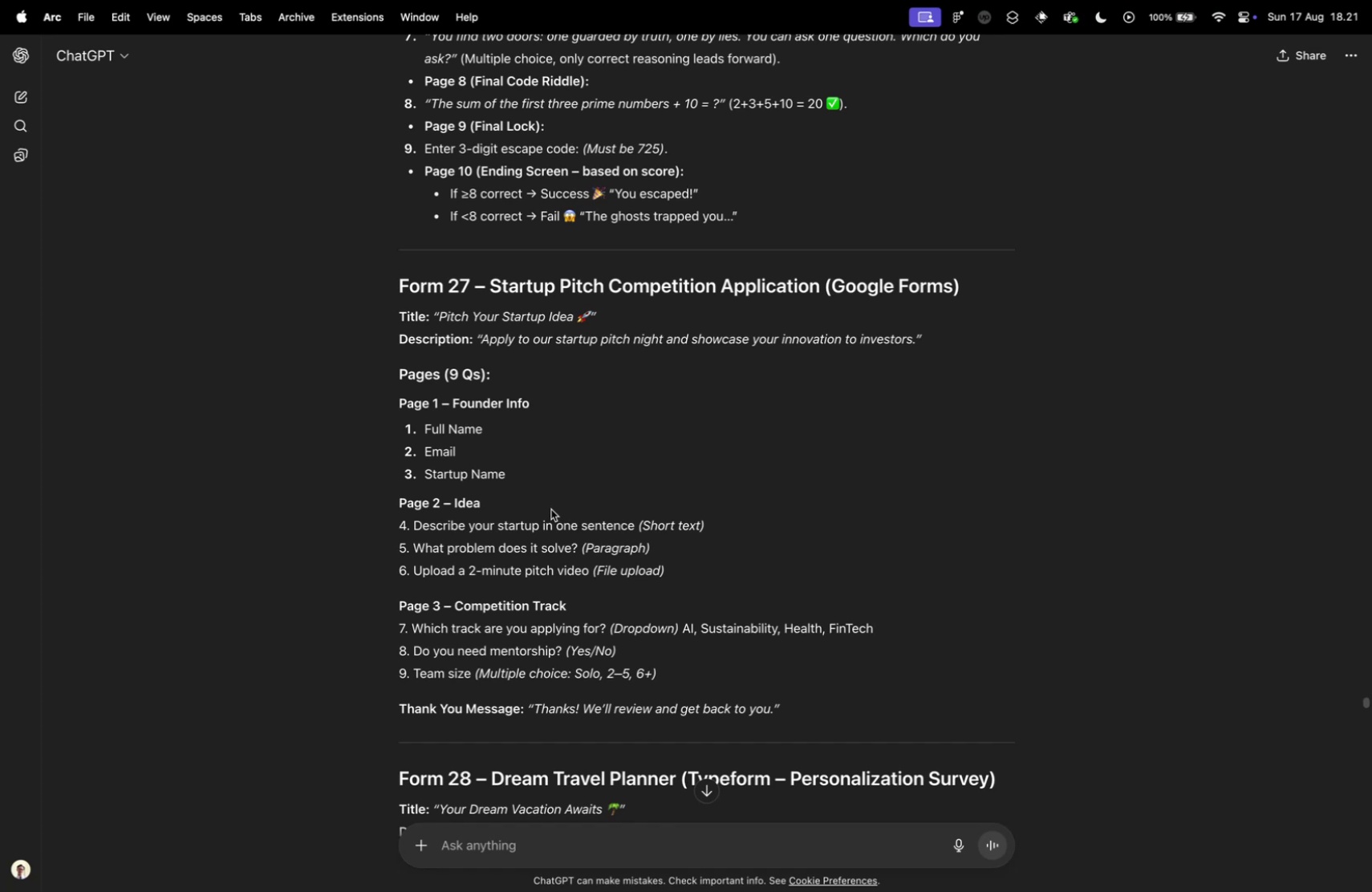 
key(Control+ControlLeft)
 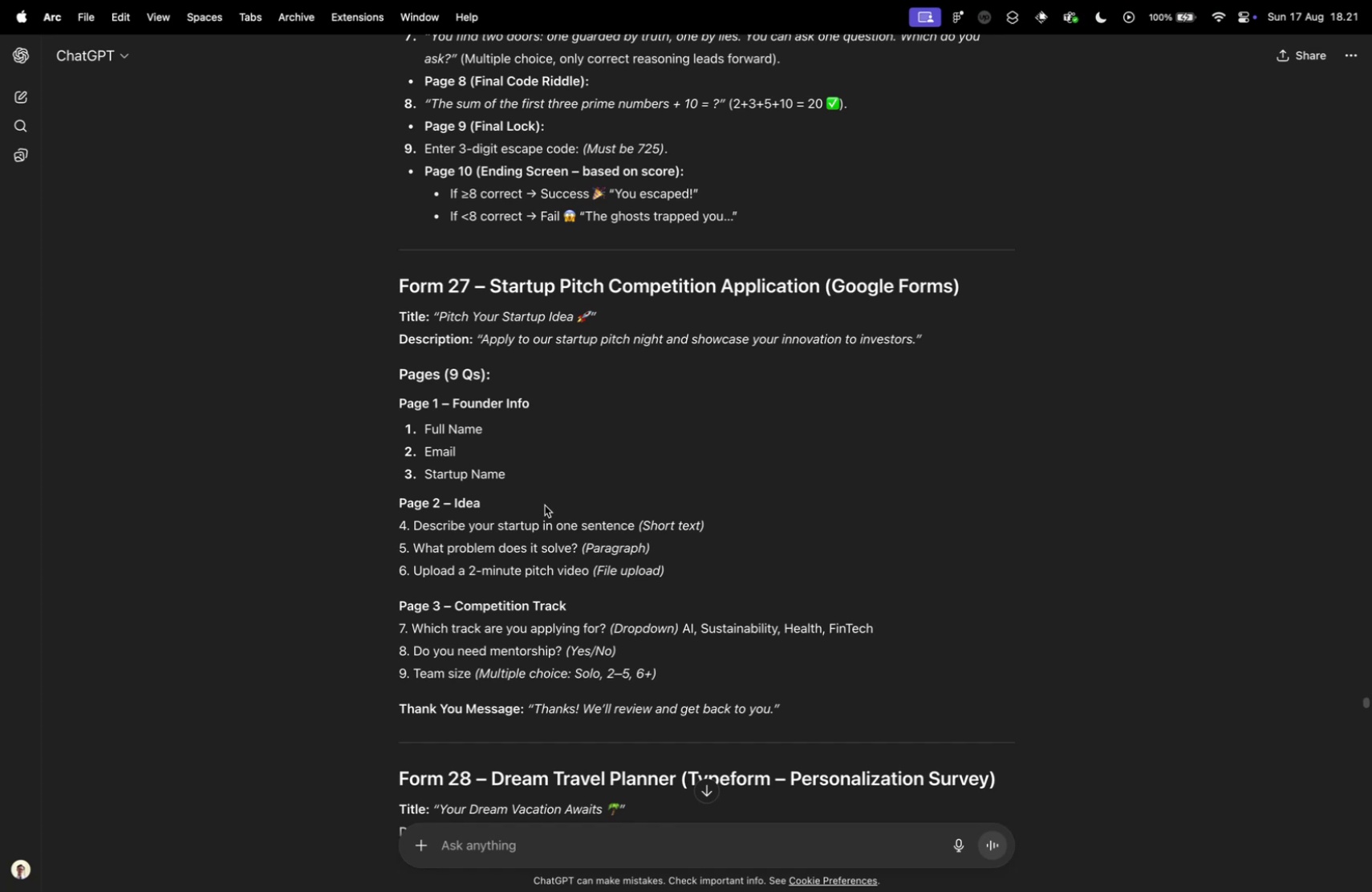 
key(Control+Tab)
 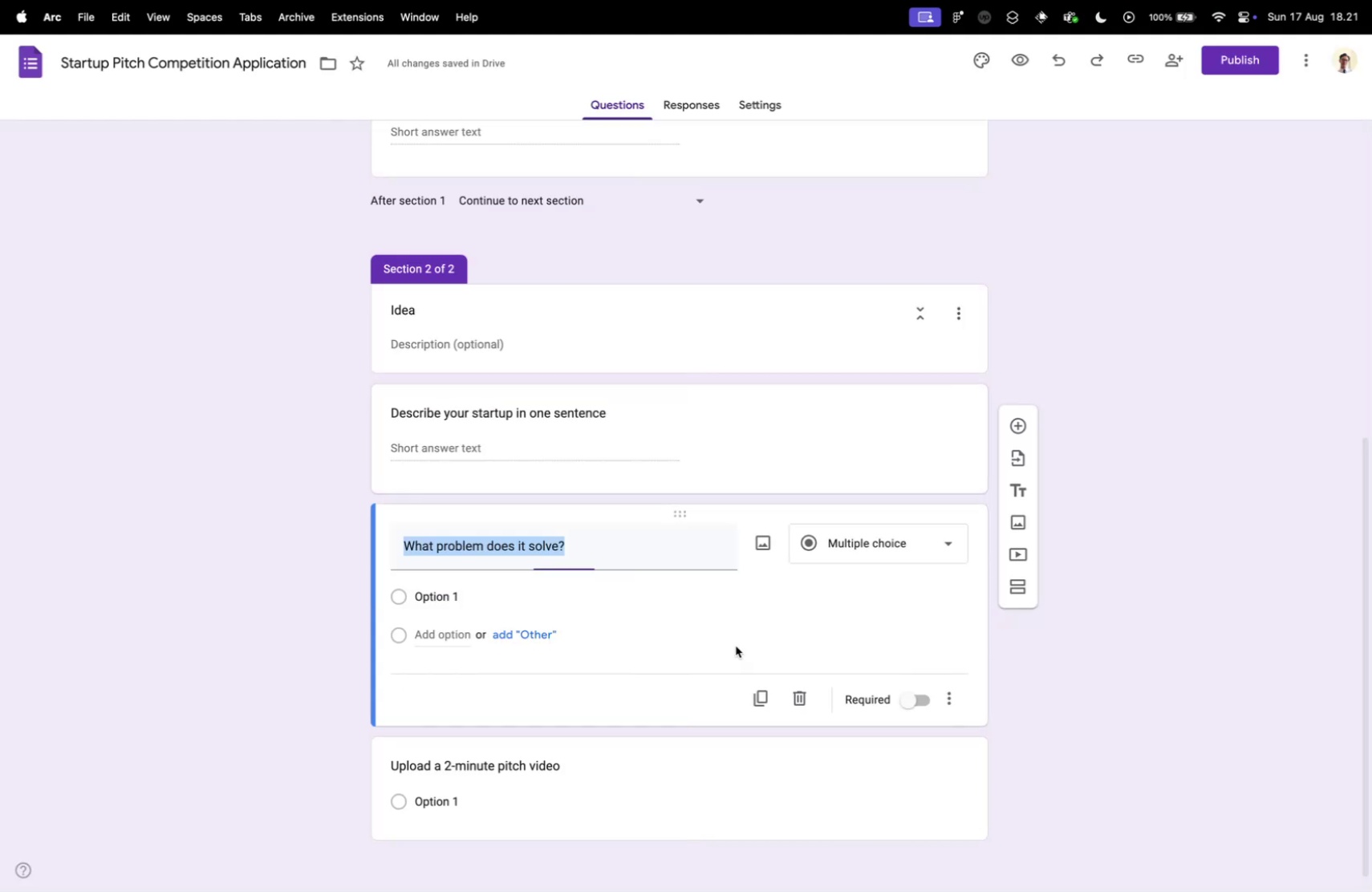 
left_click([882, 537])
 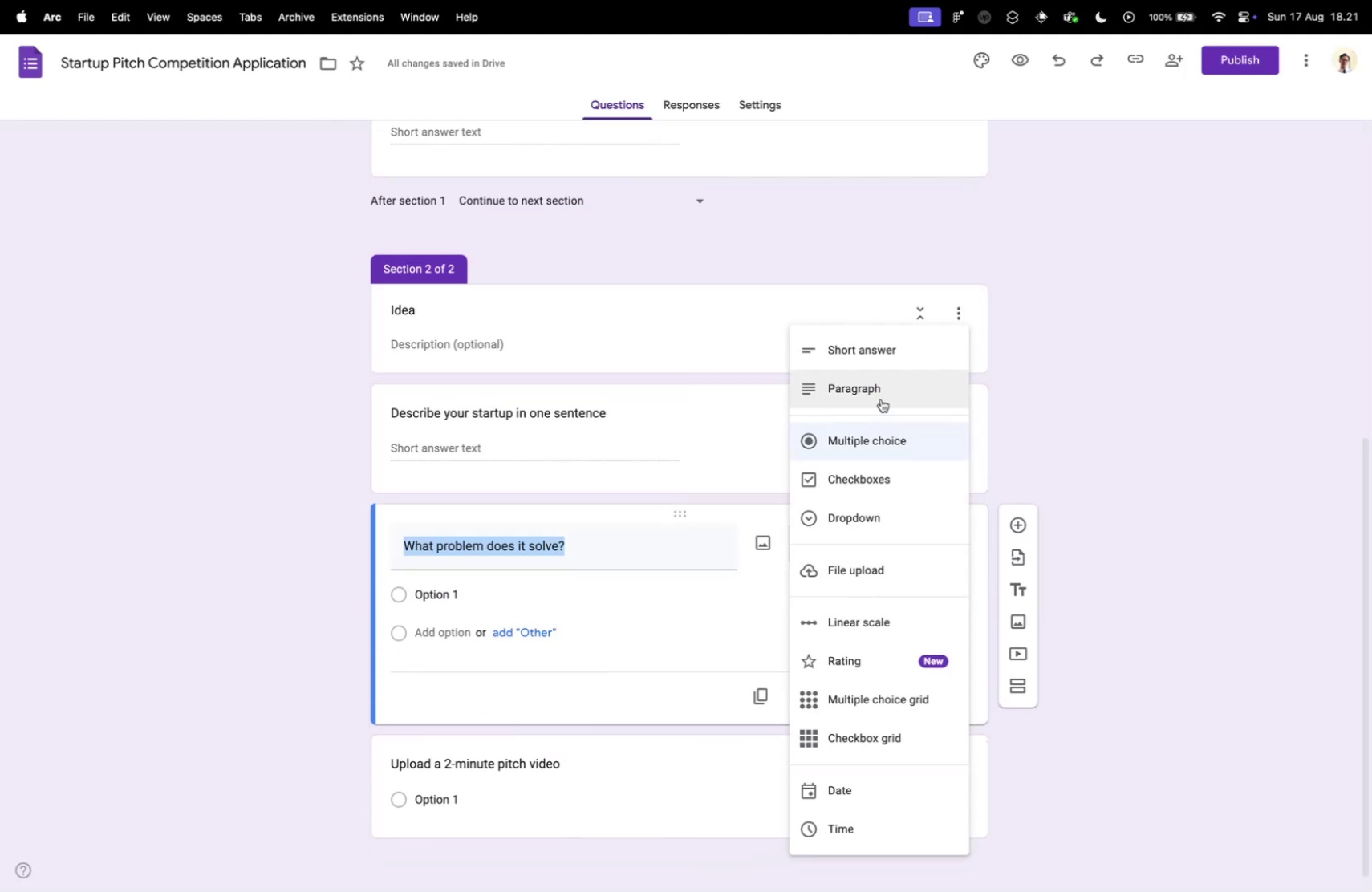 
left_click([895, 387])
 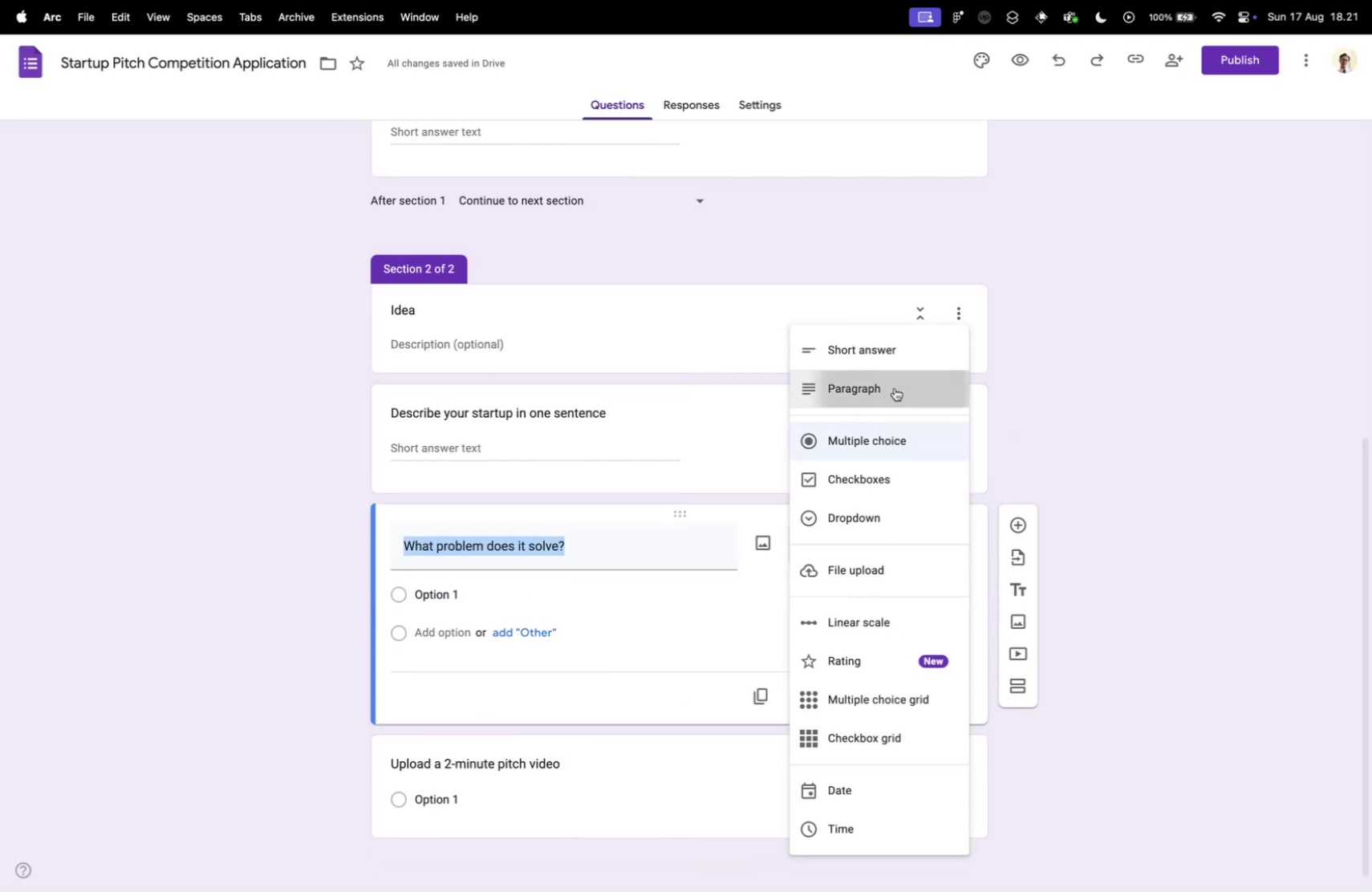 
key(Control+ControlLeft)
 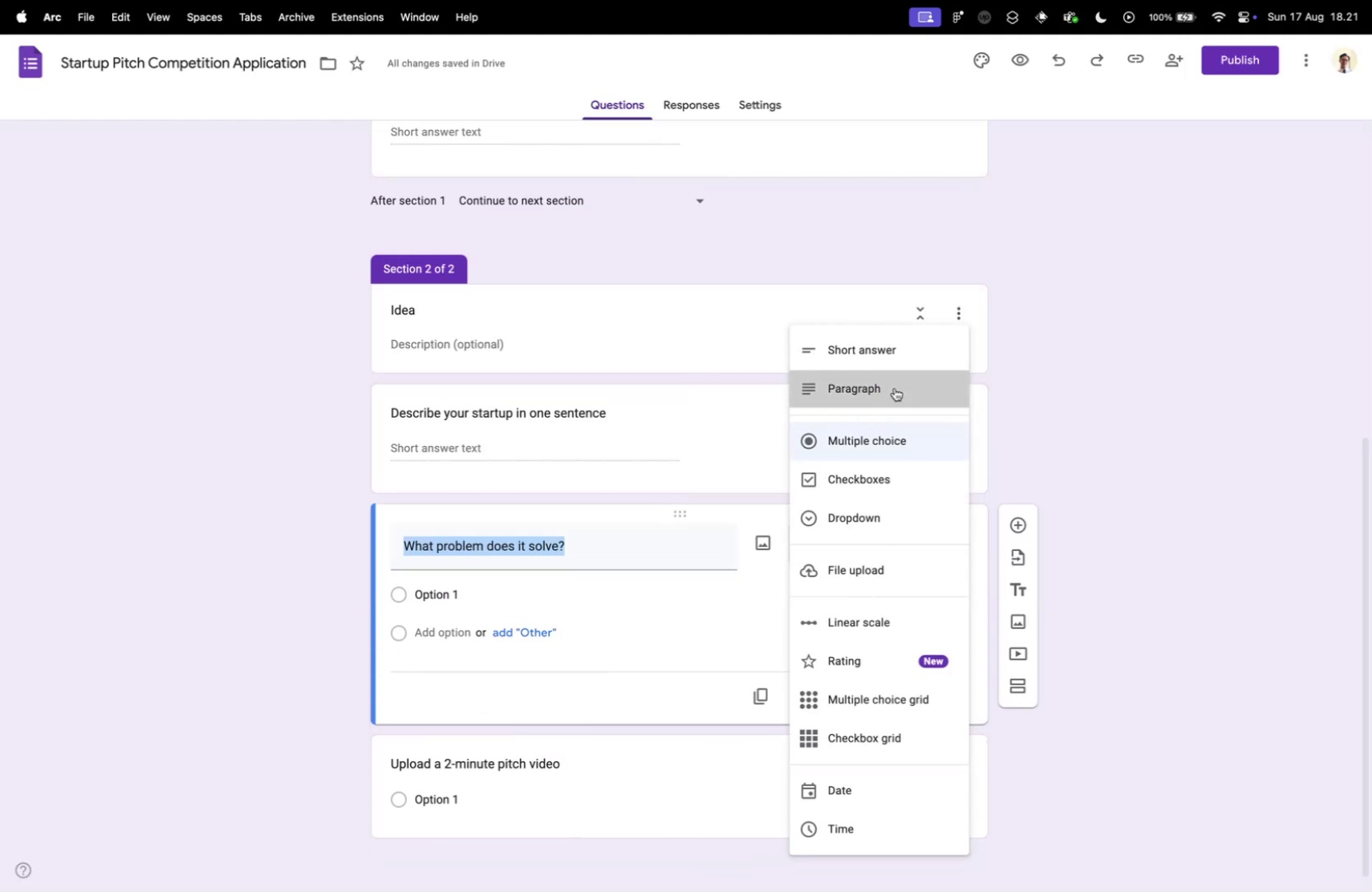 
key(Control+Tab)
 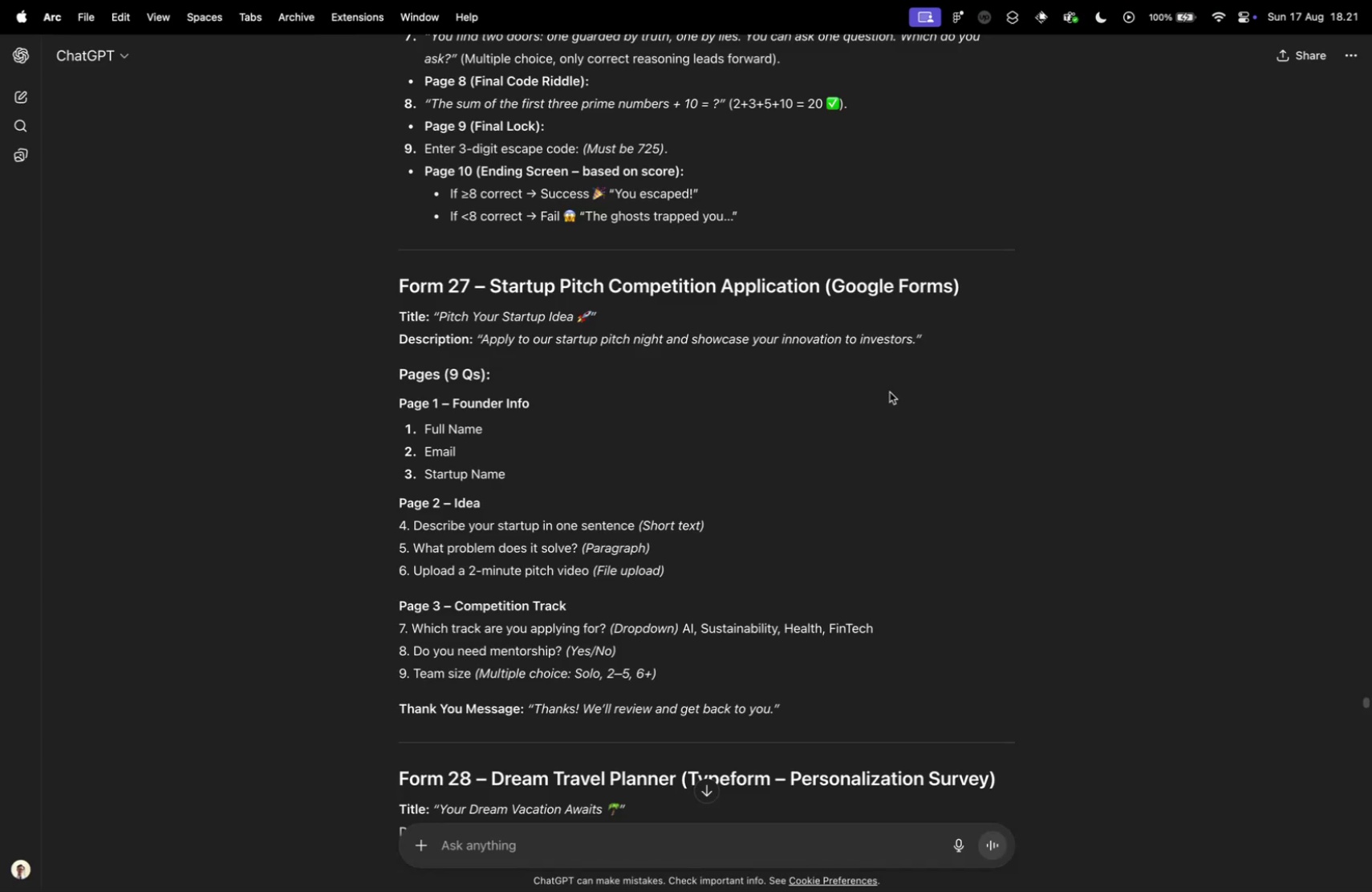 
key(Control+ControlLeft)
 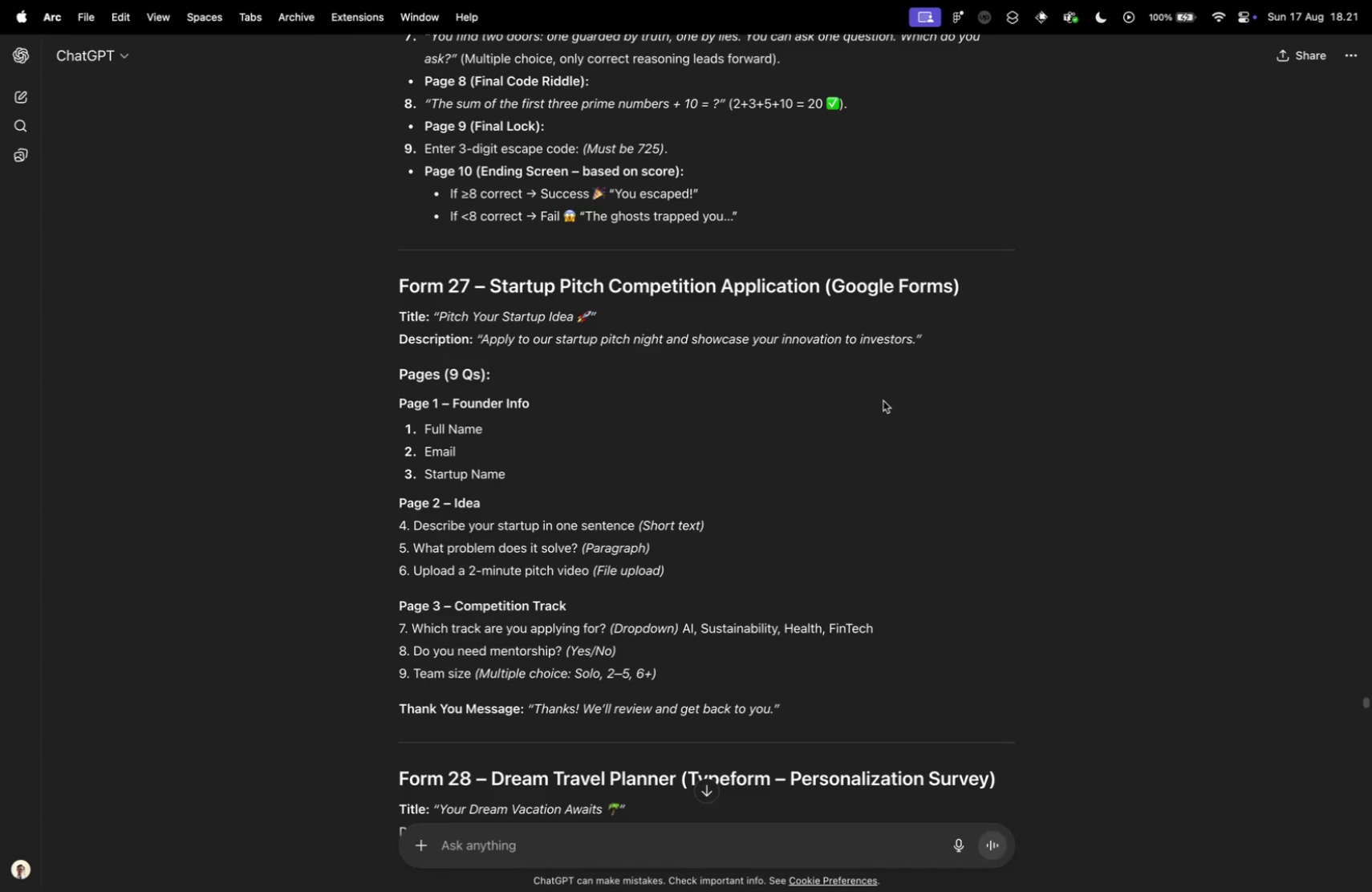 
key(Control+Tab)
 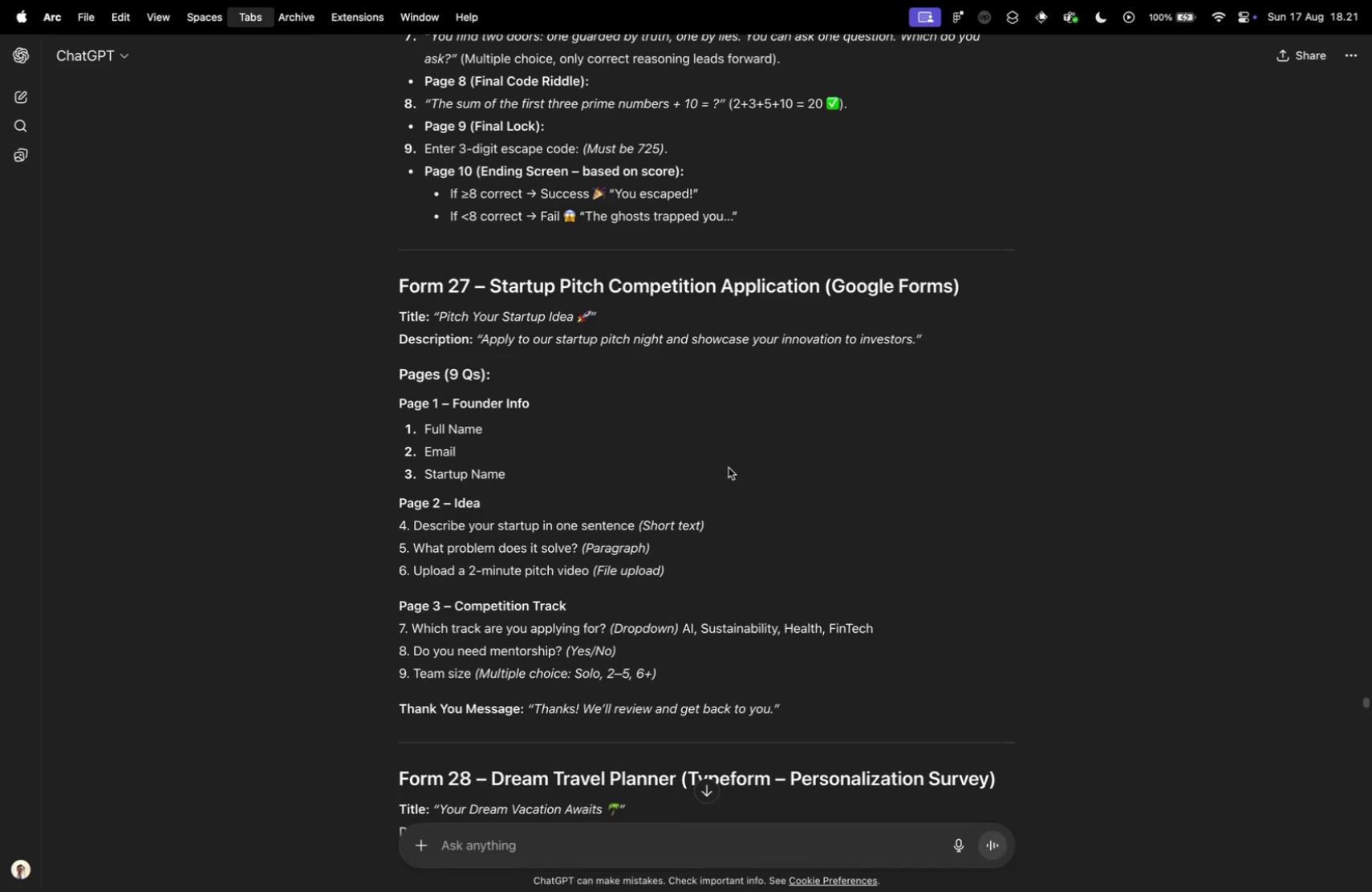 
scroll: coordinate [649, 587], scroll_direction: down, amount: 5.0
 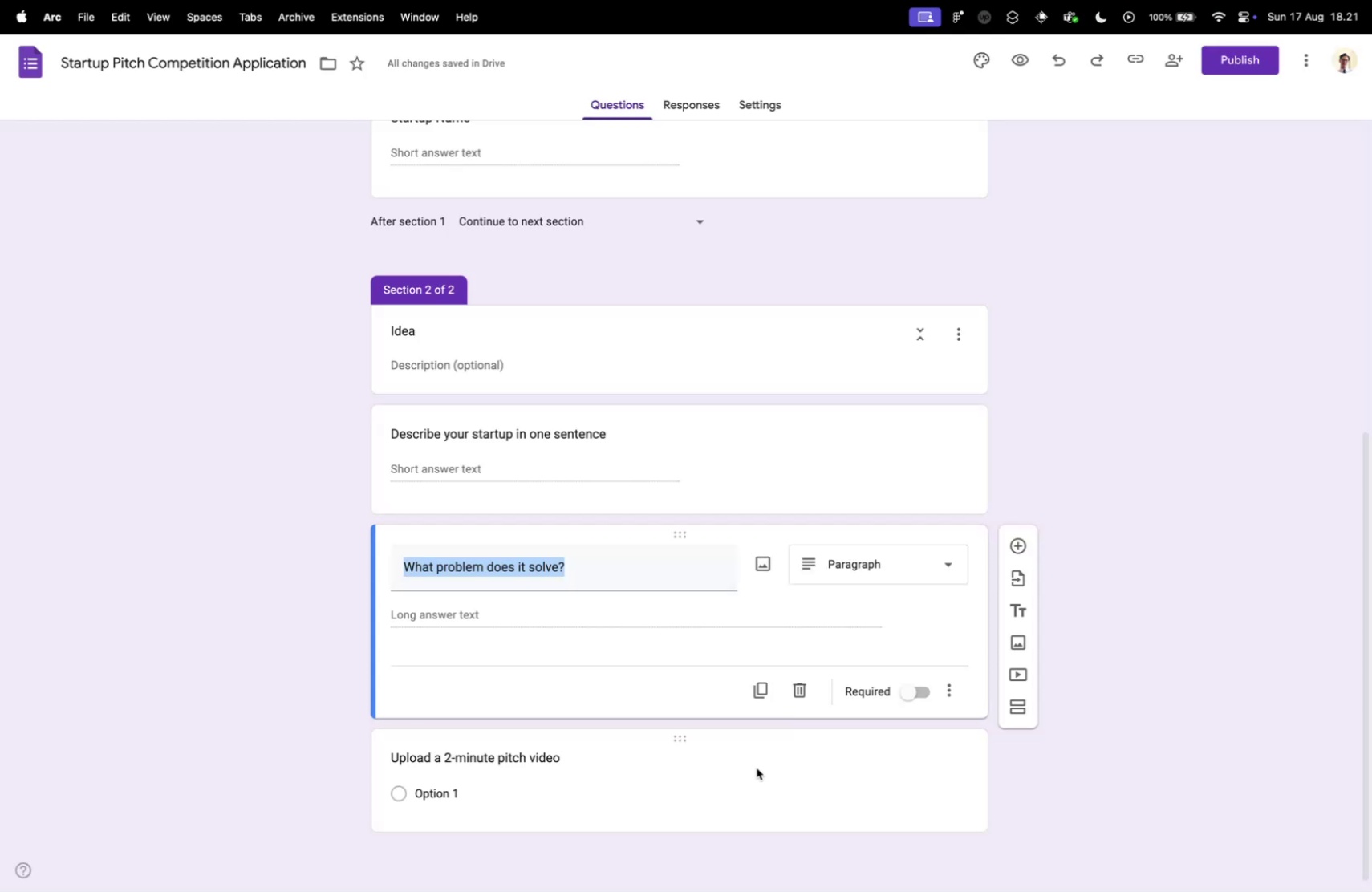 
left_click([846, 762])
 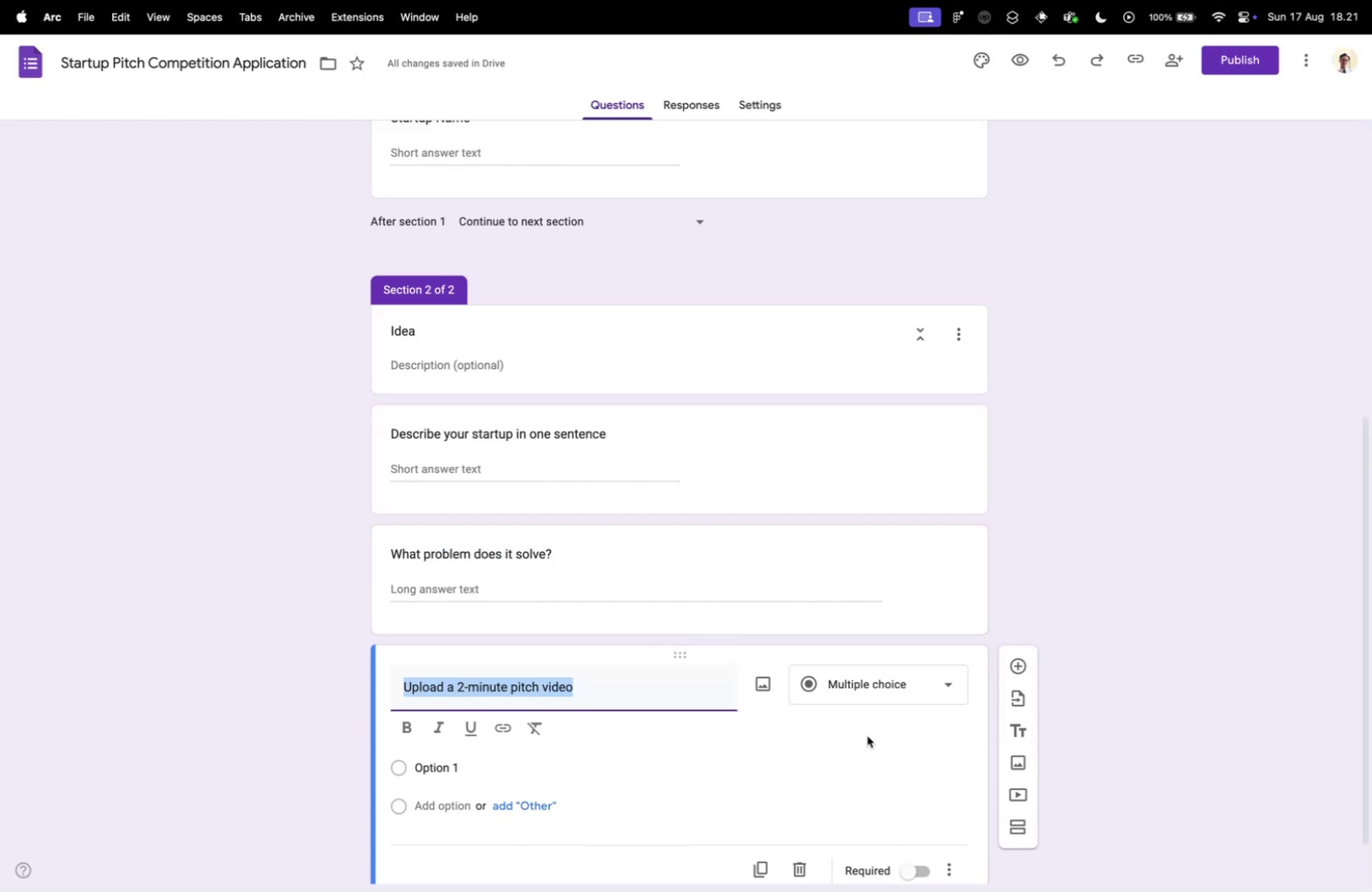 
left_click([866, 675])
 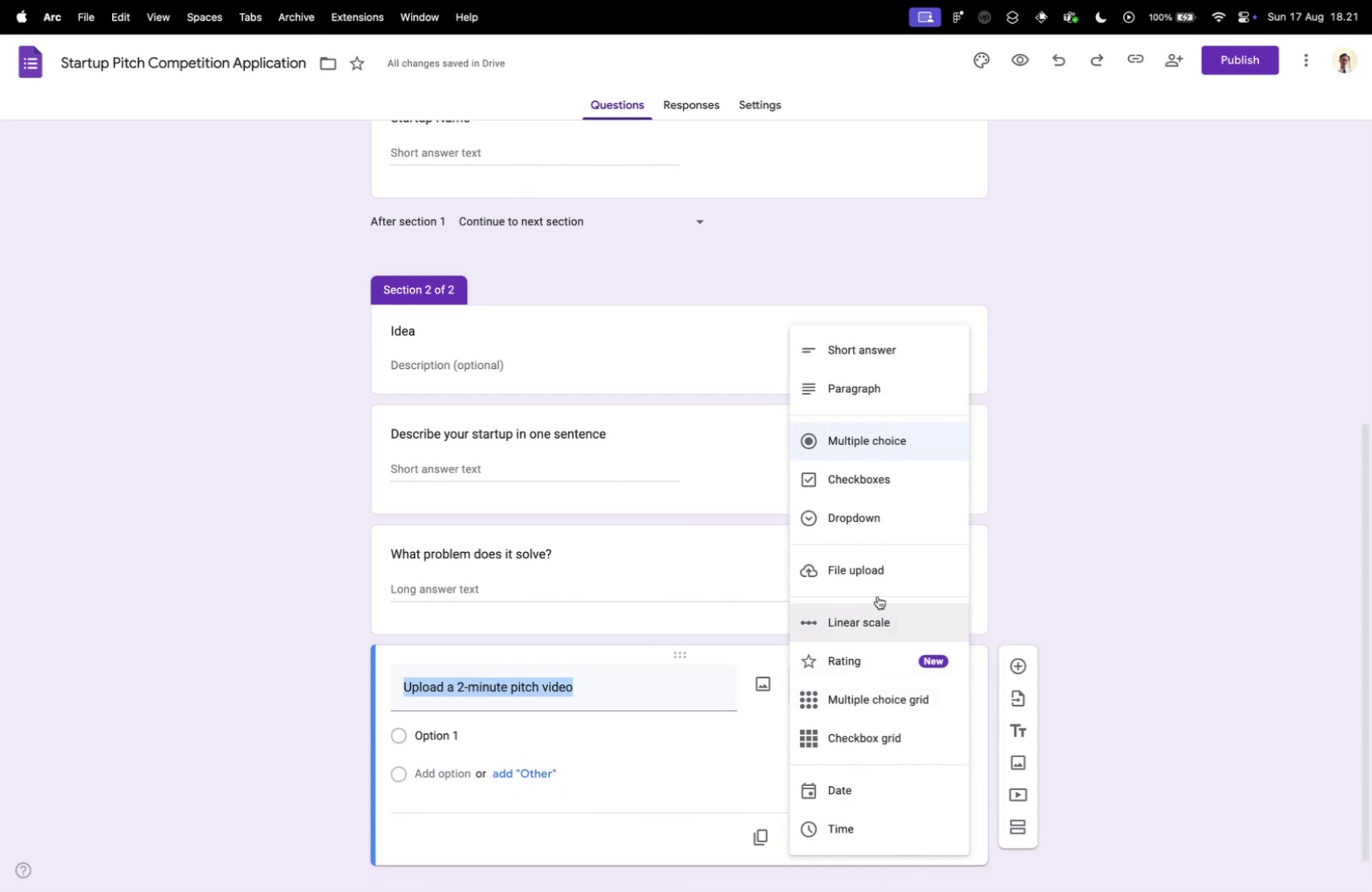 
left_click([875, 583])
 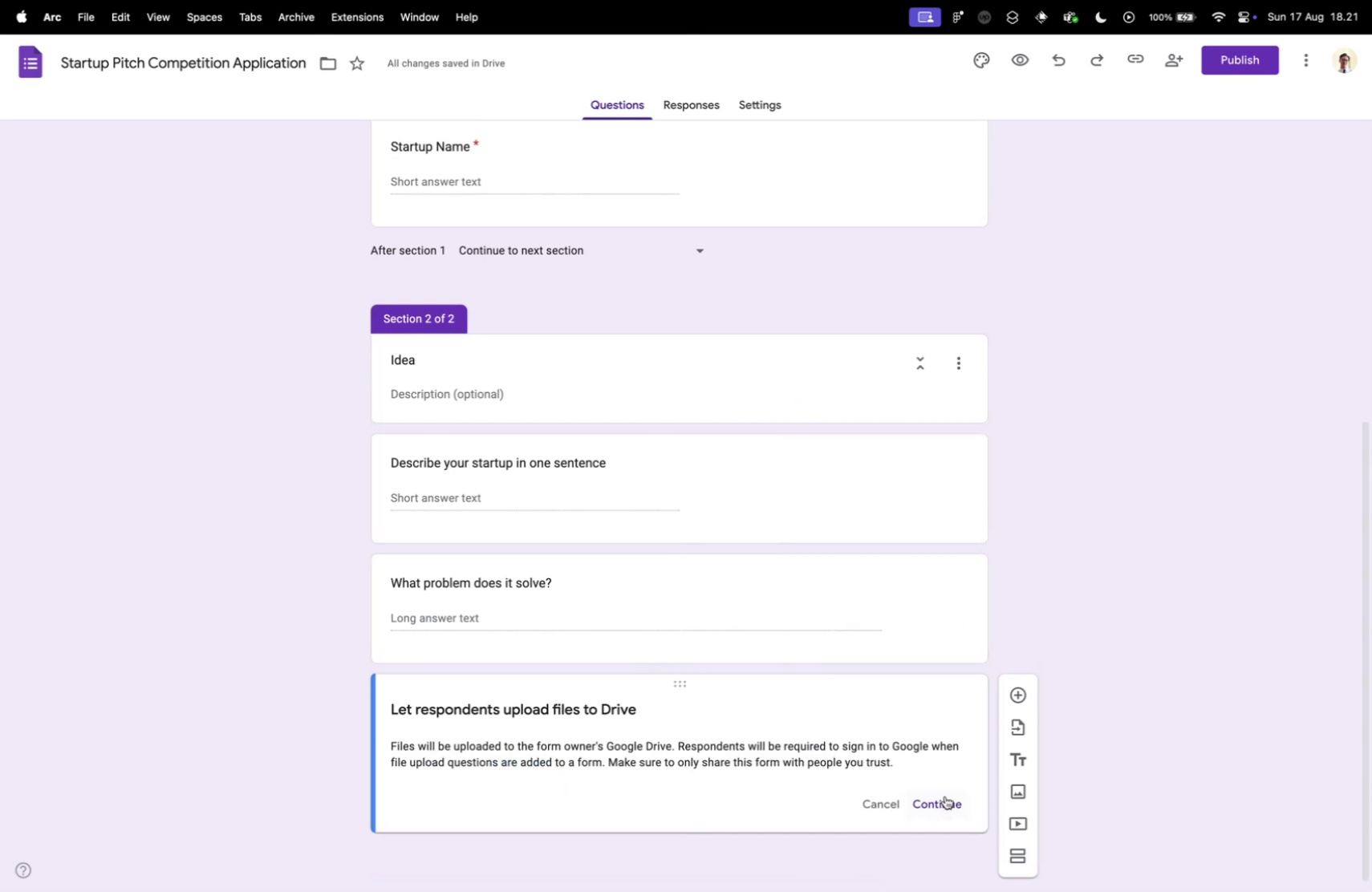 
left_click([945, 808])
 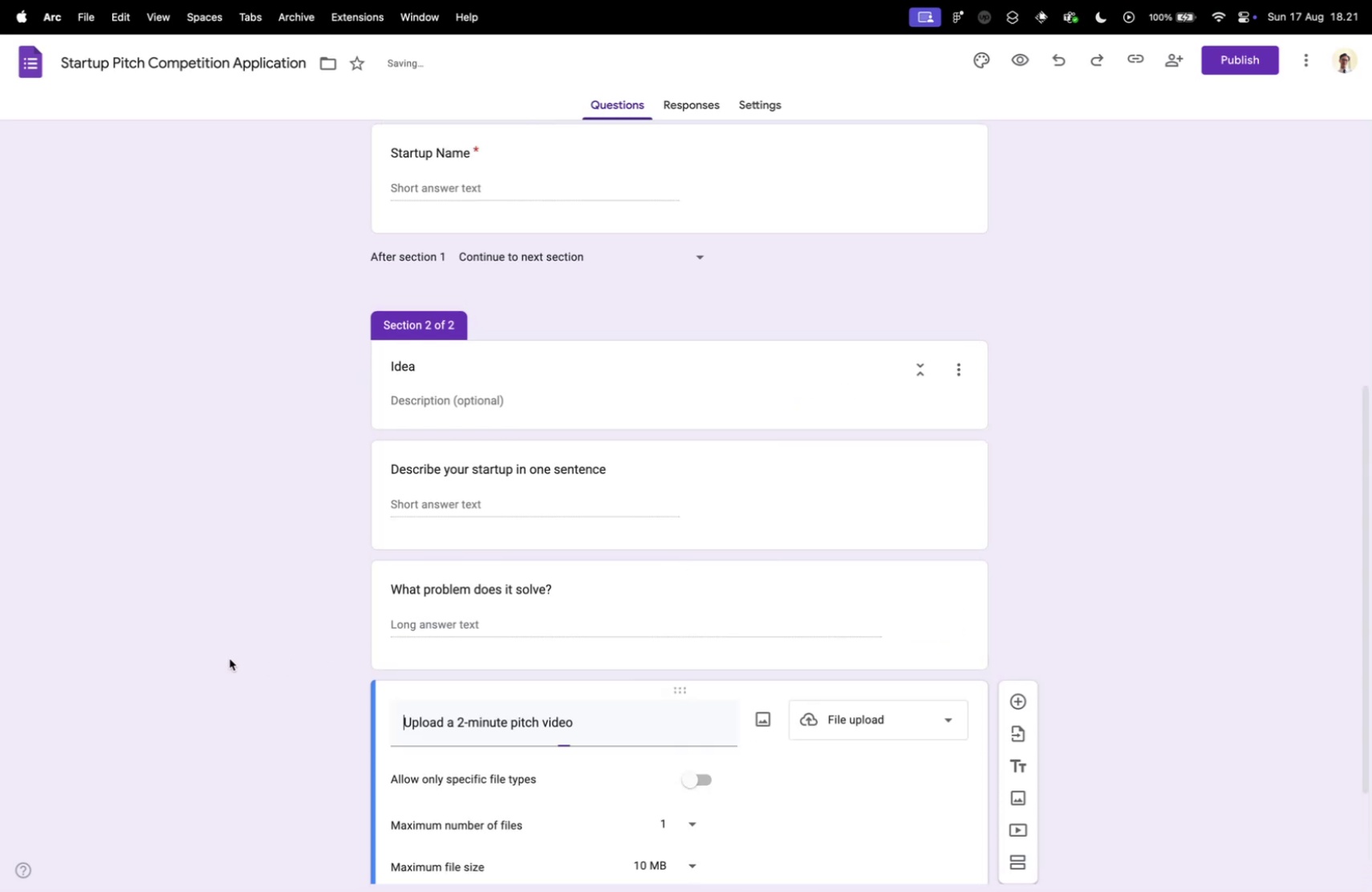 
scroll: coordinate [229, 658], scroll_direction: down, amount: 10.0
 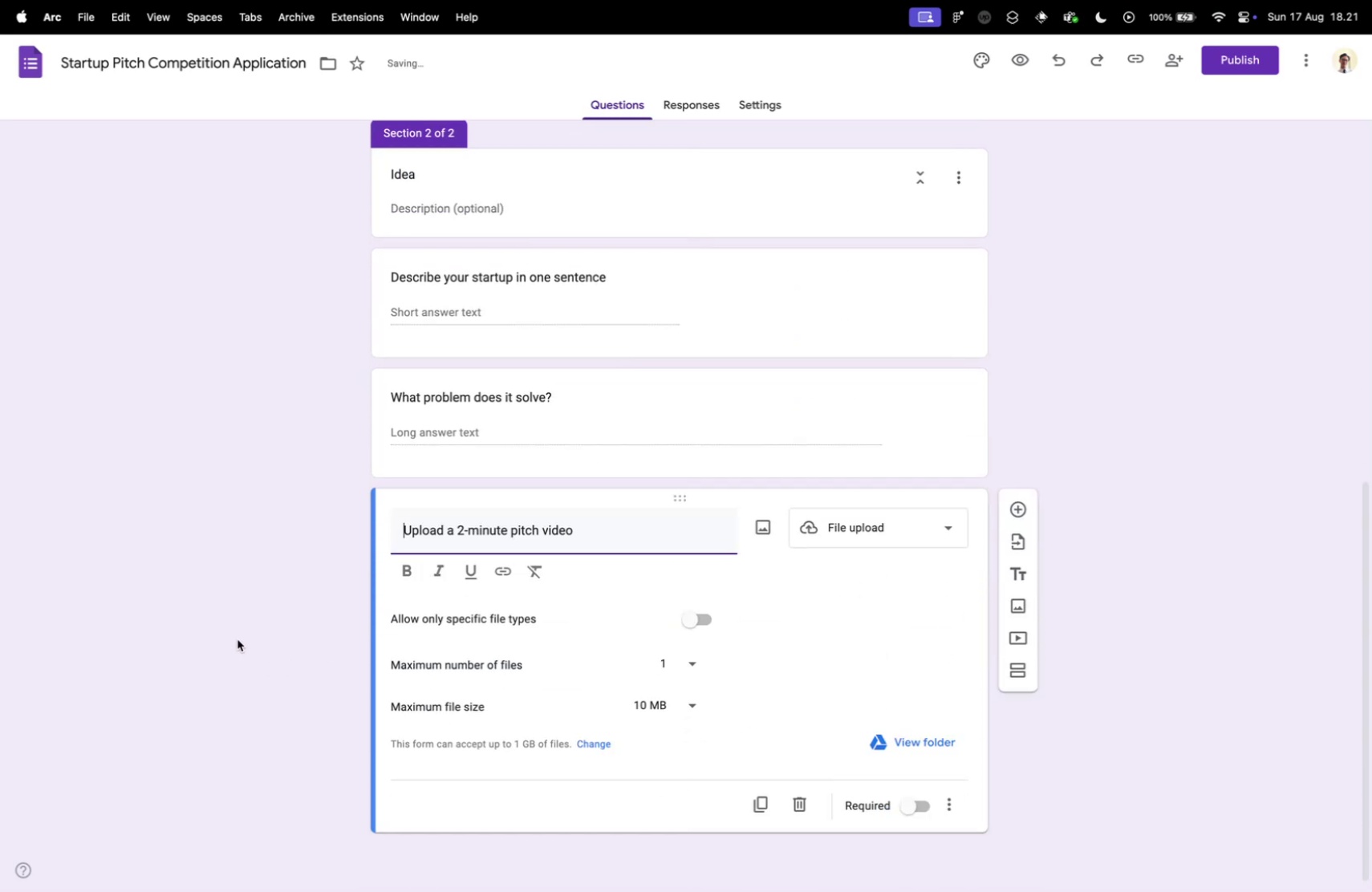 
key(Control+ControlLeft)
 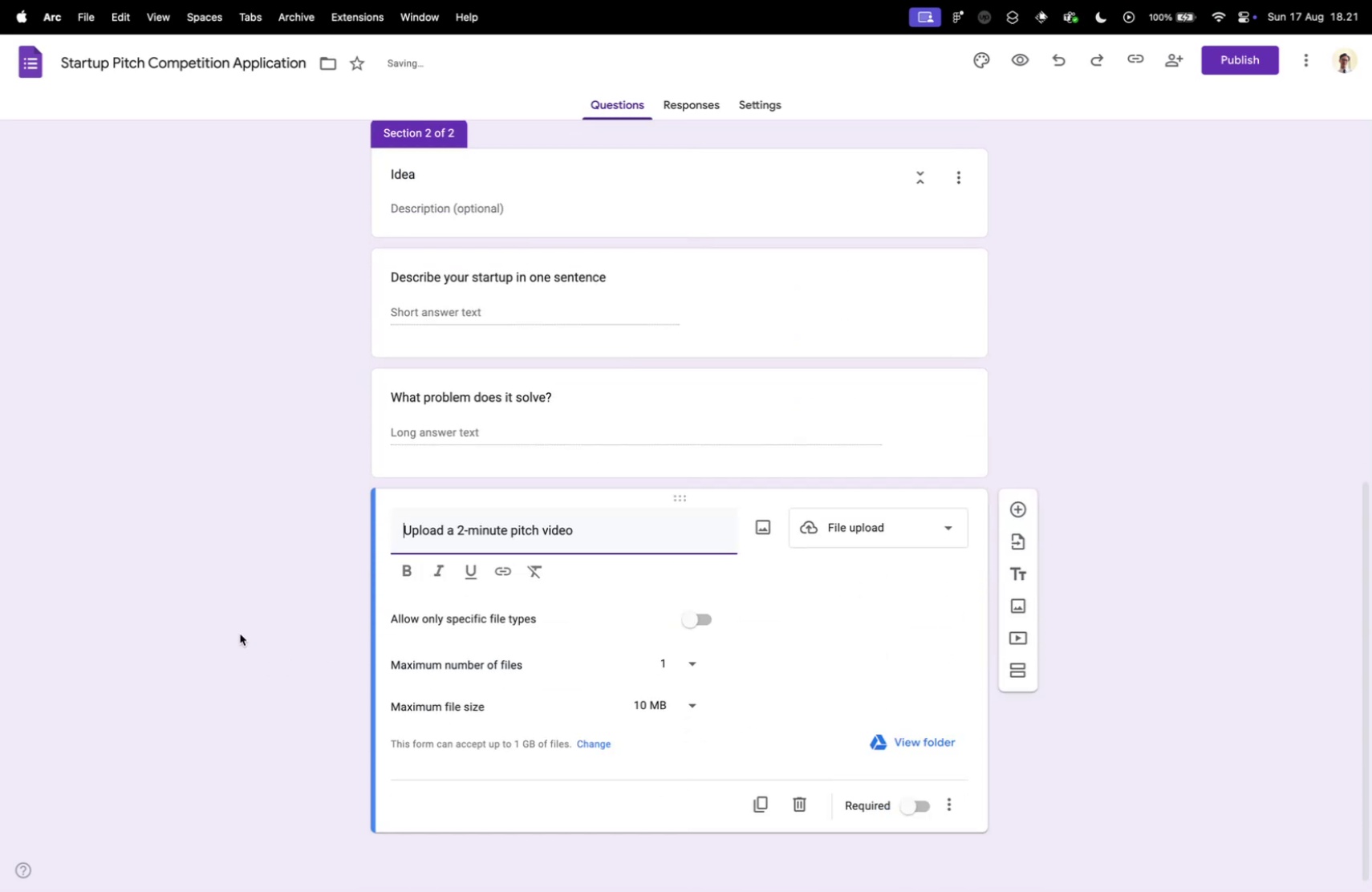 
key(Control+Tab)
 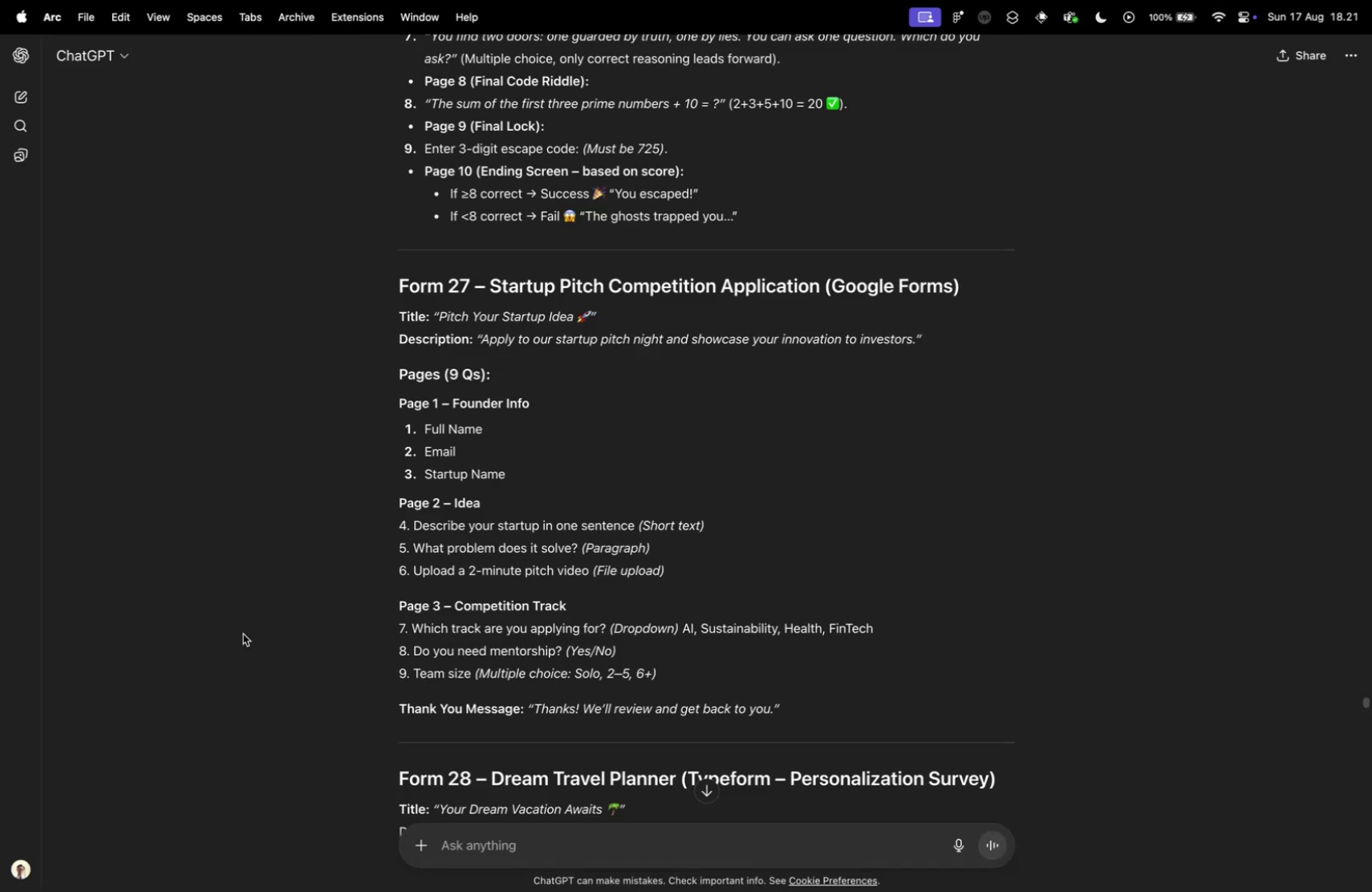 
key(Control+ControlLeft)
 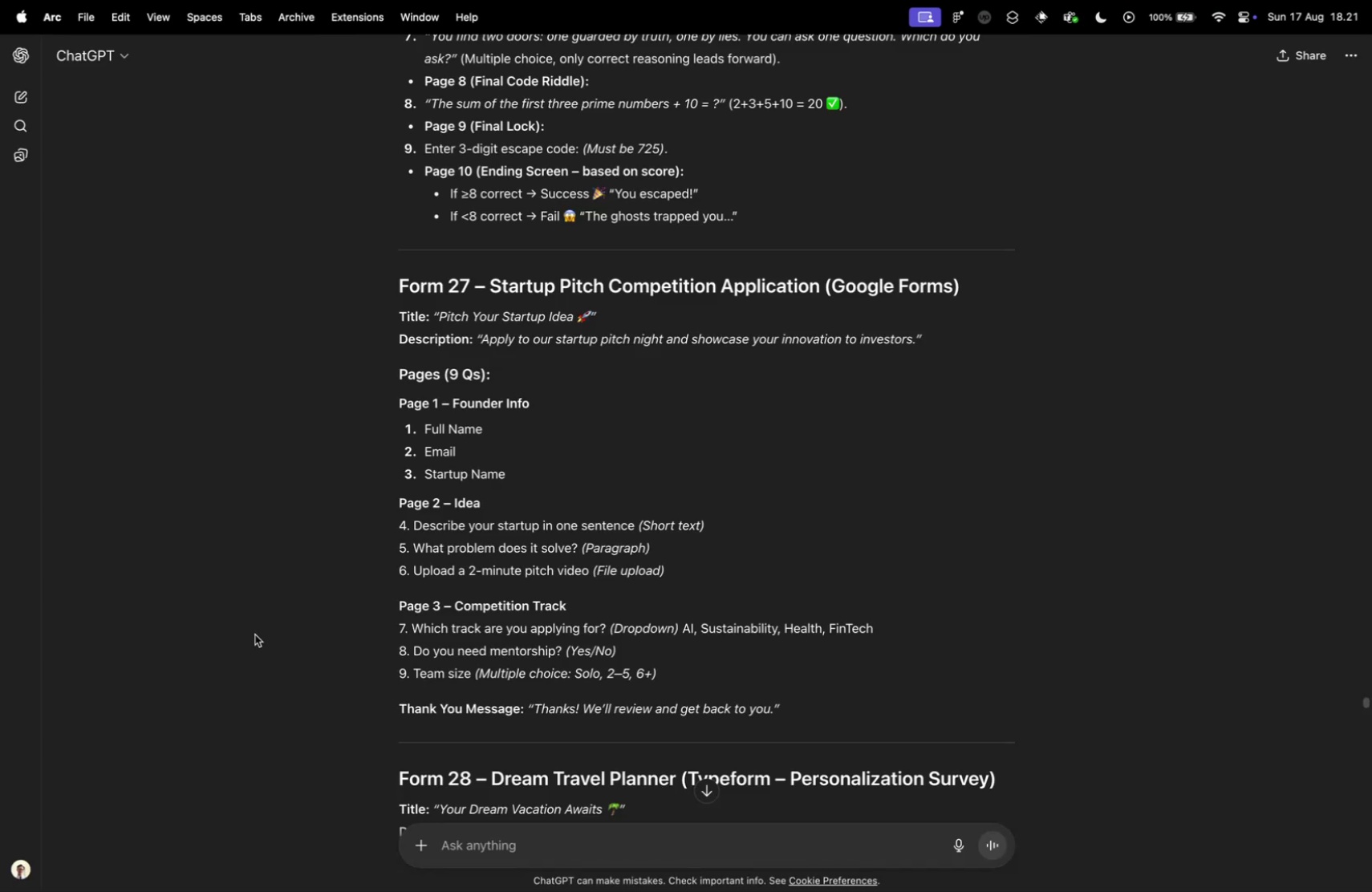 
key(Control+Tab)
 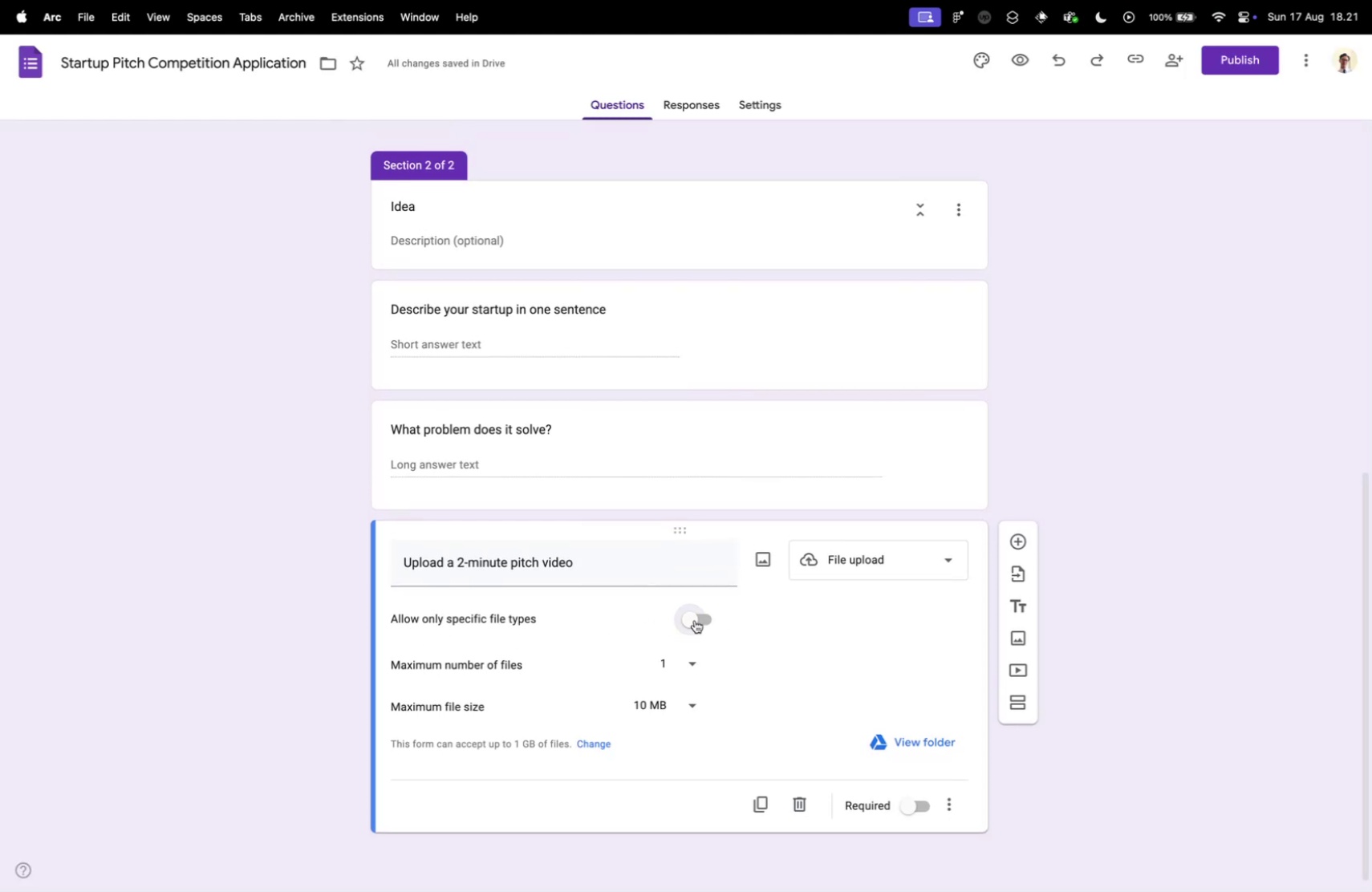 
left_click([689, 621])
 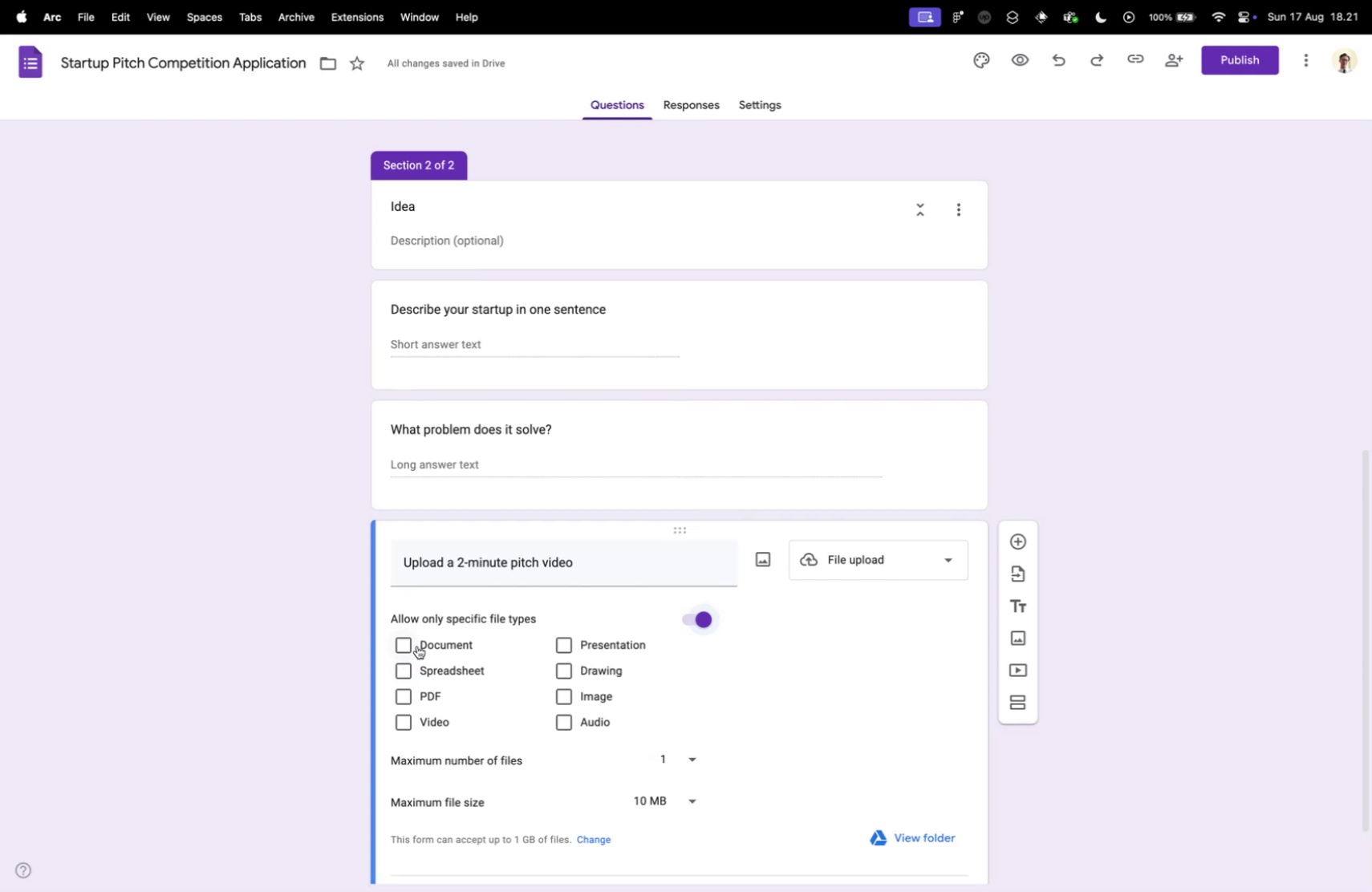 
left_click([411, 716])
 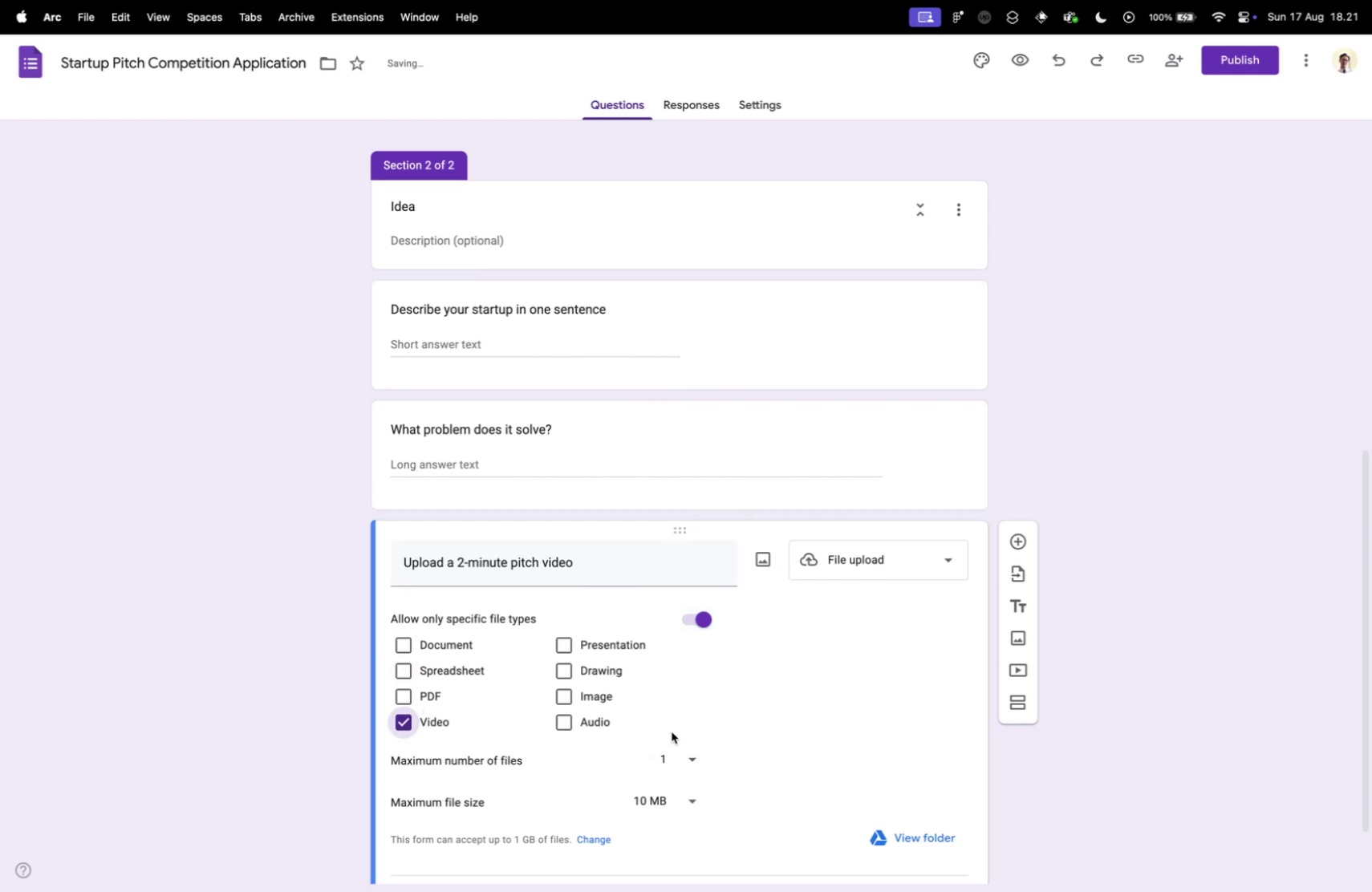 
scroll: coordinate [786, 720], scroll_direction: down, amount: 6.0
 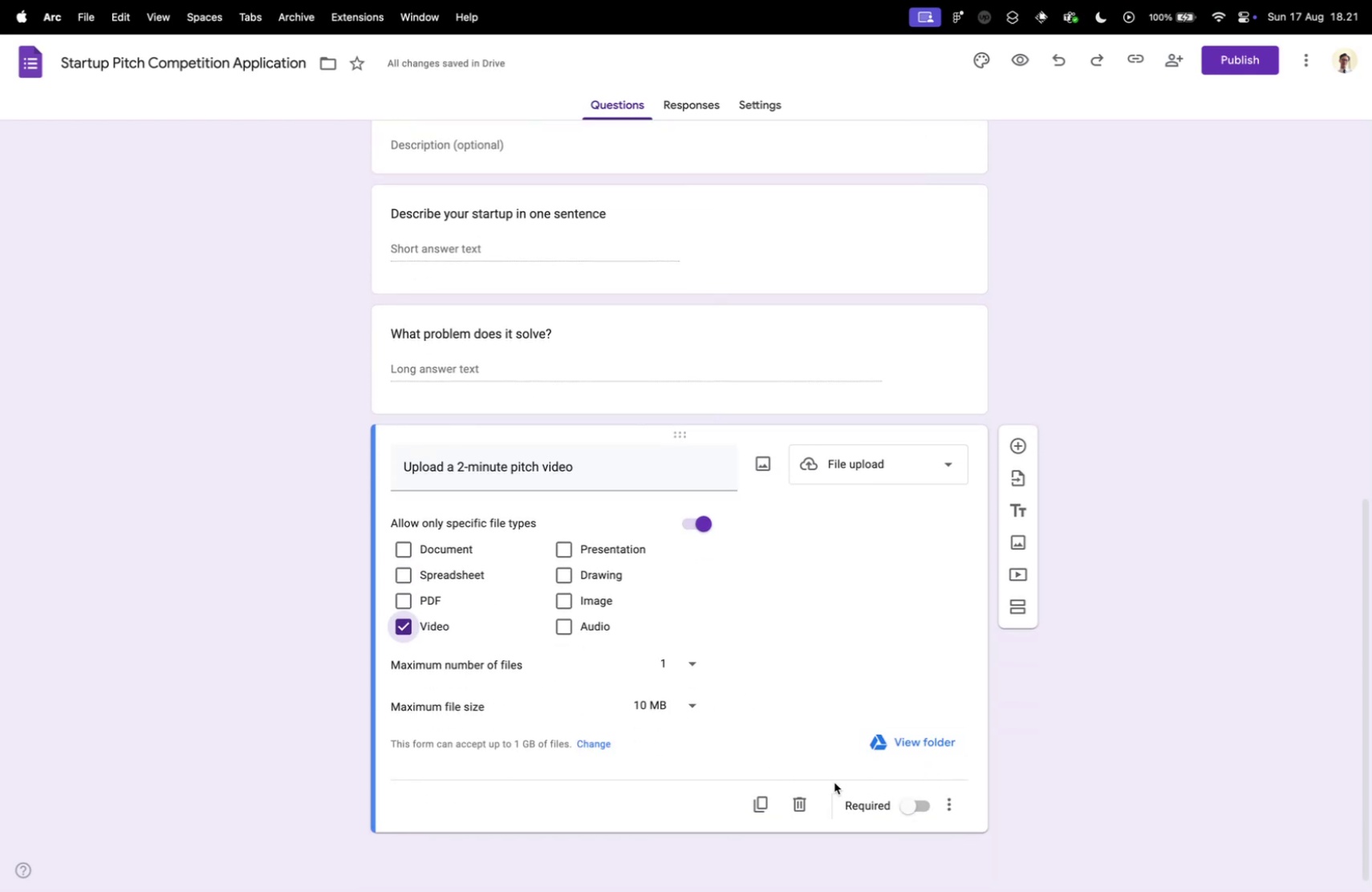 
left_click([913, 808])
 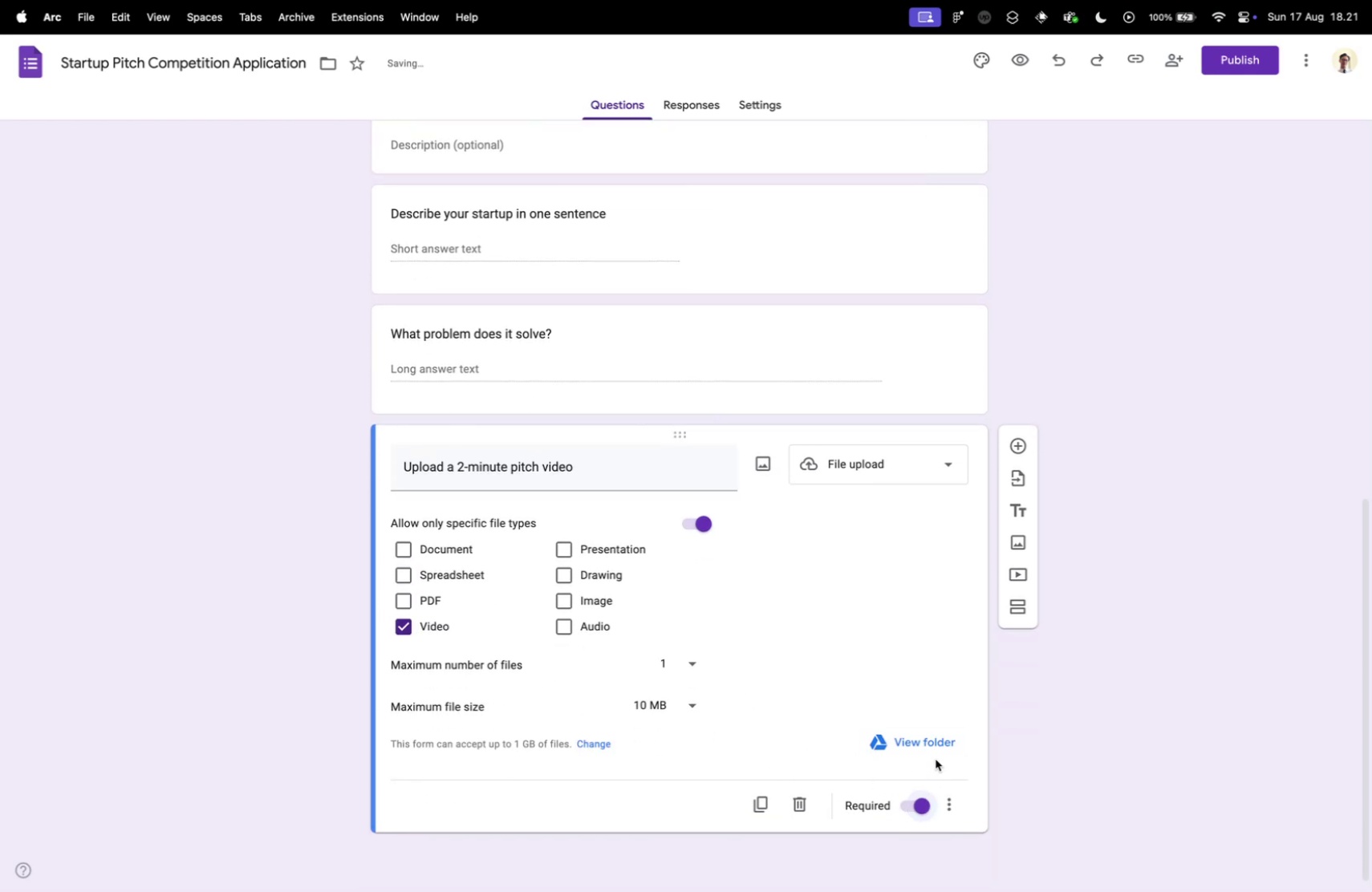 
scroll: coordinate [796, 510], scroll_direction: up, amount: 4.0
 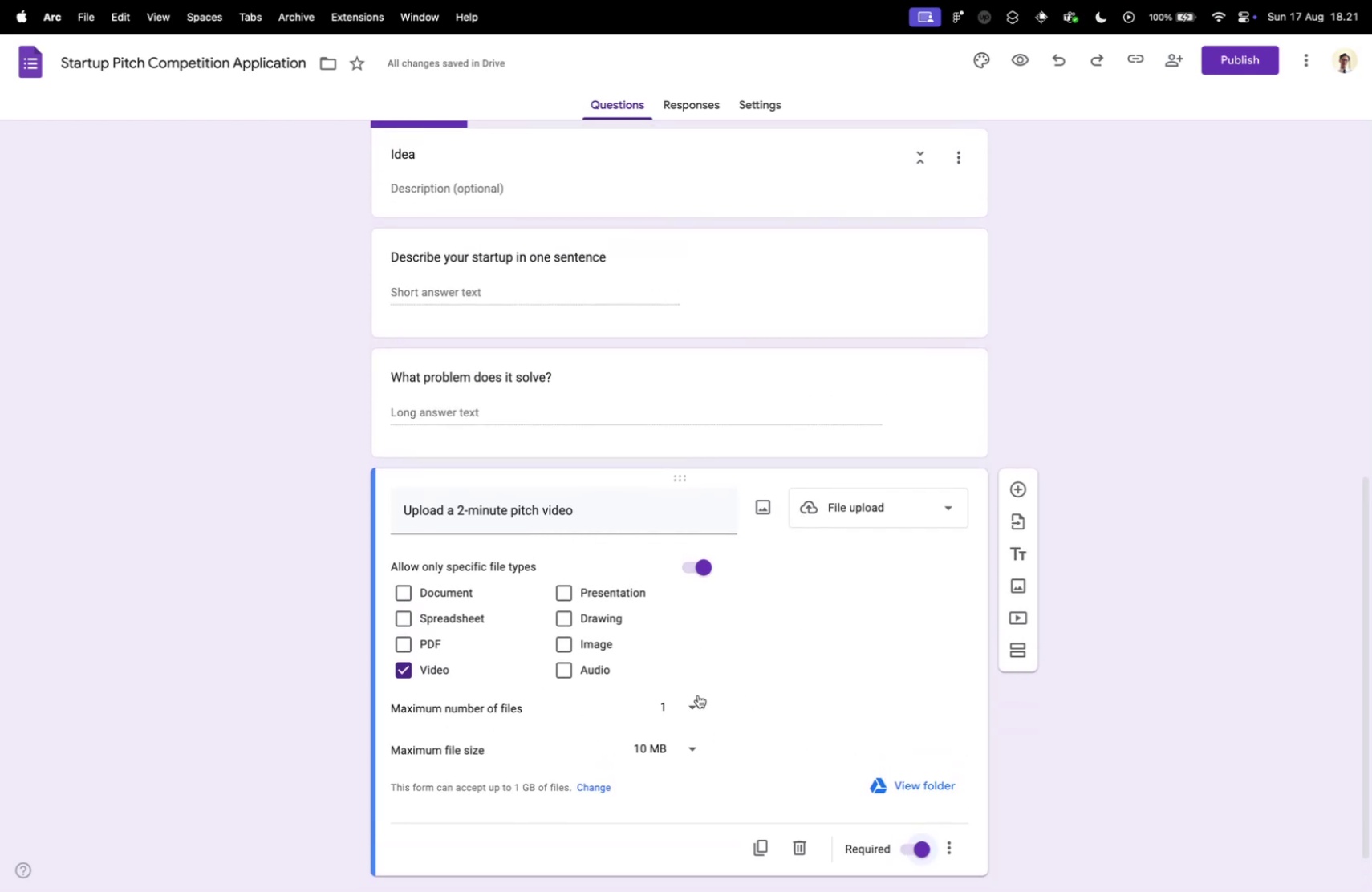 
left_click([688, 743])
 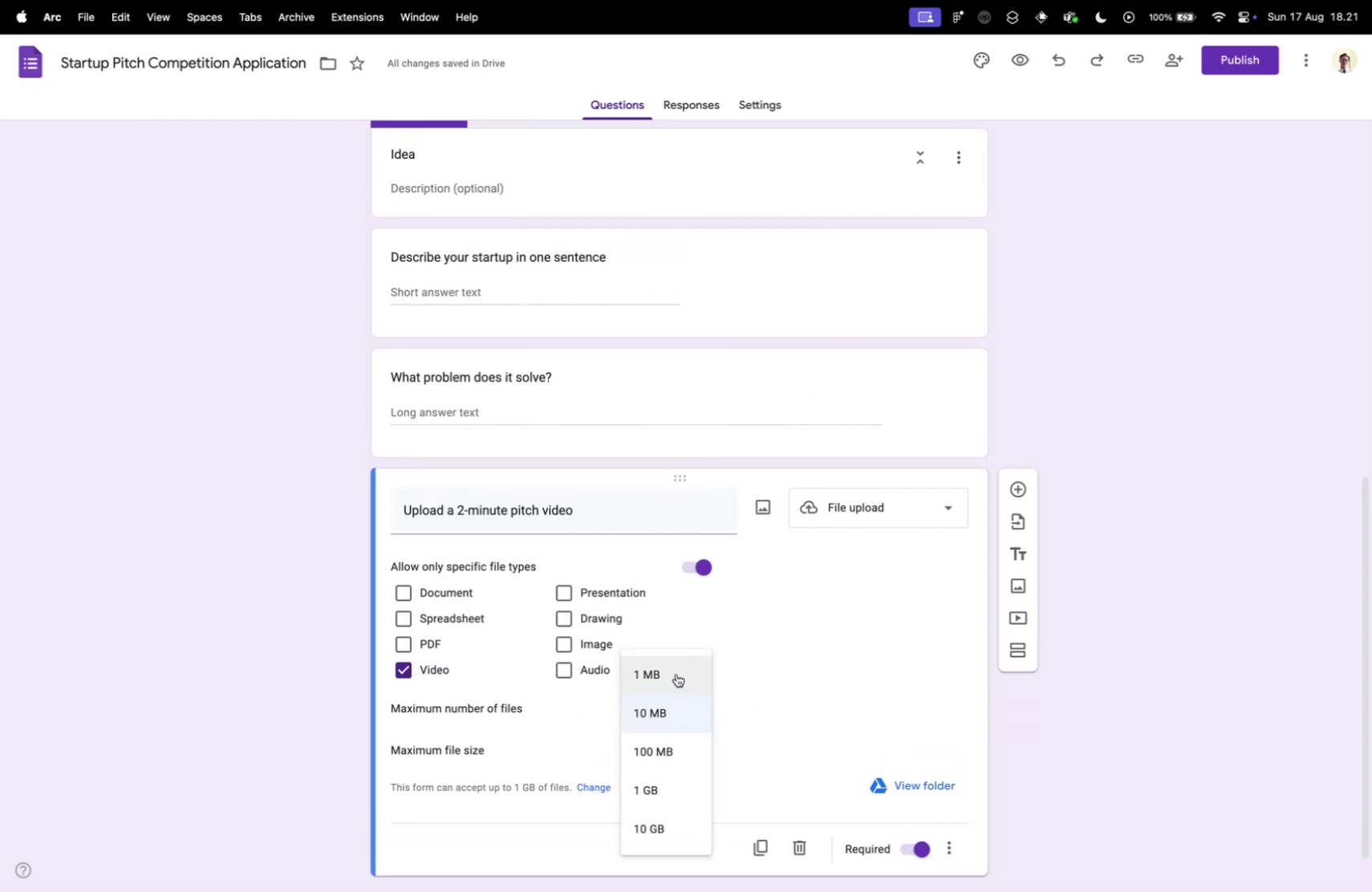 
left_click([751, 695])
 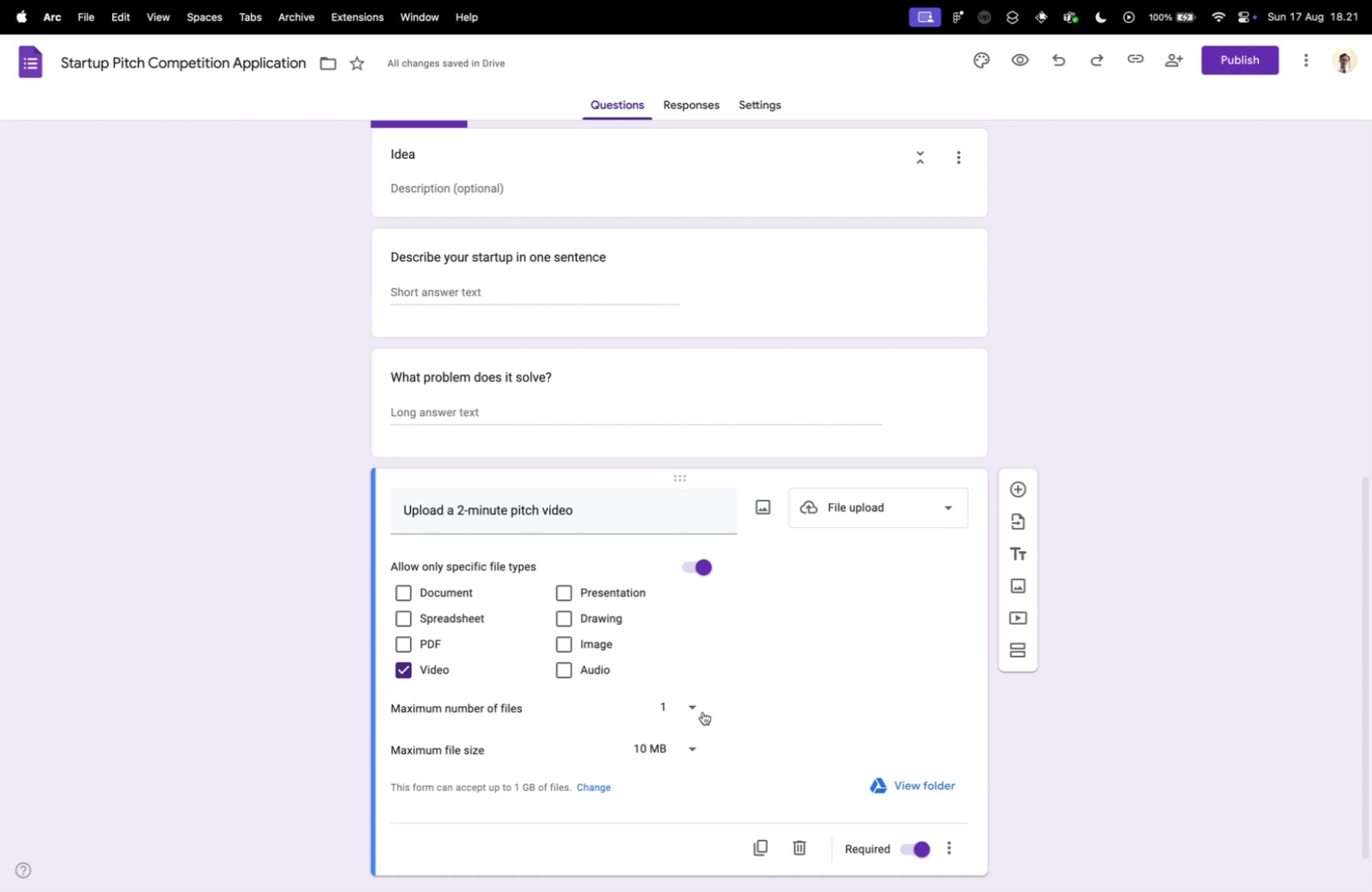 
scroll: coordinate [770, 518], scroll_direction: up, amount: 4.0
 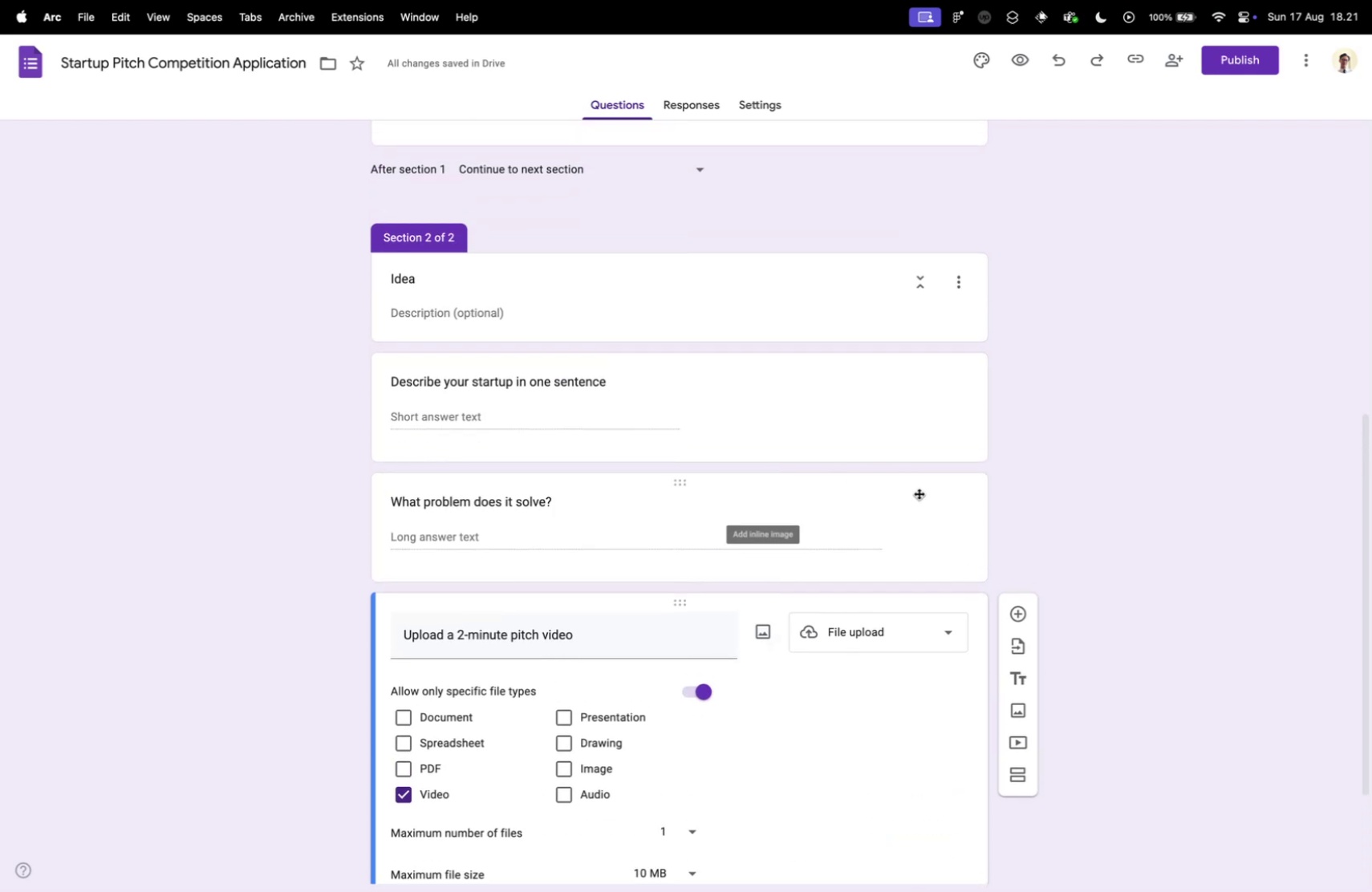 
left_click([963, 543])
 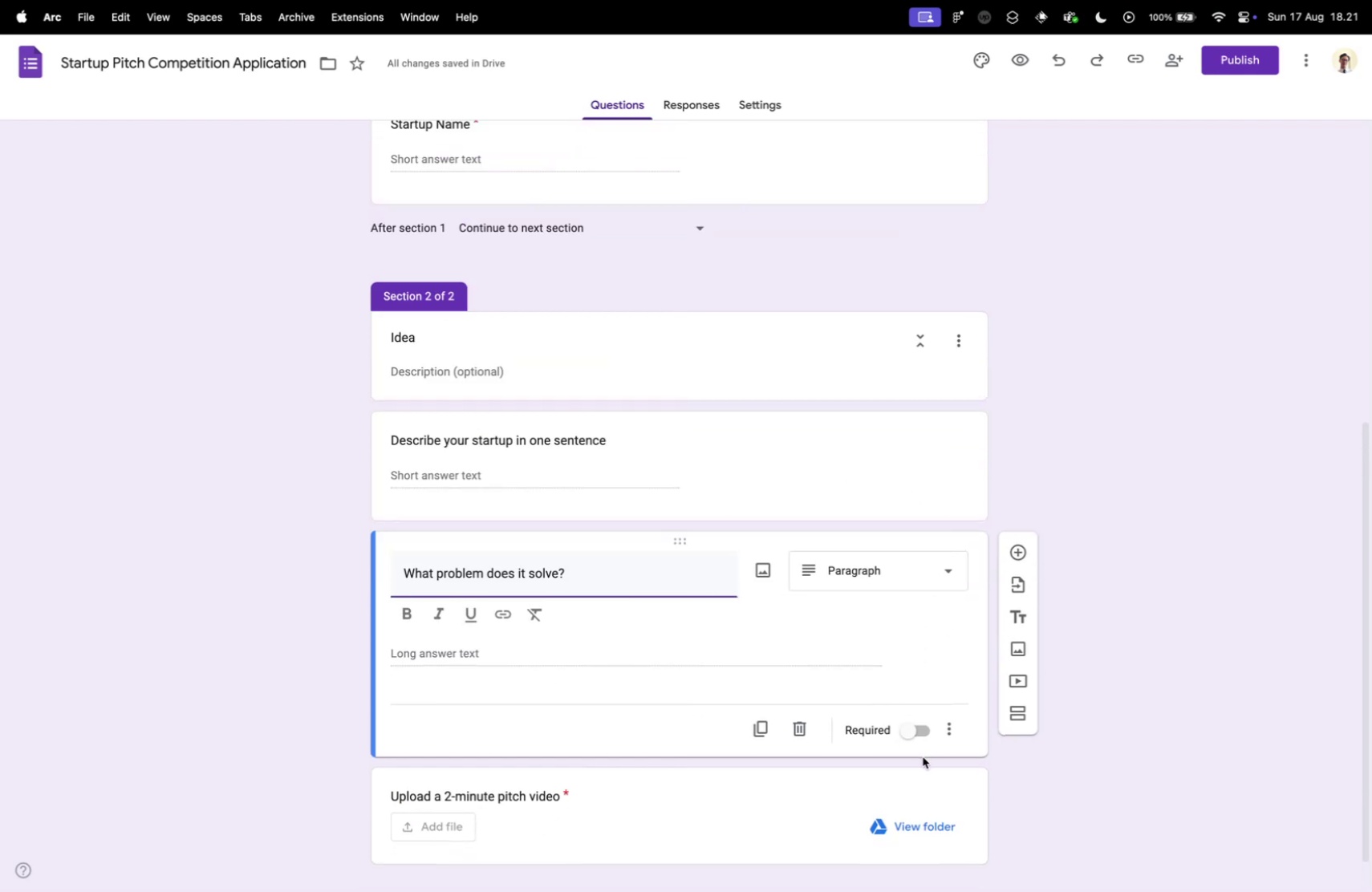 
left_click([927, 729])
 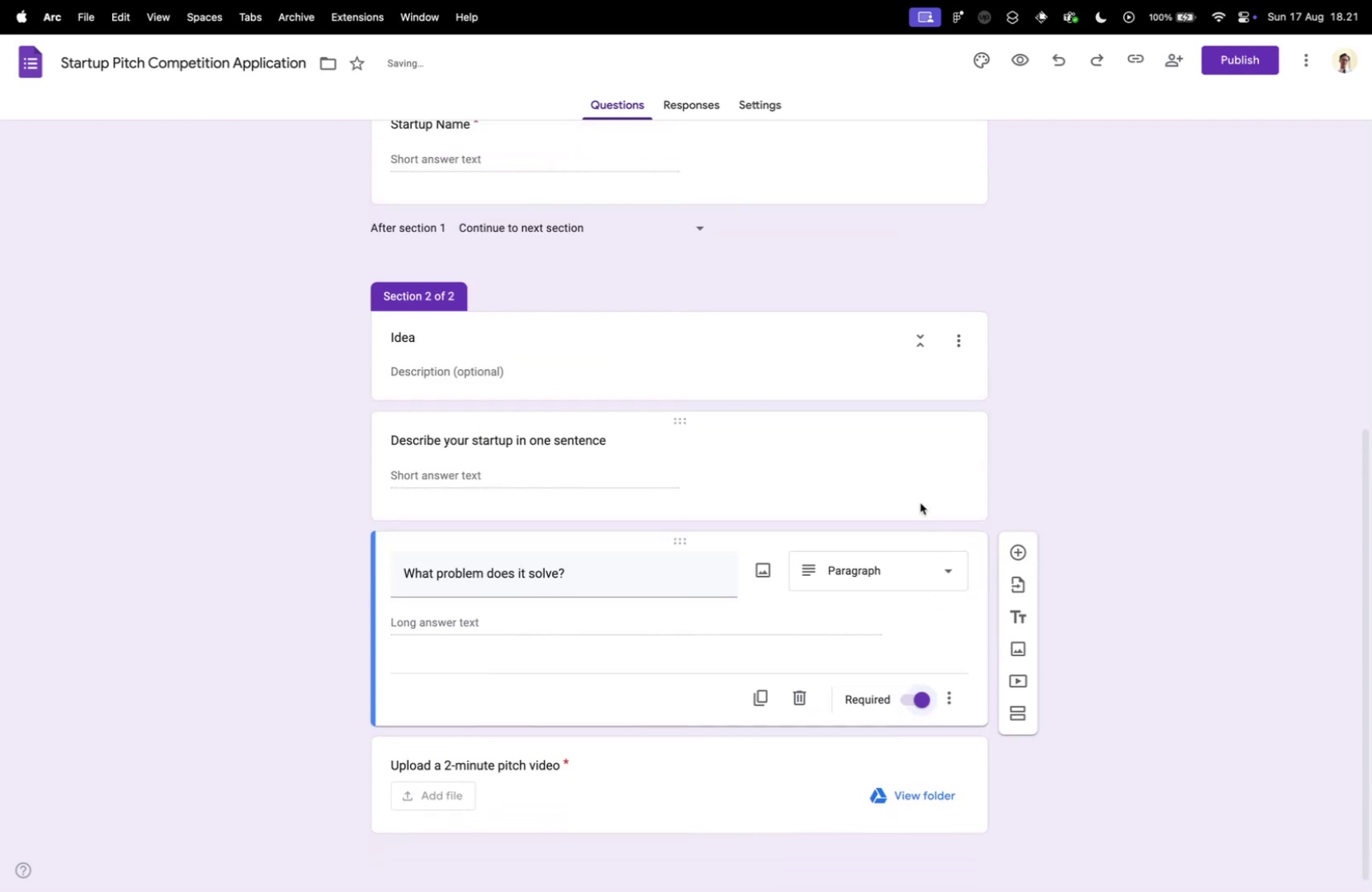 
left_click([901, 464])
 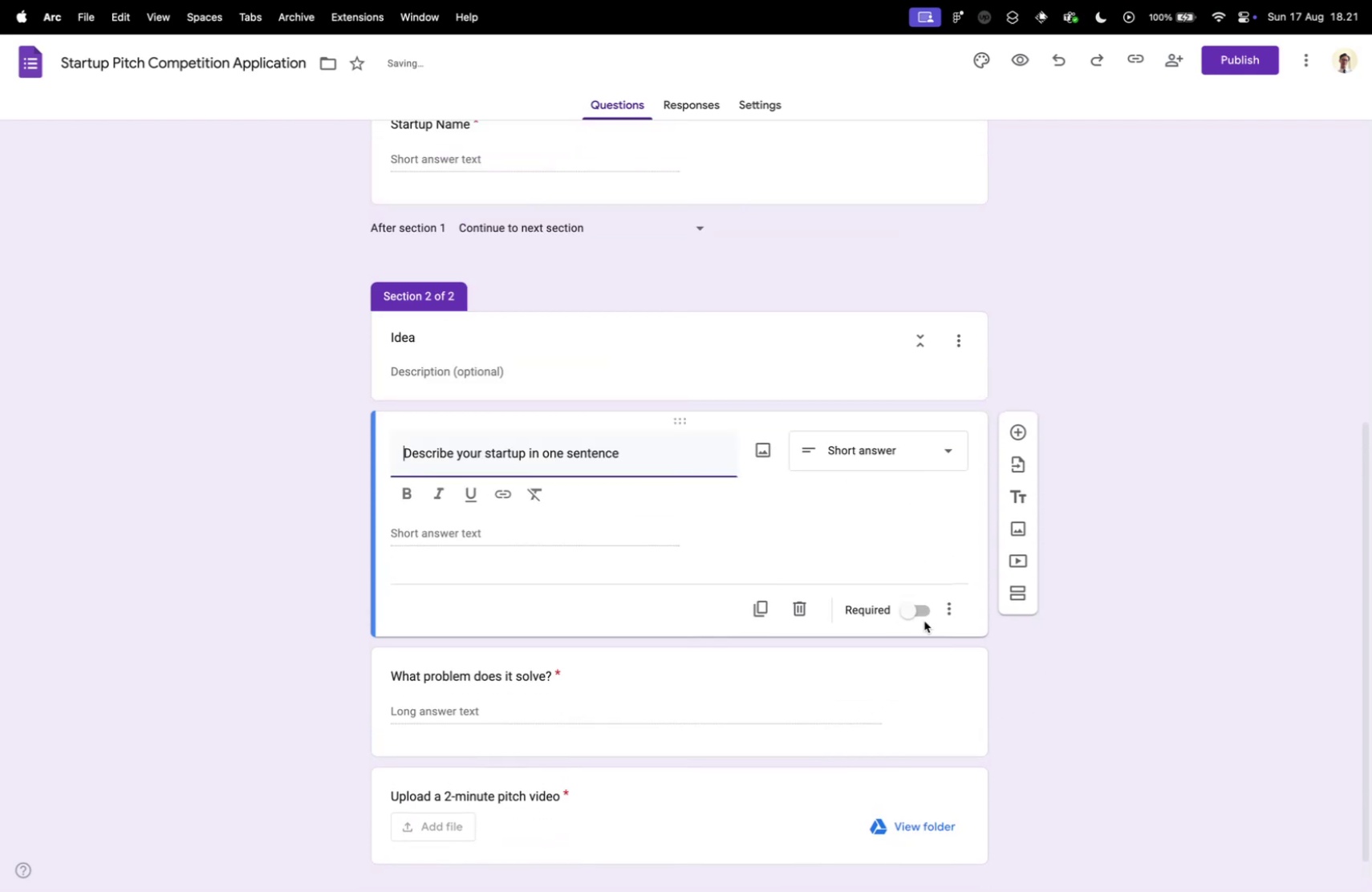 
left_click([919, 615])
 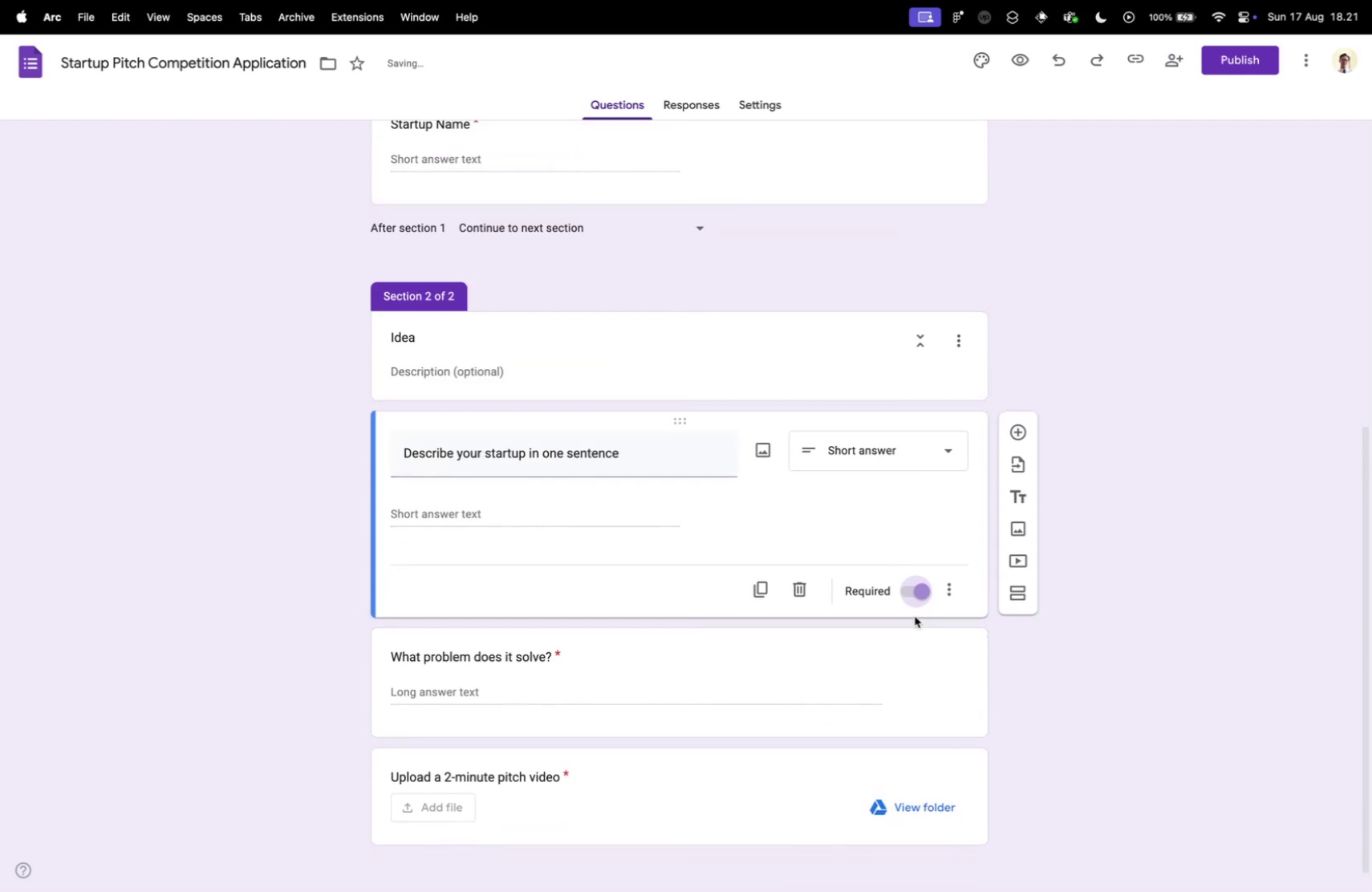 
scroll: coordinate [827, 623], scroll_direction: up, amount: 10.0
 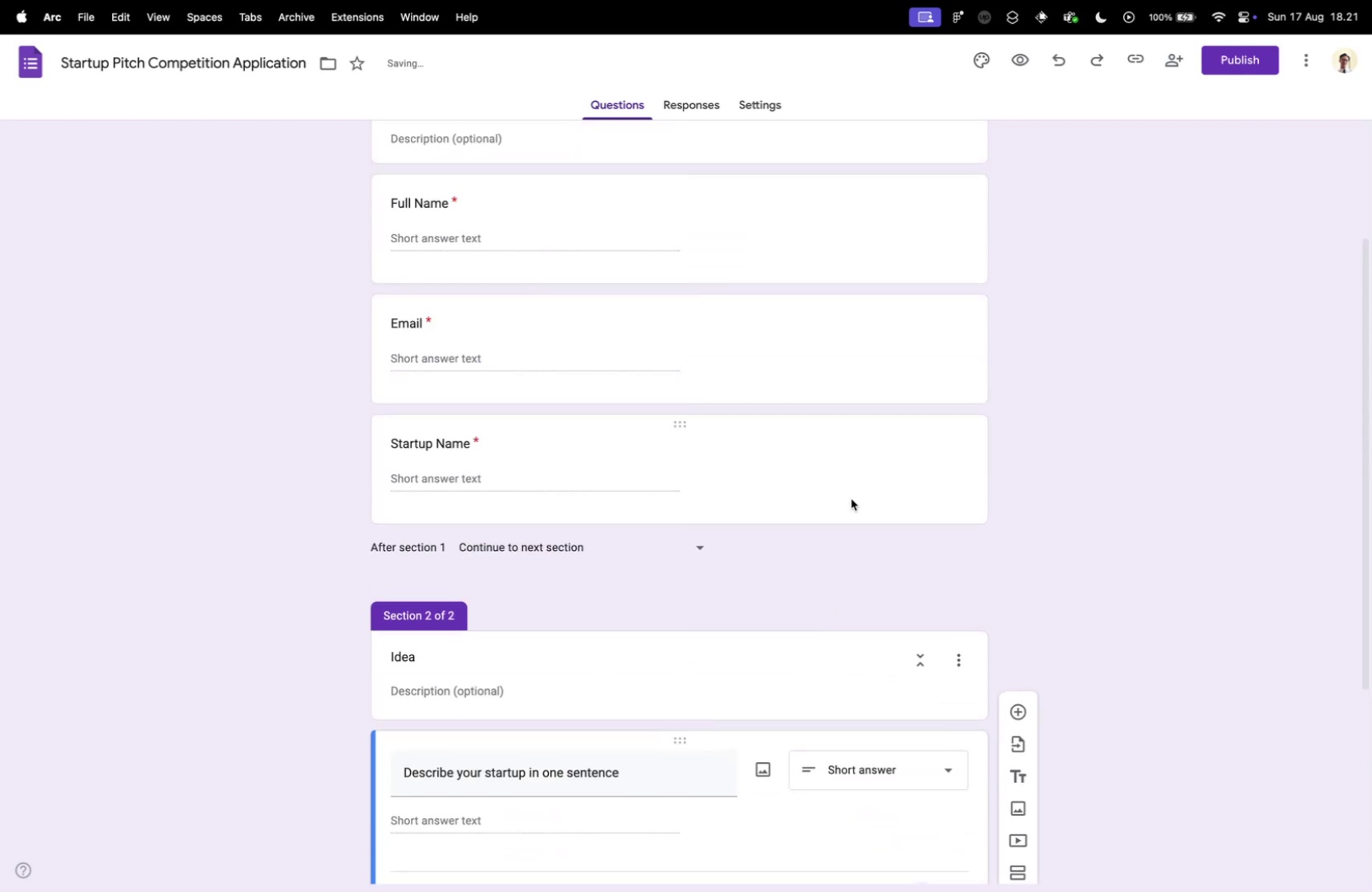 
left_click([850, 444])
 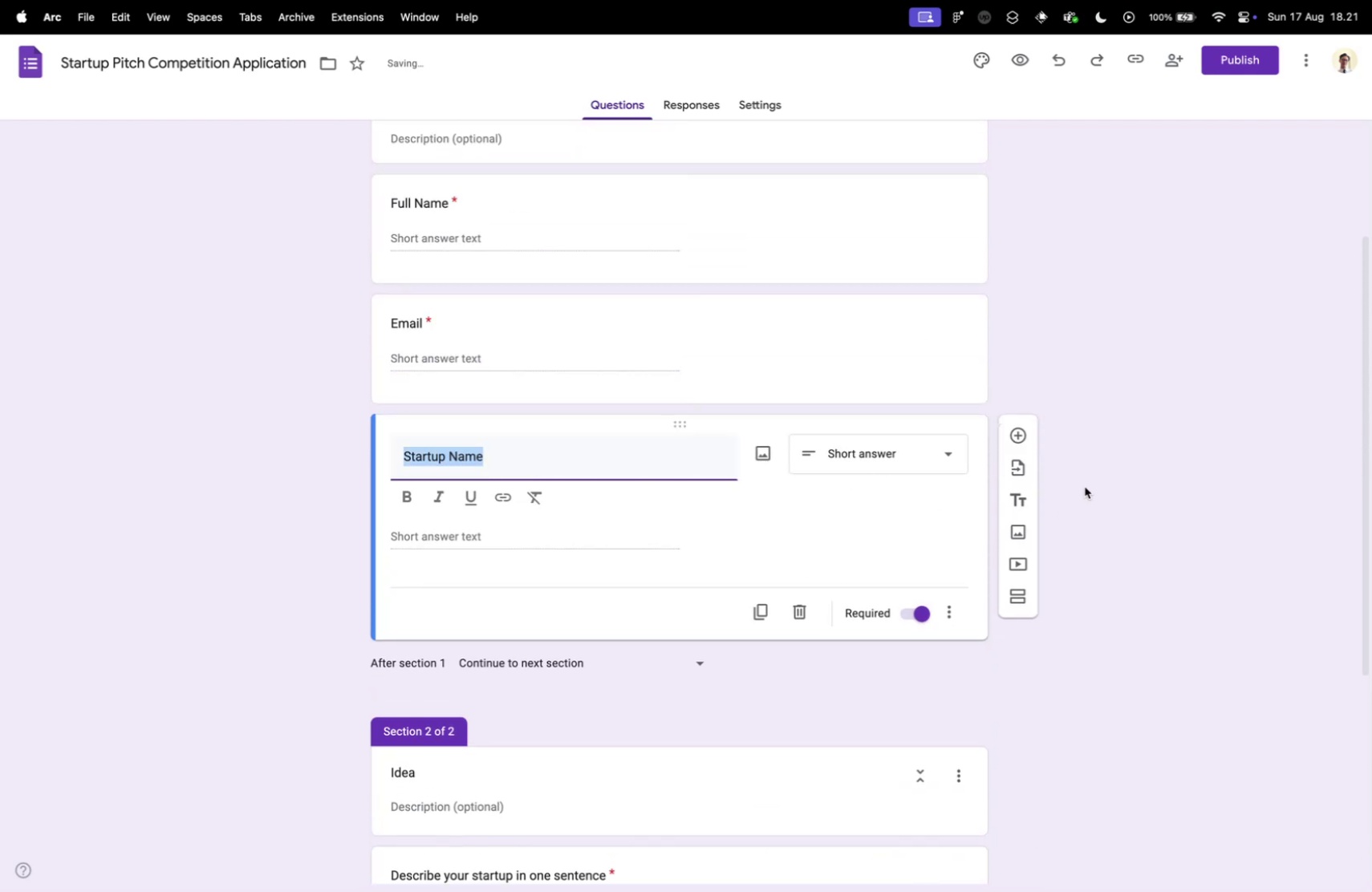 
left_click([1122, 419])
 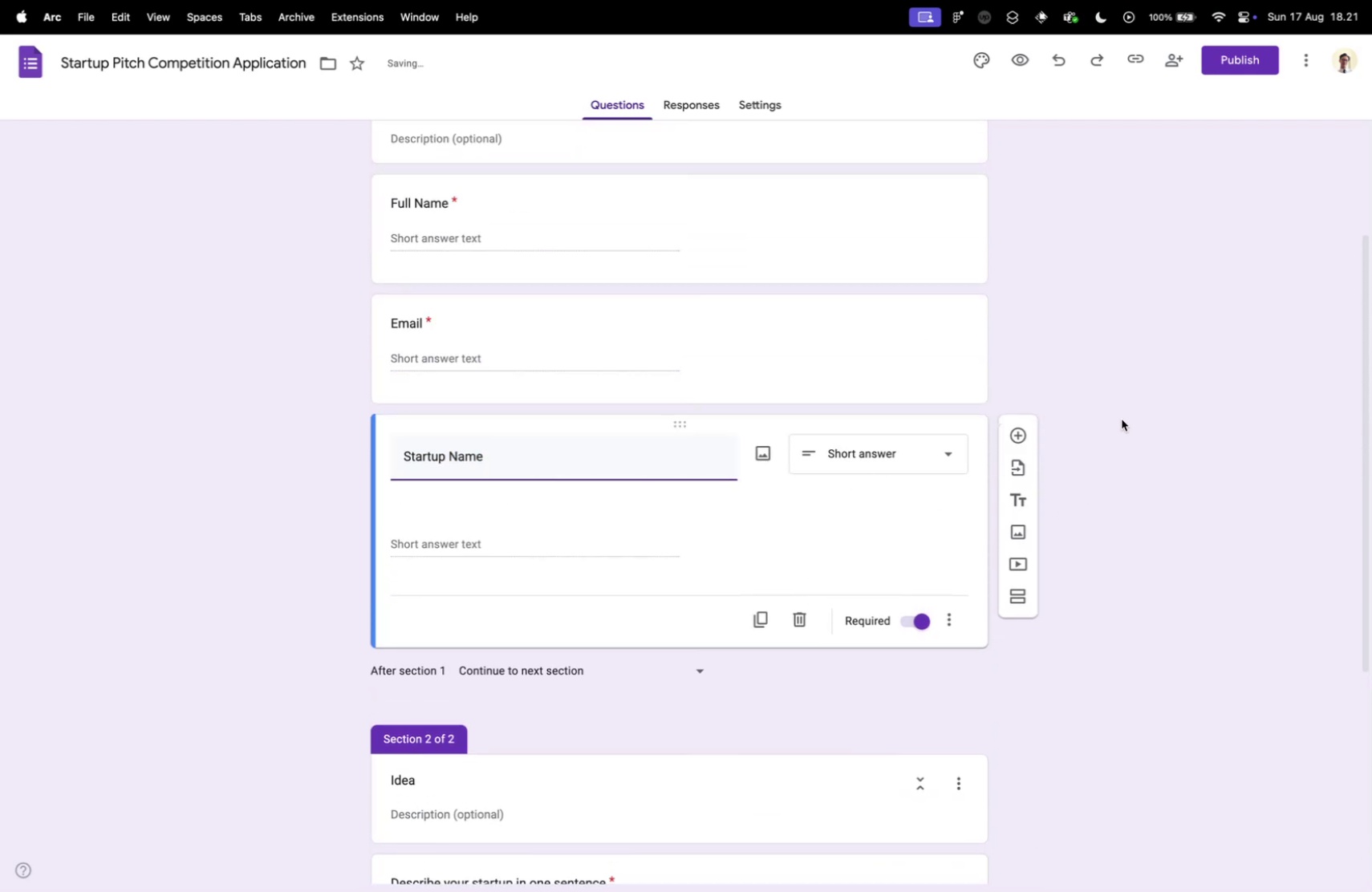 
key(Control+ControlLeft)
 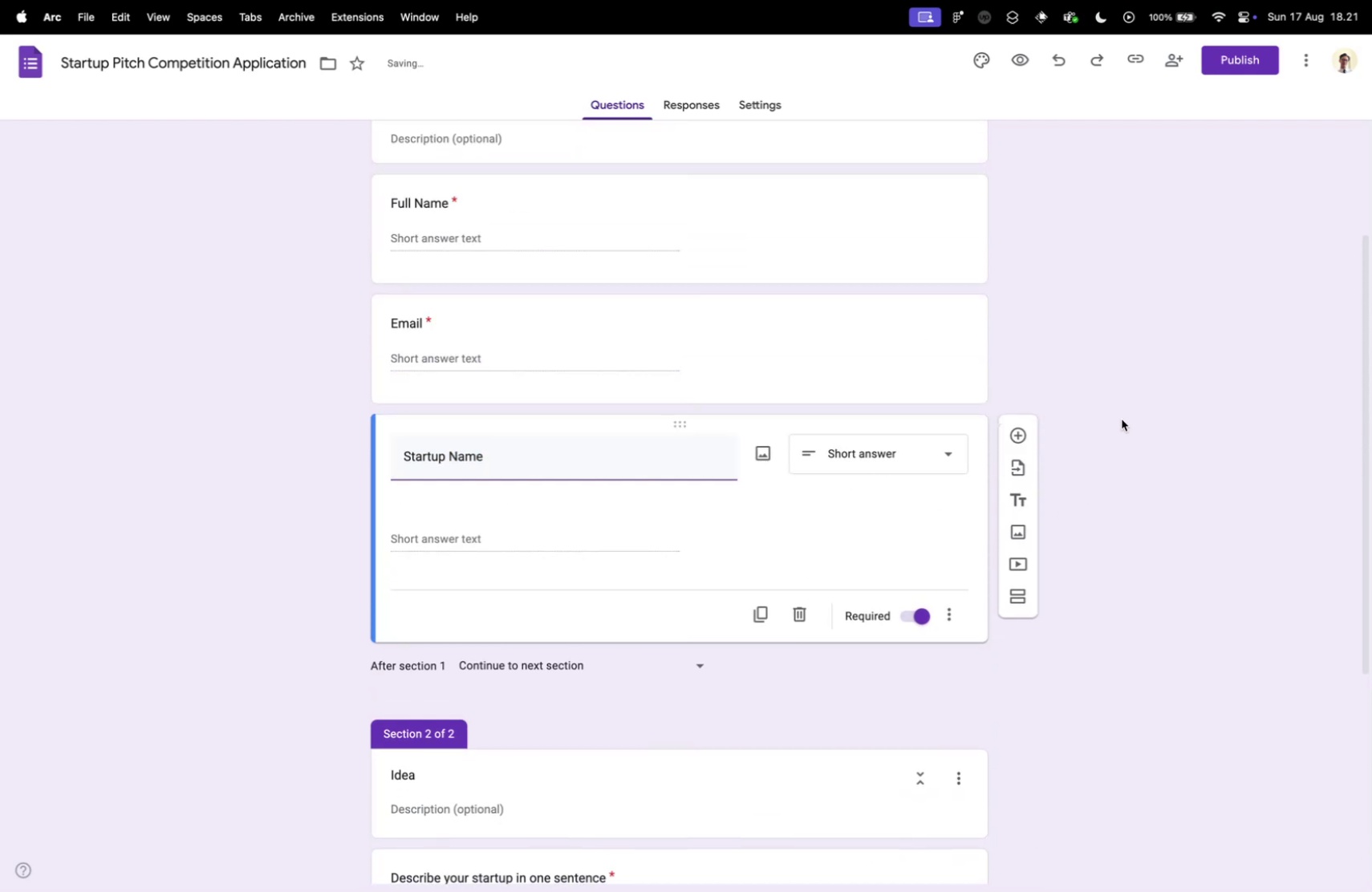 
key(Control+Tab)
 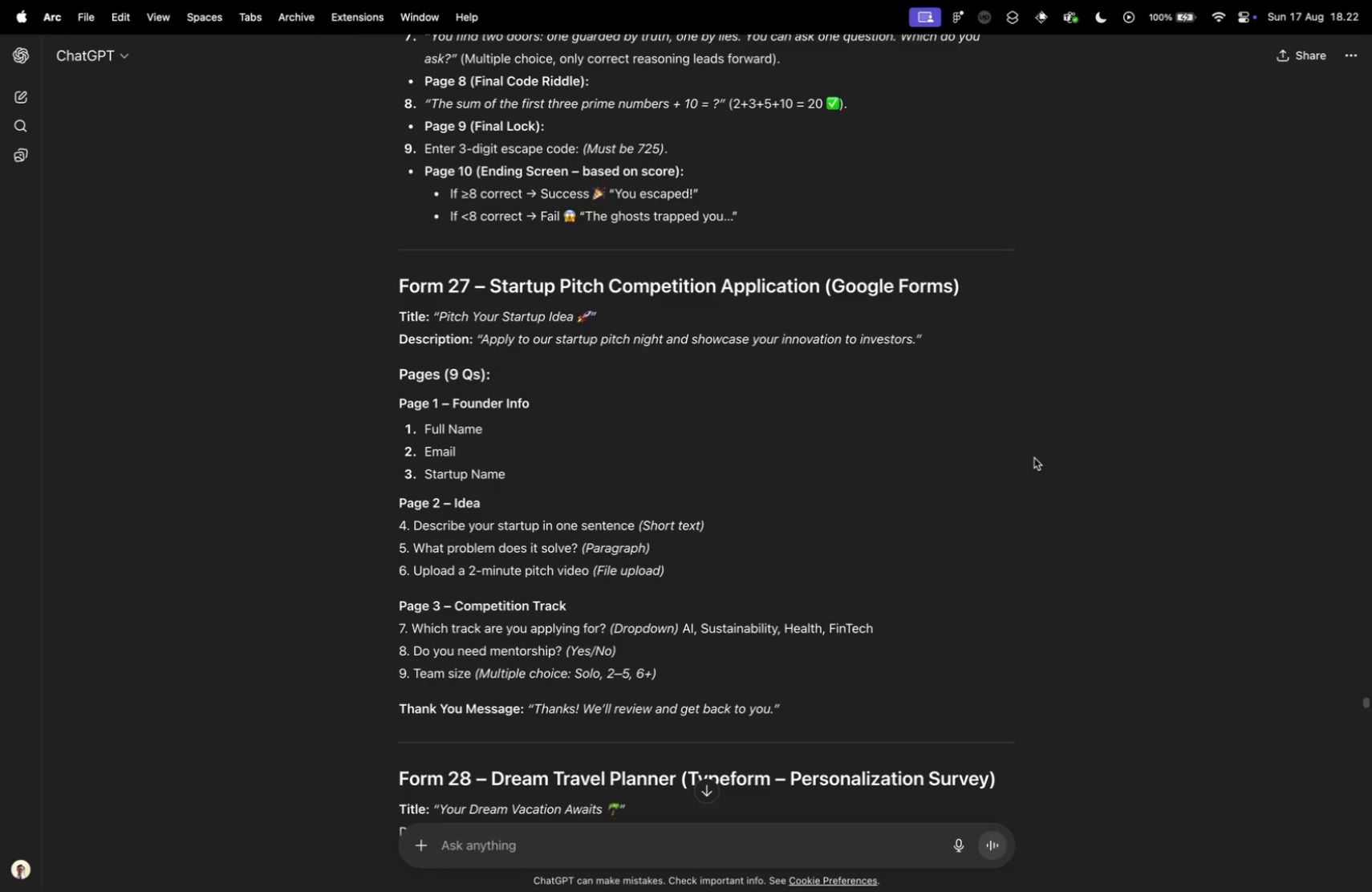 
scroll: coordinate [691, 539], scroll_direction: down, amount: 5.0
 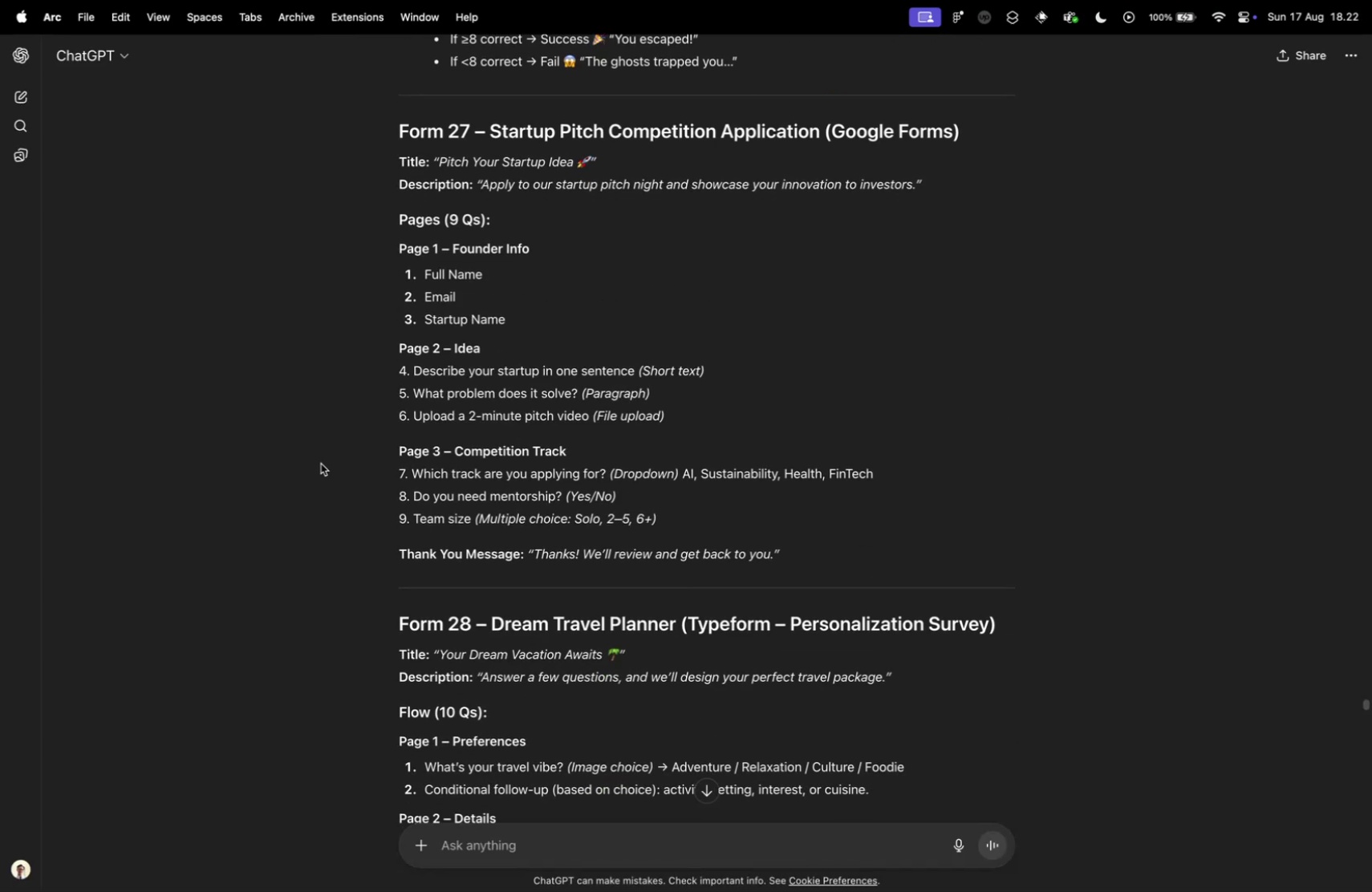 
key(Control+ControlLeft)
 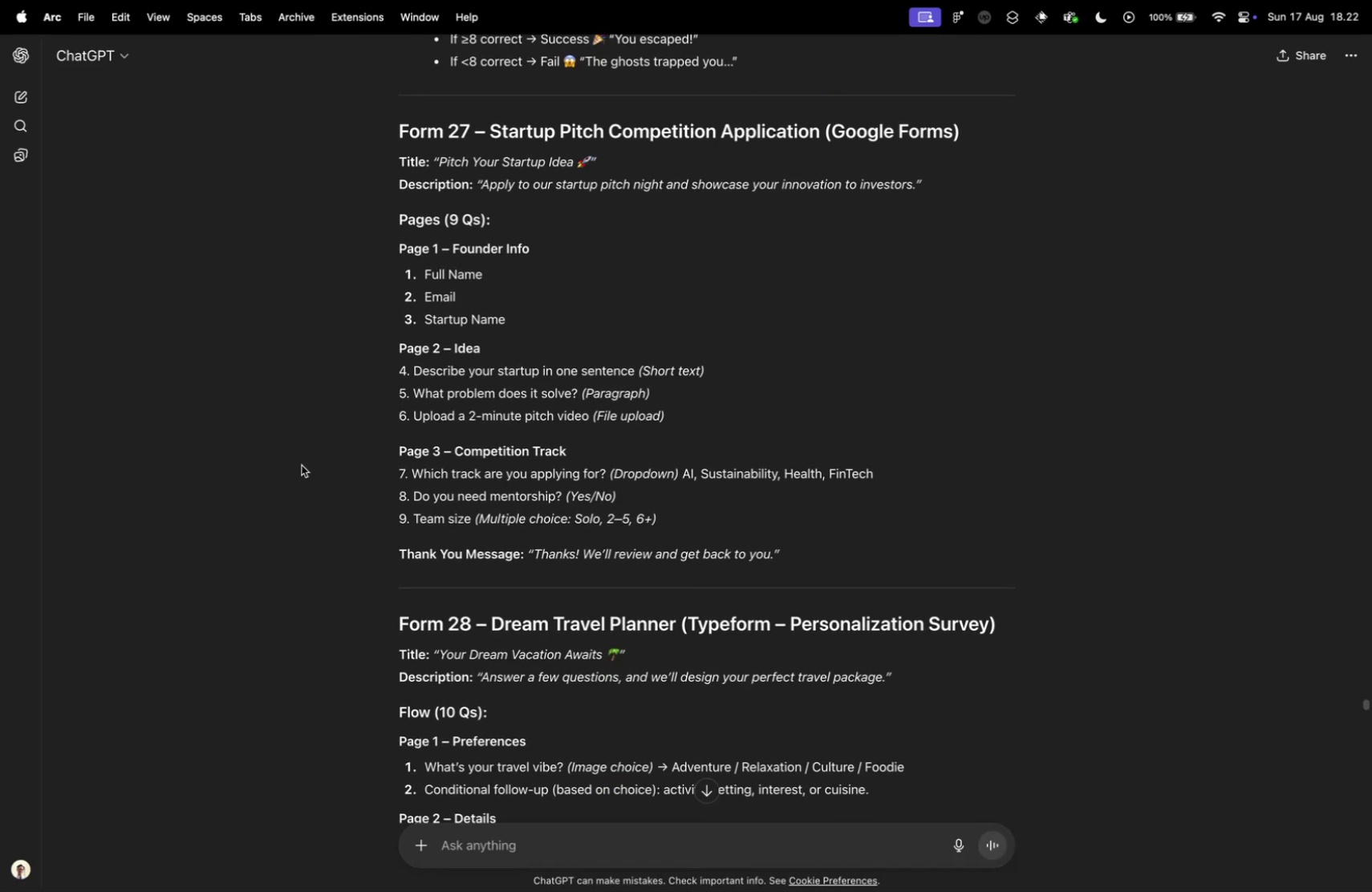 
key(Control+Tab)
 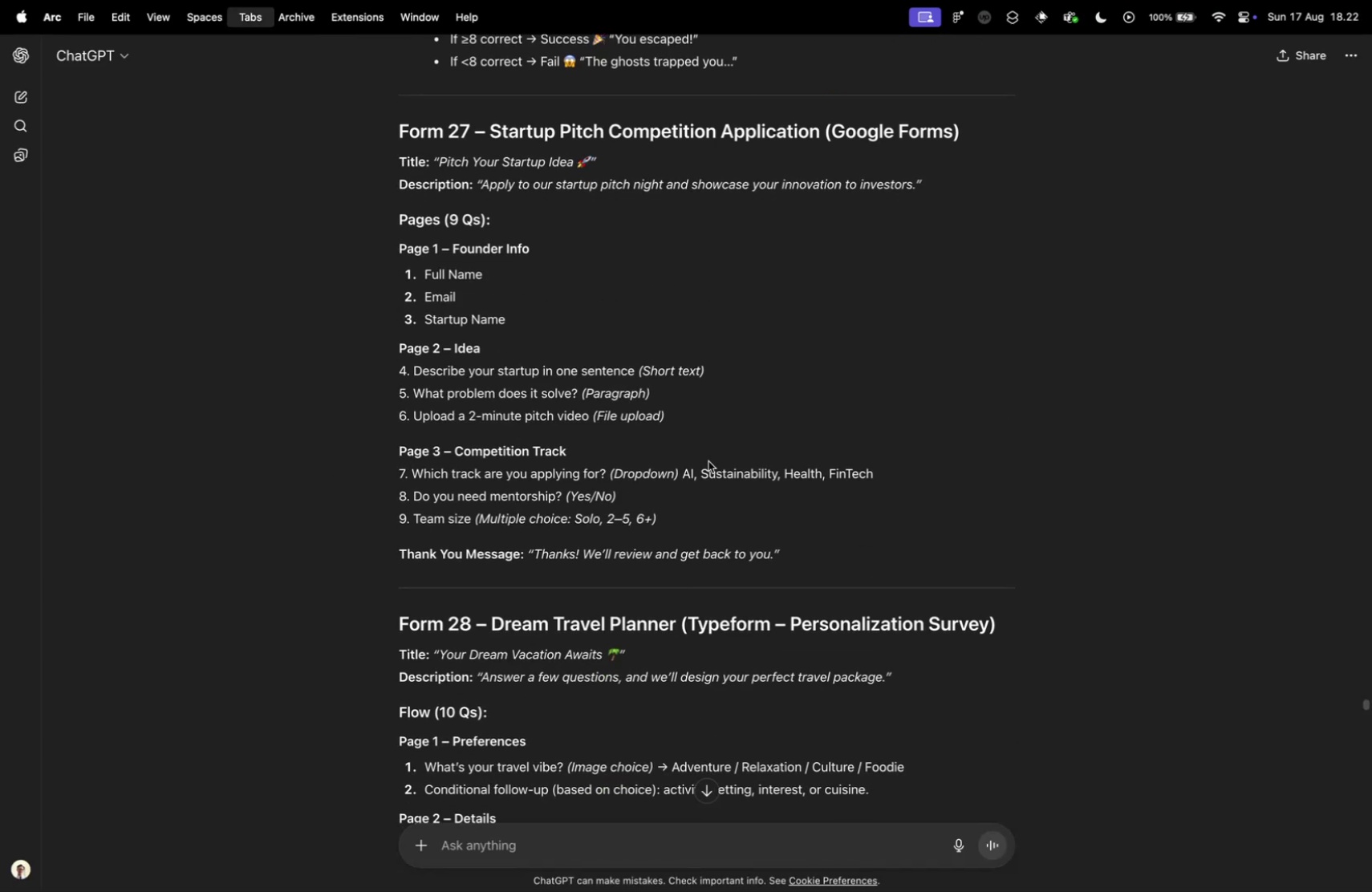 
scroll: coordinate [883, 494], scroll_direction: down, amount: 39.0
 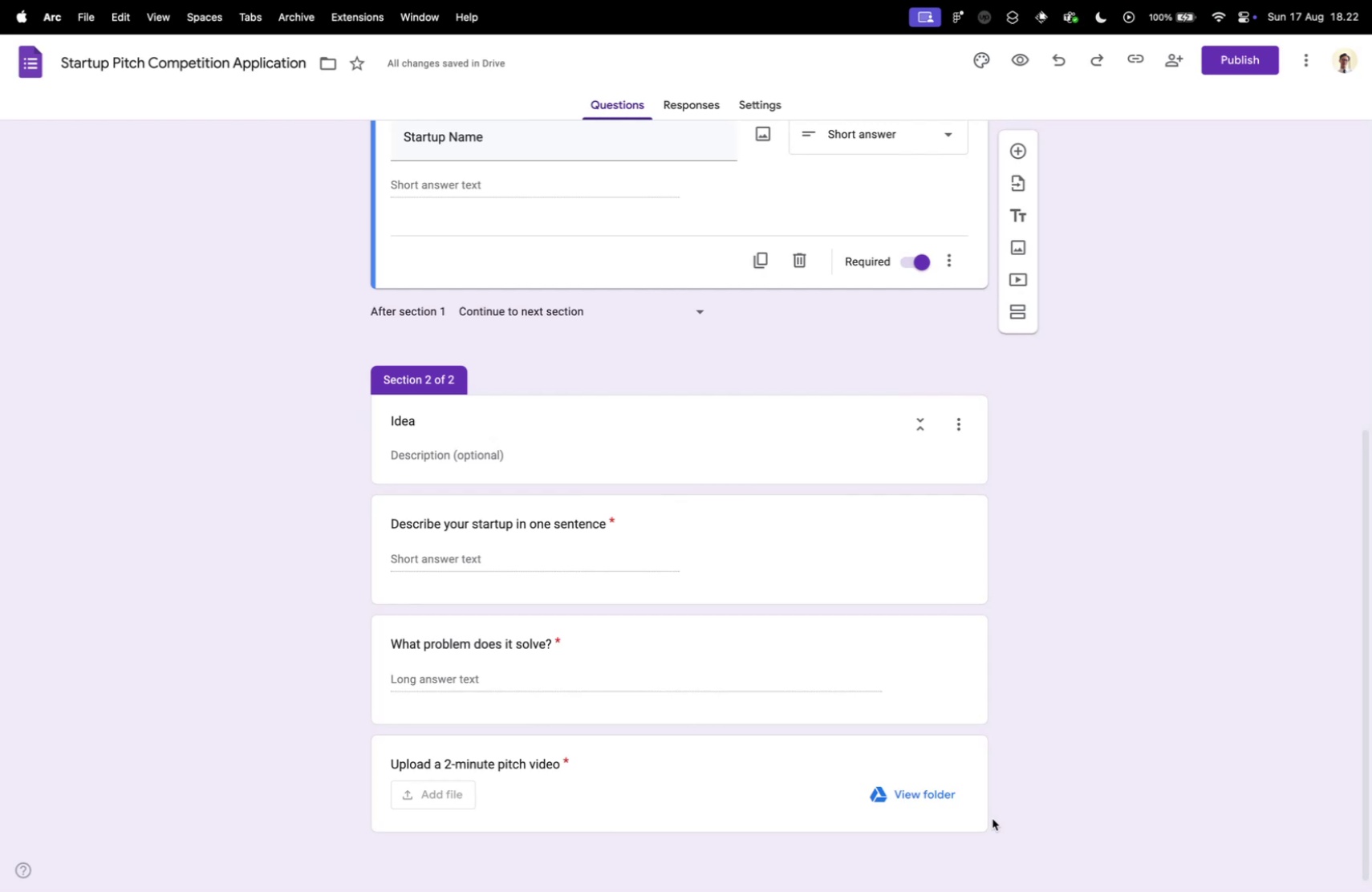 
left_click([1001, 797])
 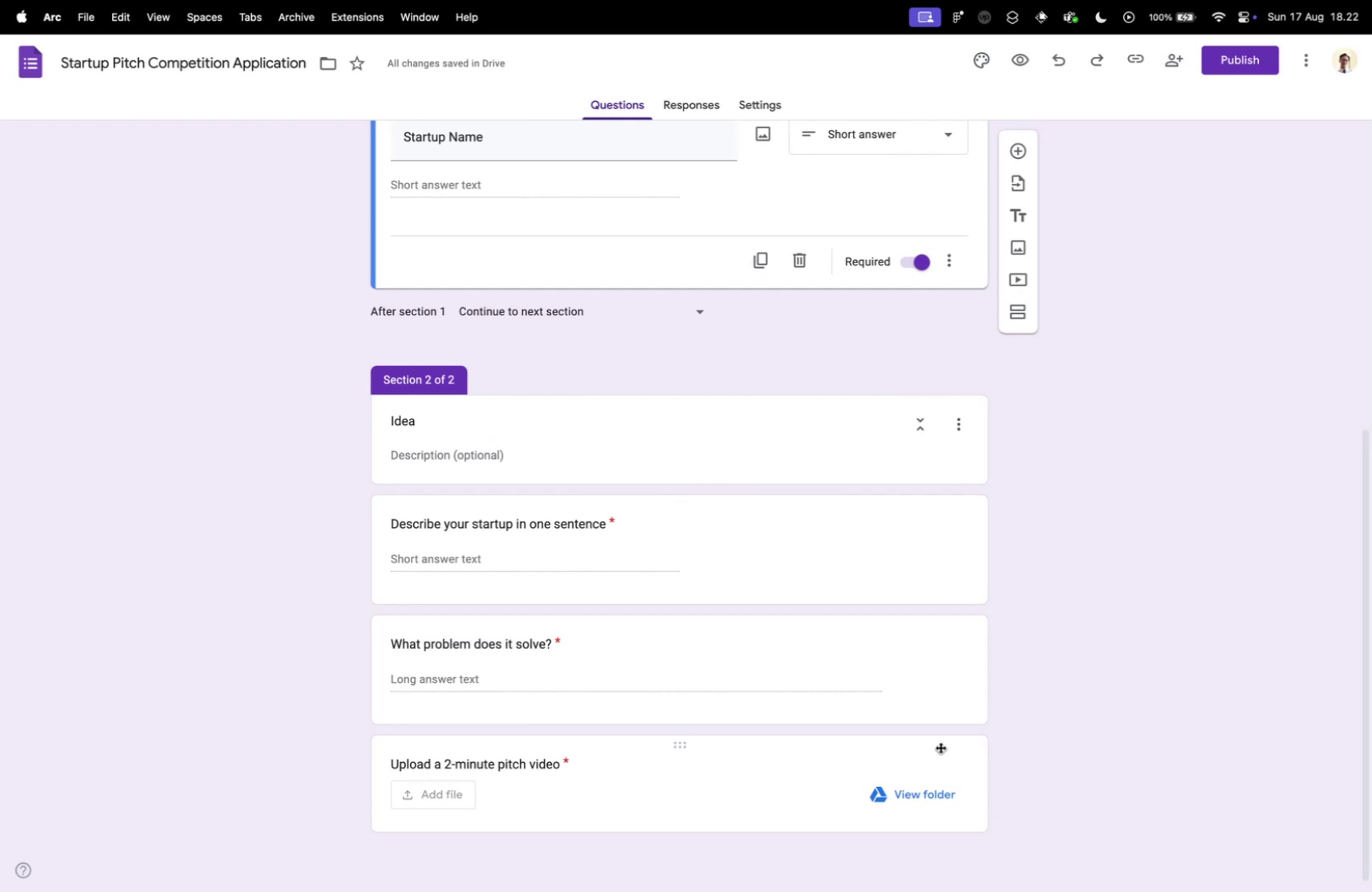 
left_click([941, 746])
 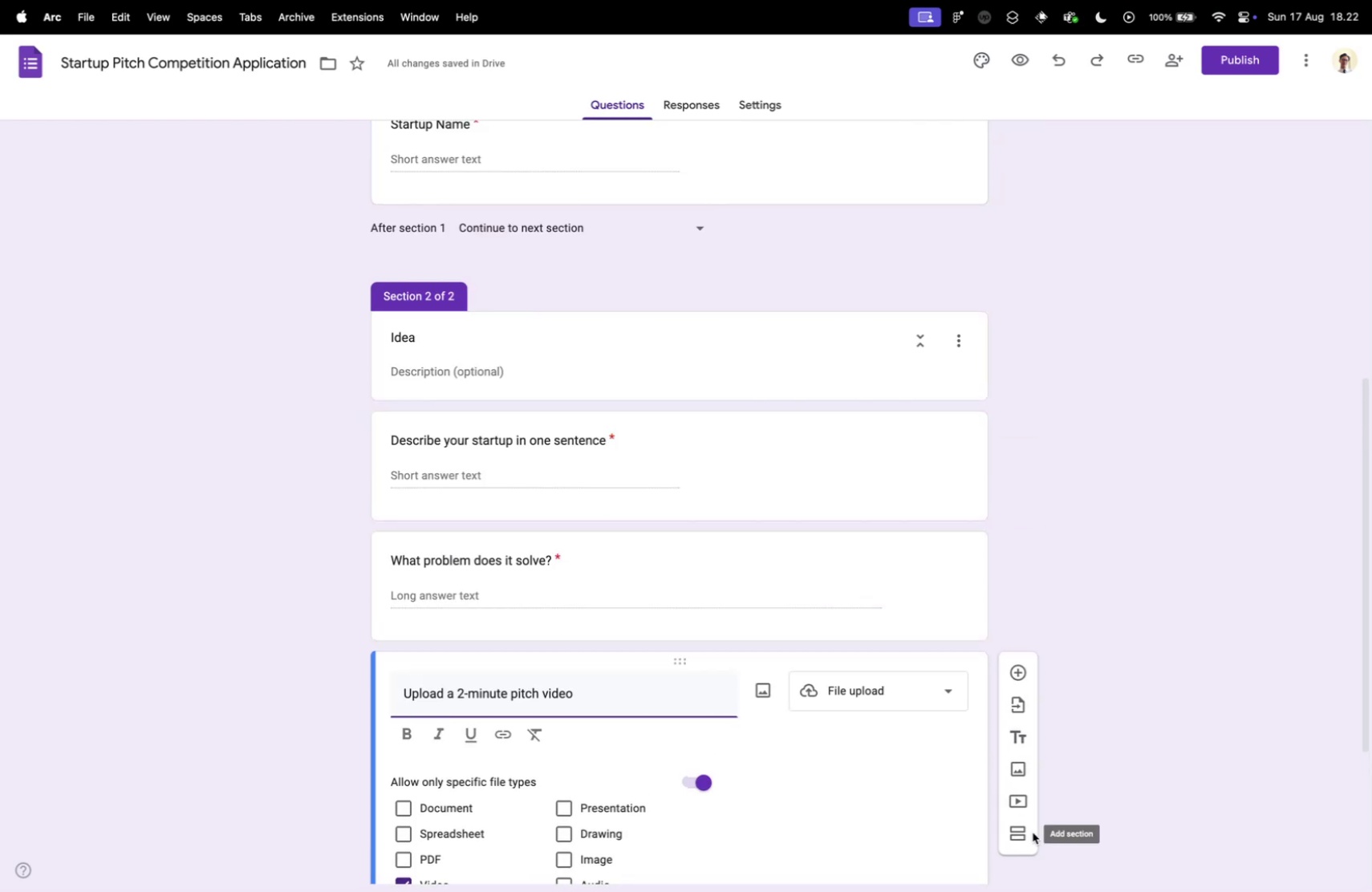 
left_click([1014, 829])
 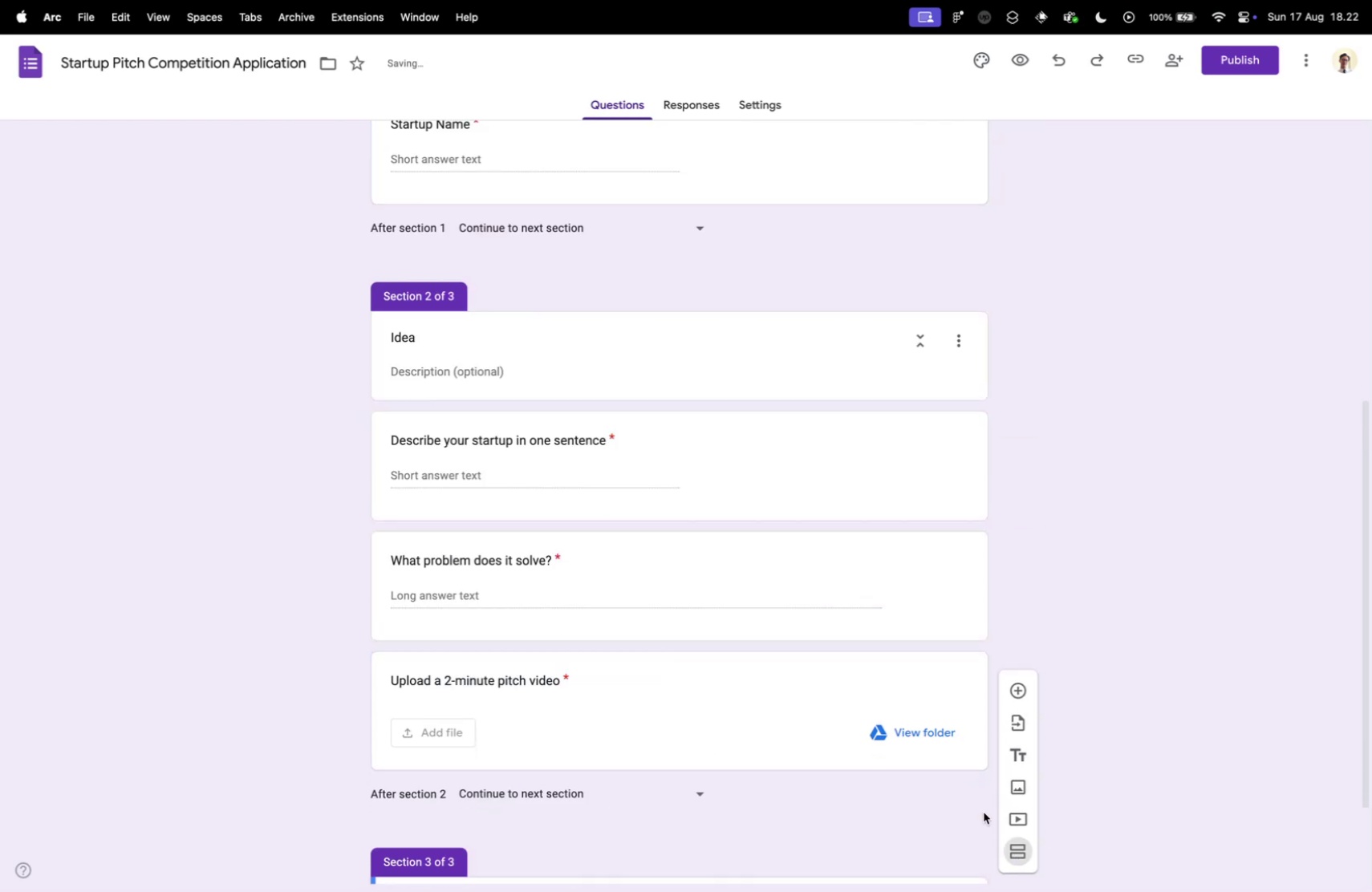 
scroll: coordinate [649, 628], scroll_direction: down, amount: 10.0
 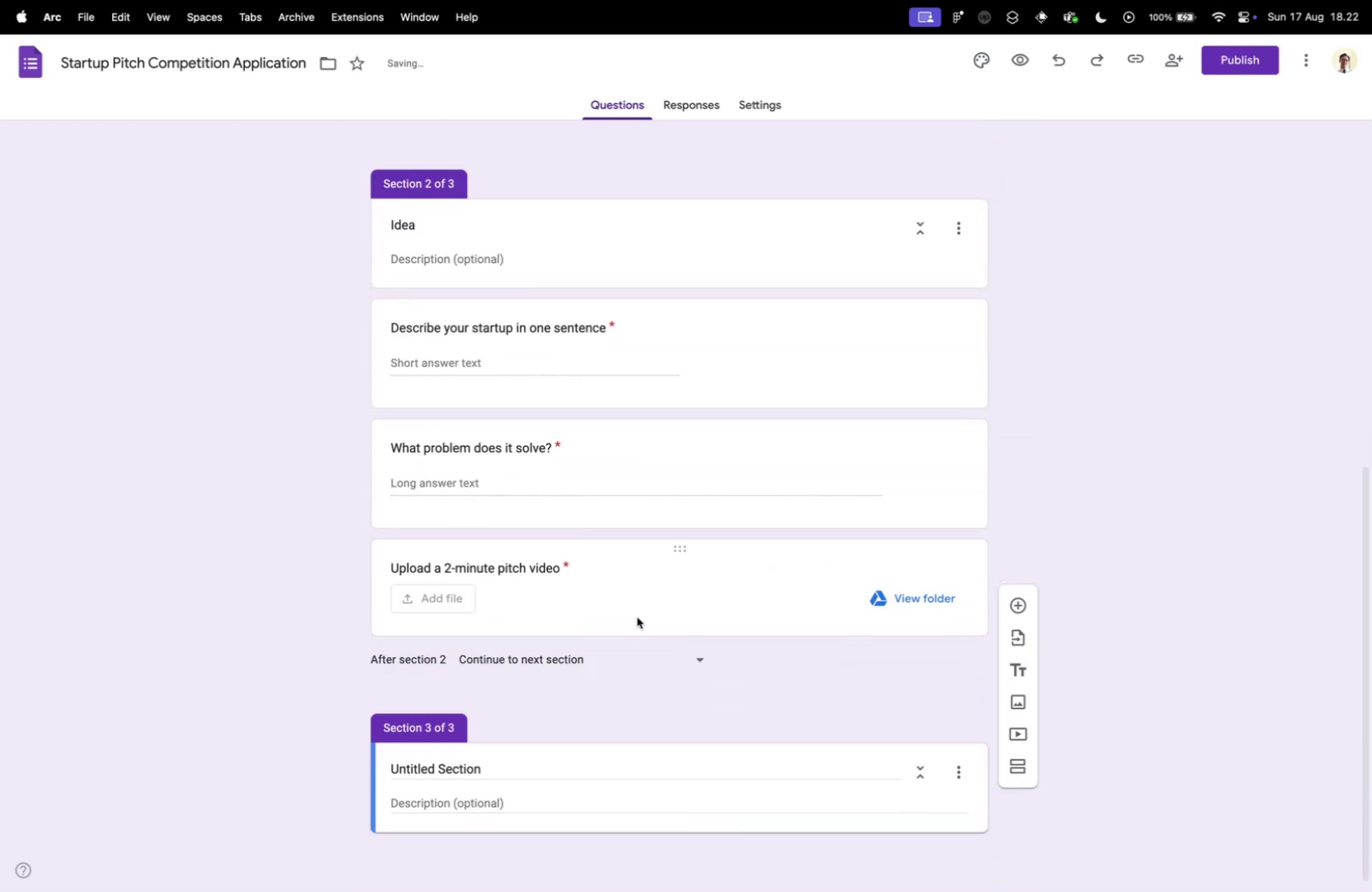 
key(Control+ControlLeft)
 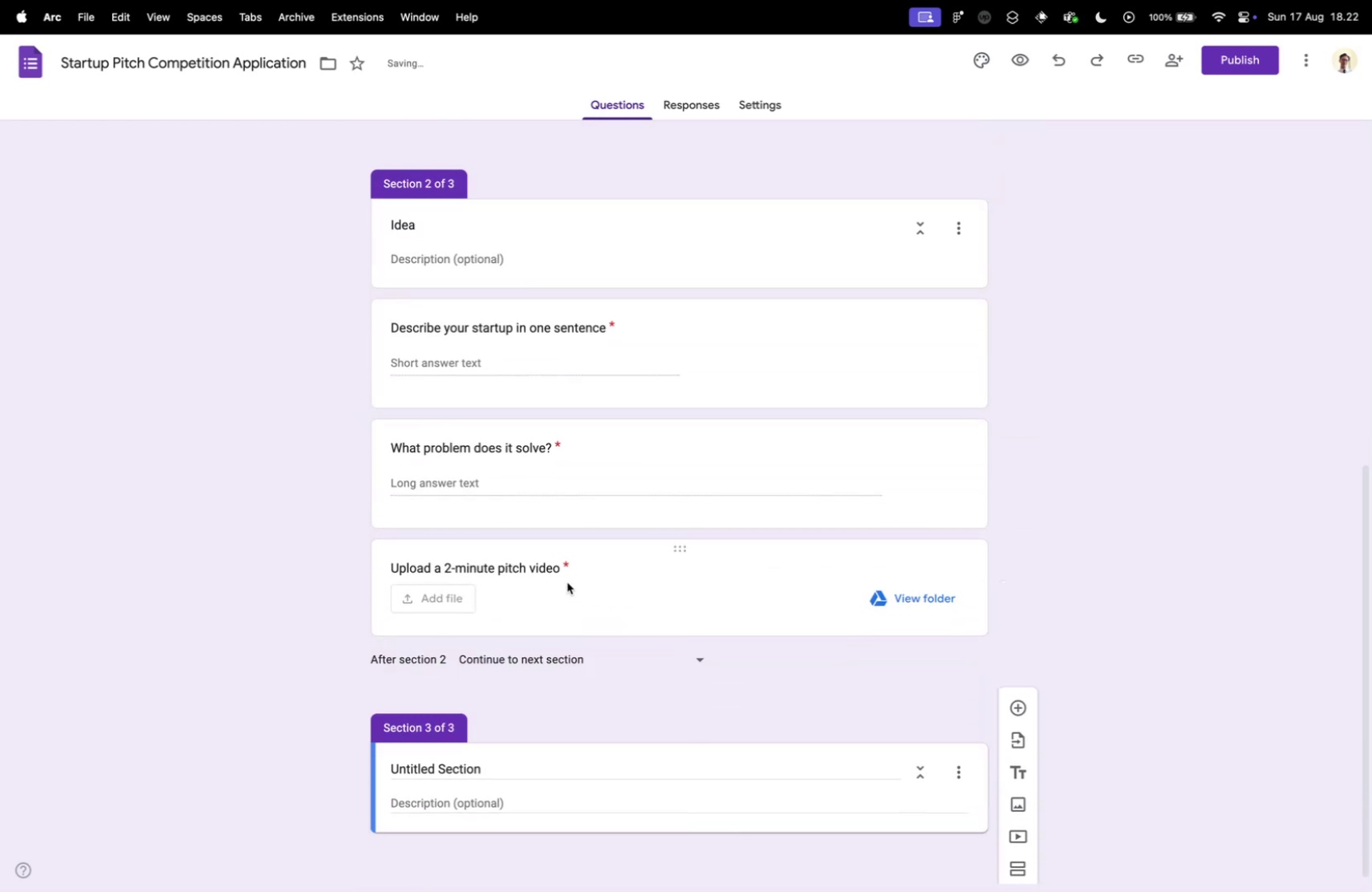 
key(Control+Tab)
 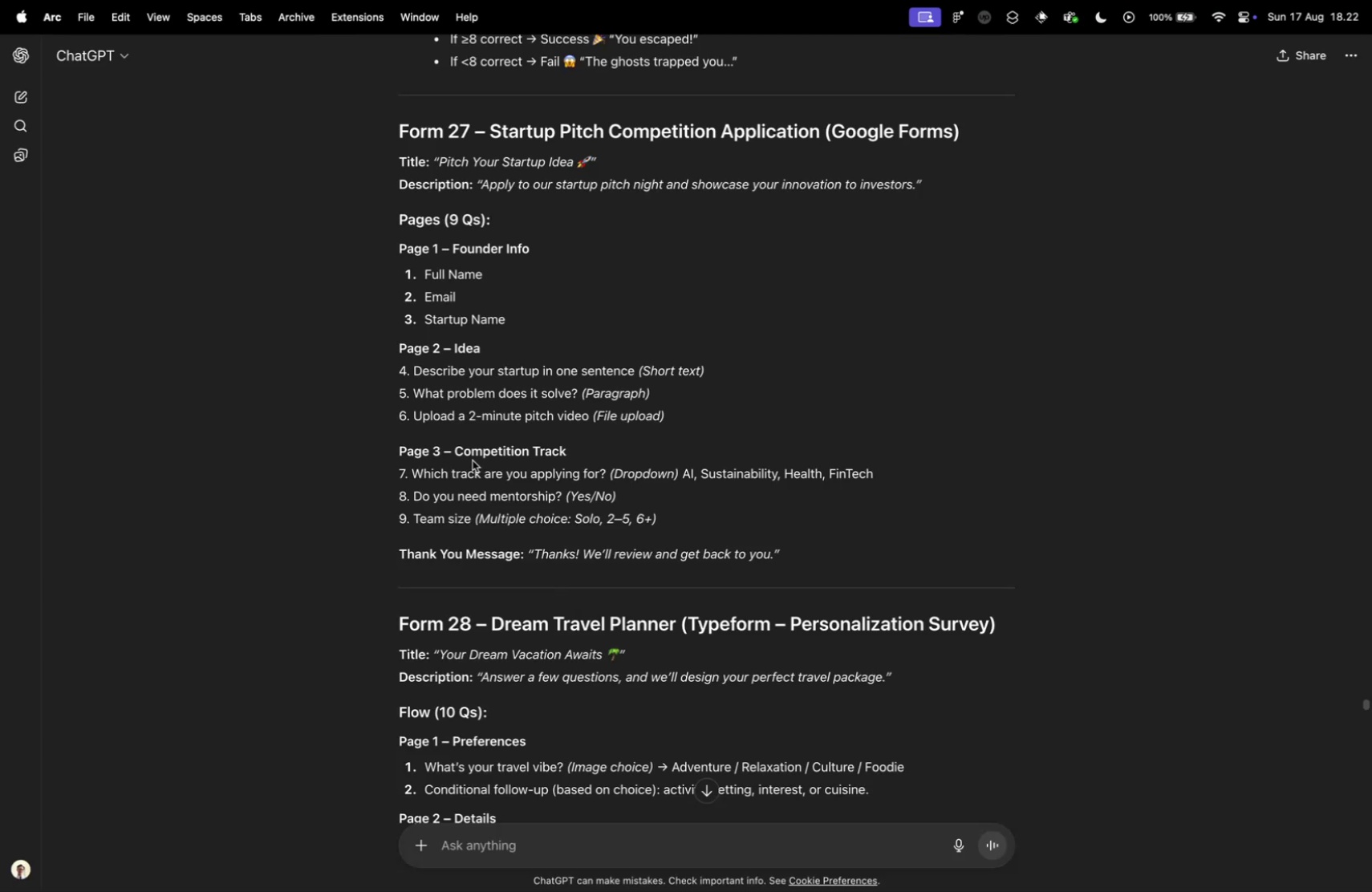 
left_click_drag(start_coordinate=[457, 448], to_coordinate=[608, 444])
 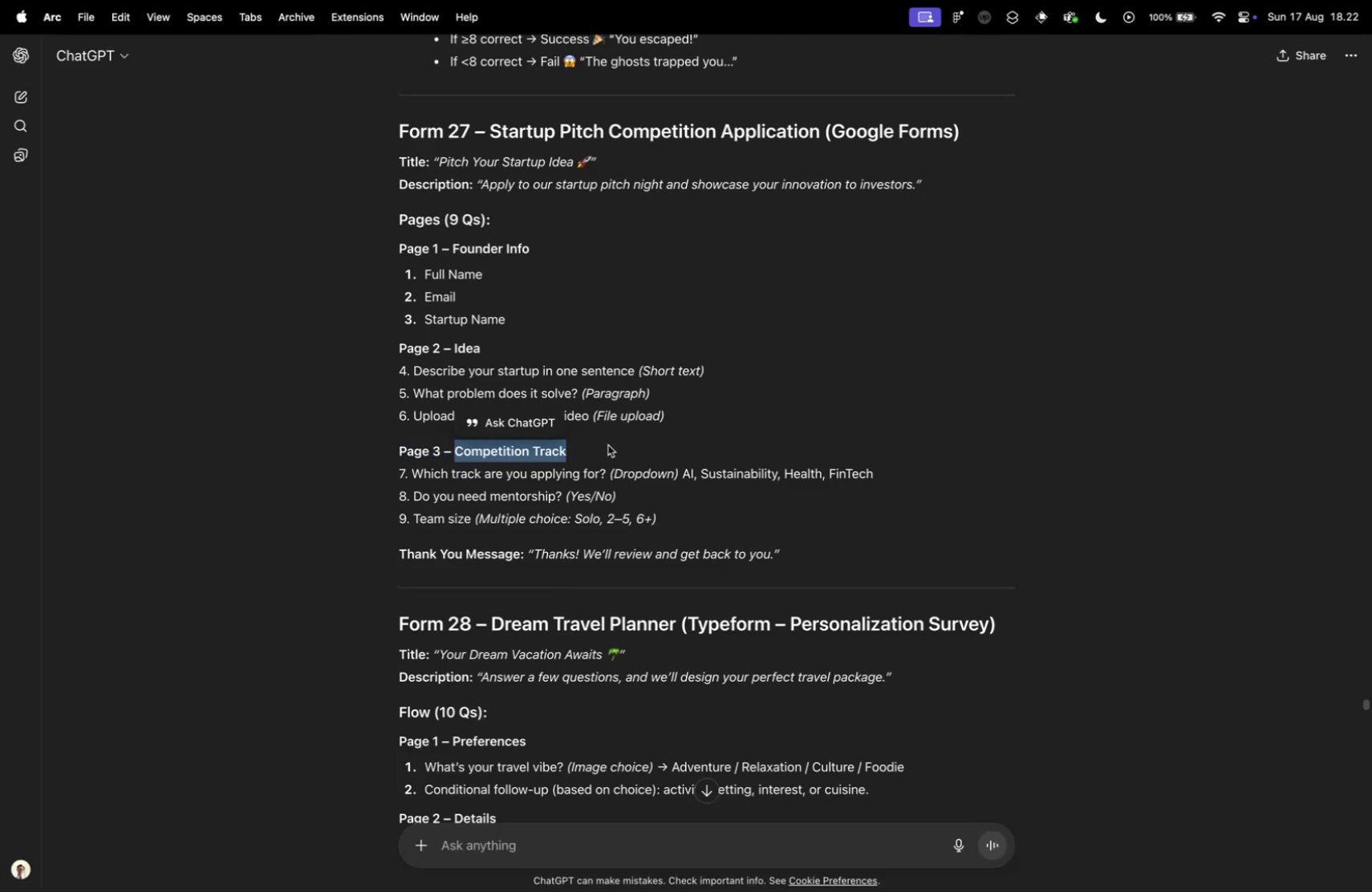 
key(Meta+CommandLeft)
 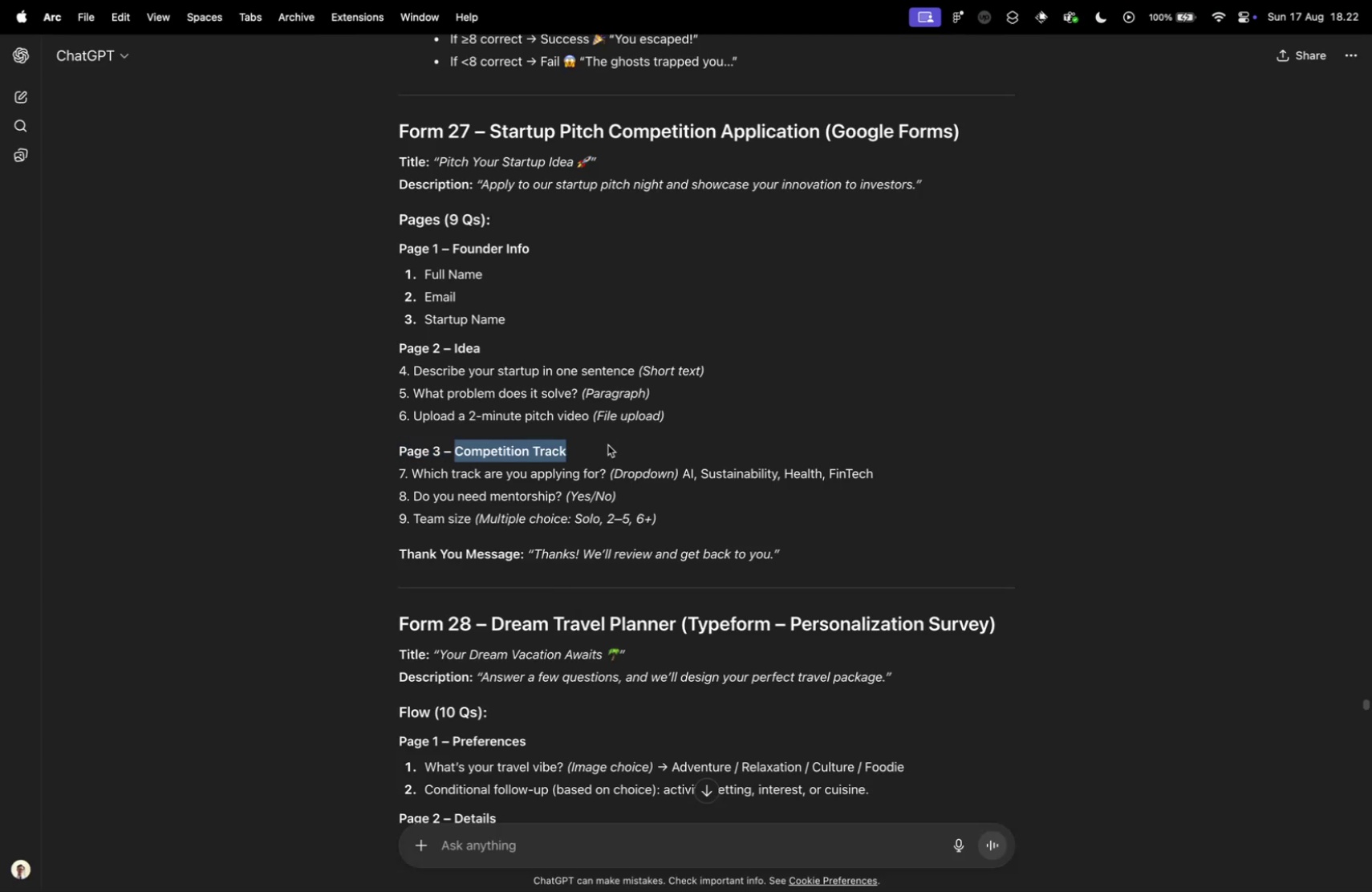 
key(Meta+C)
 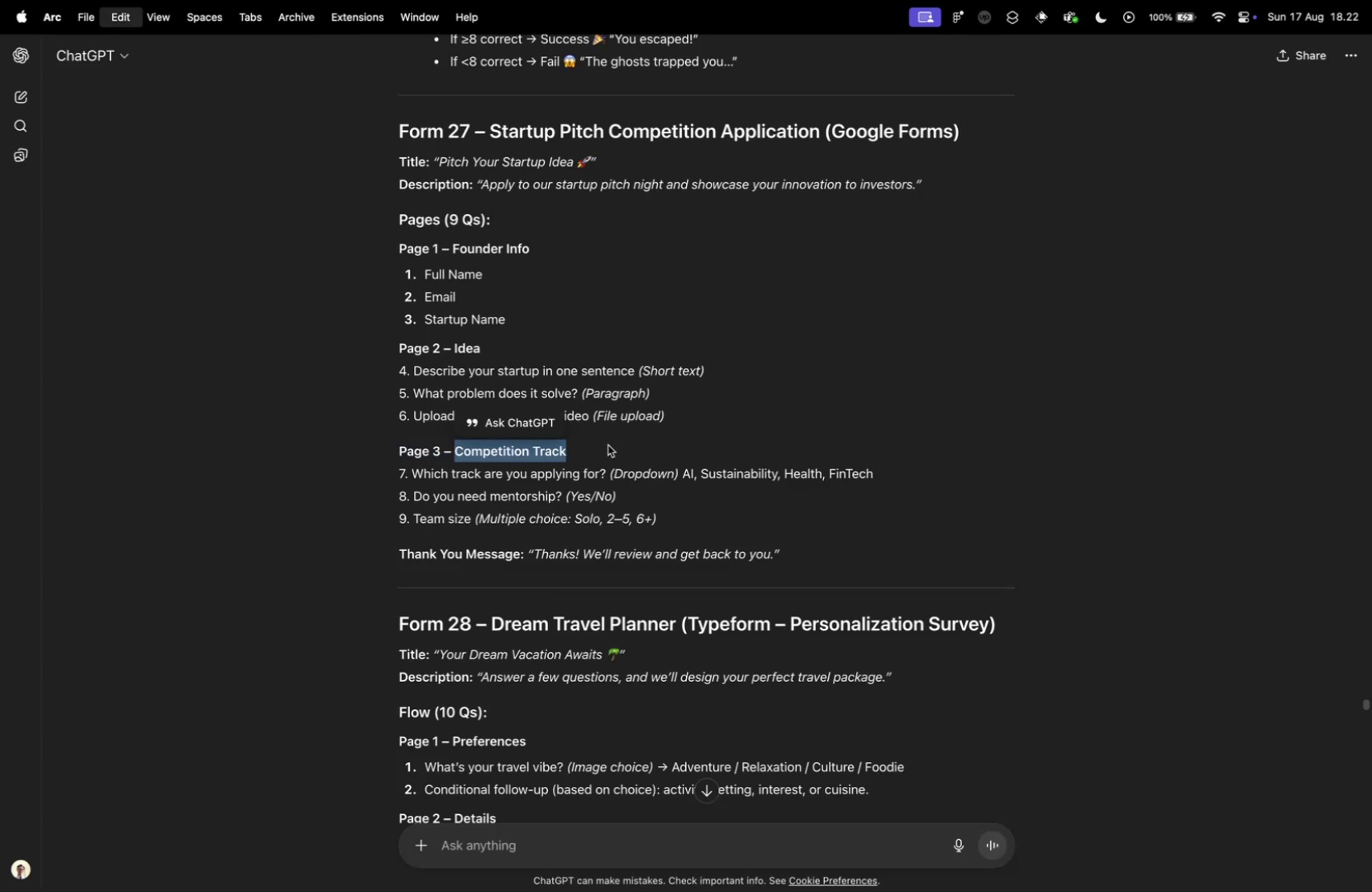 
key(Control+ControlLeft)
 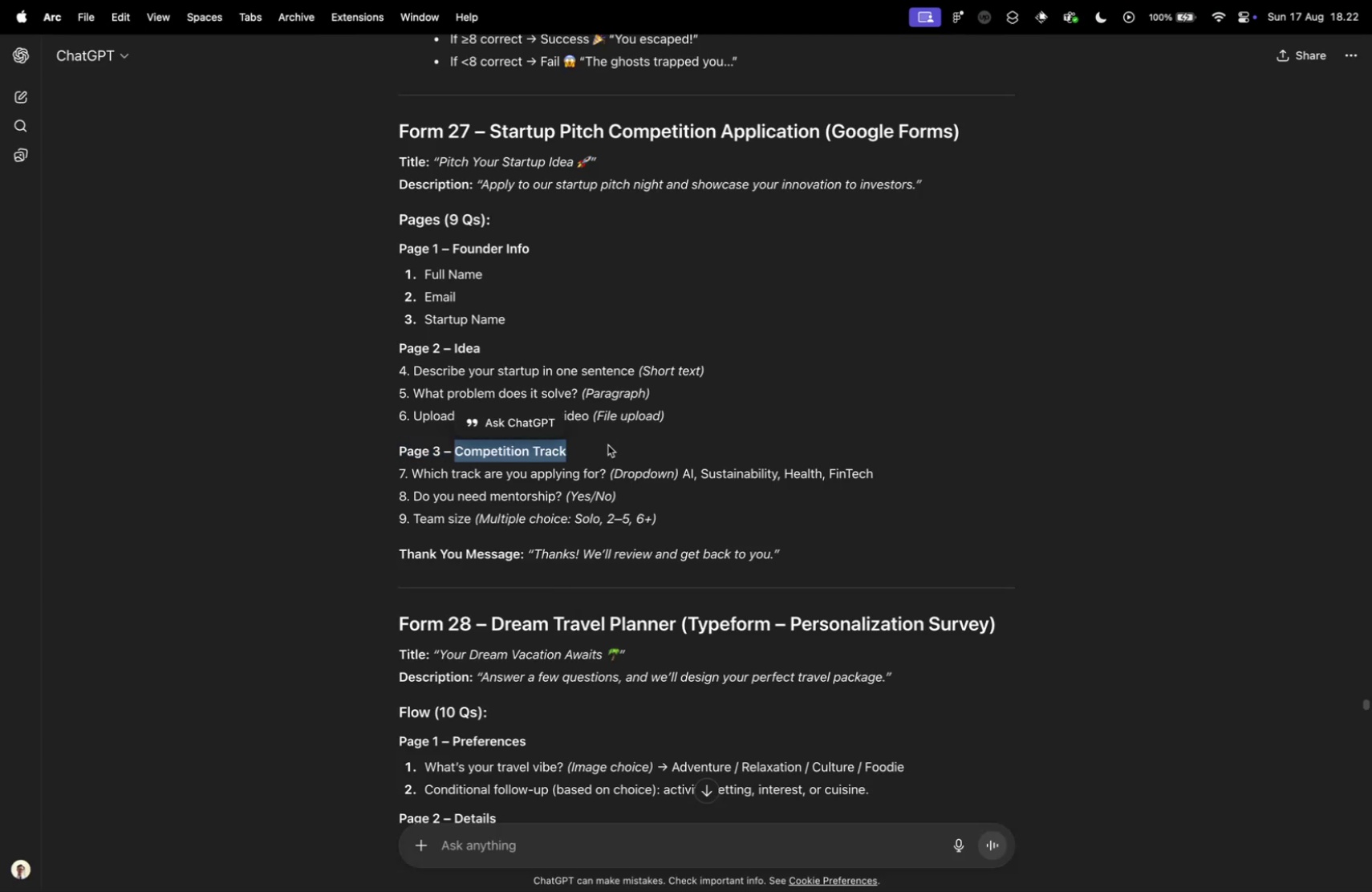 
key(Control+Tab)
 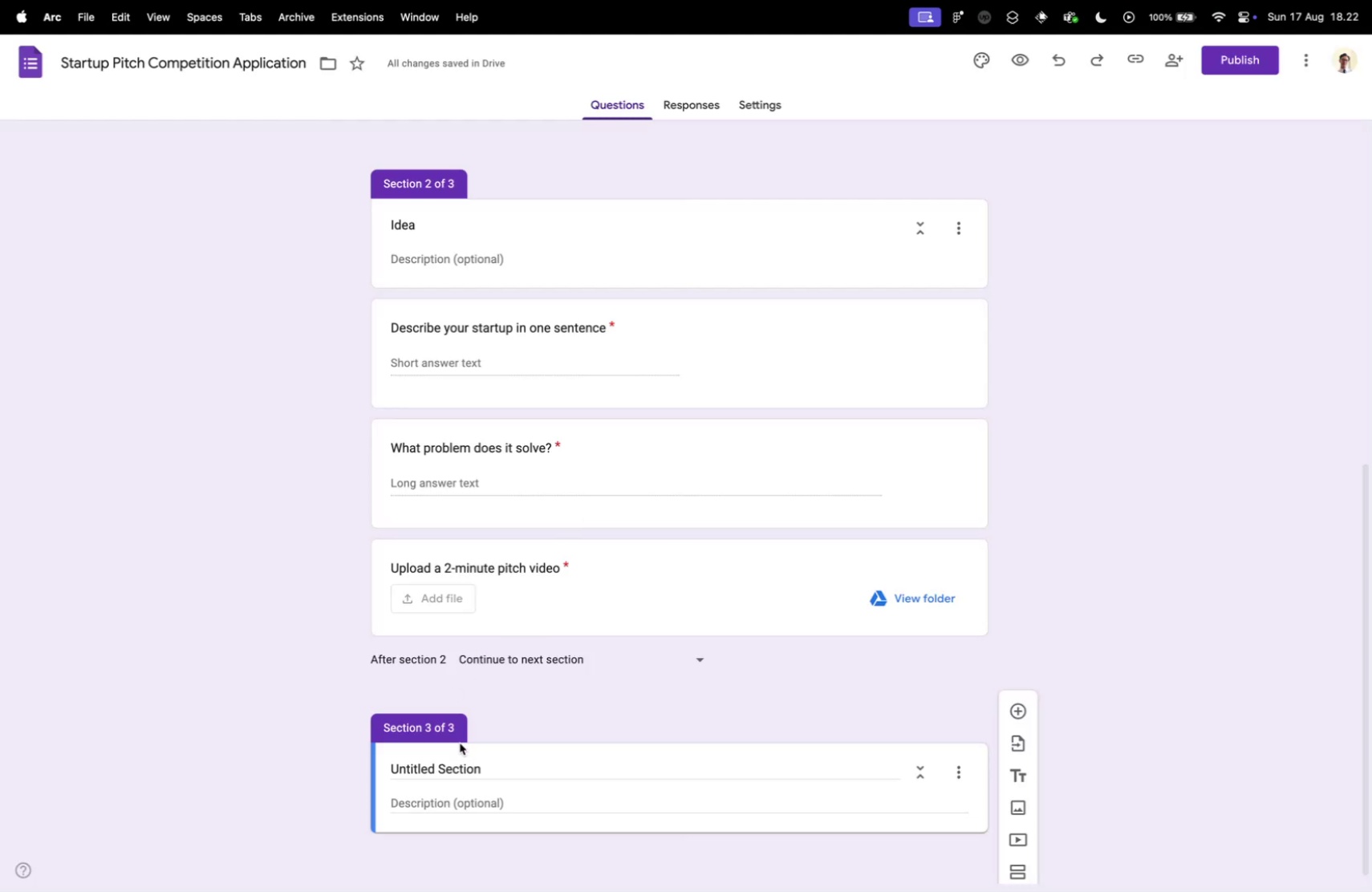 
left_click([458, 767])
 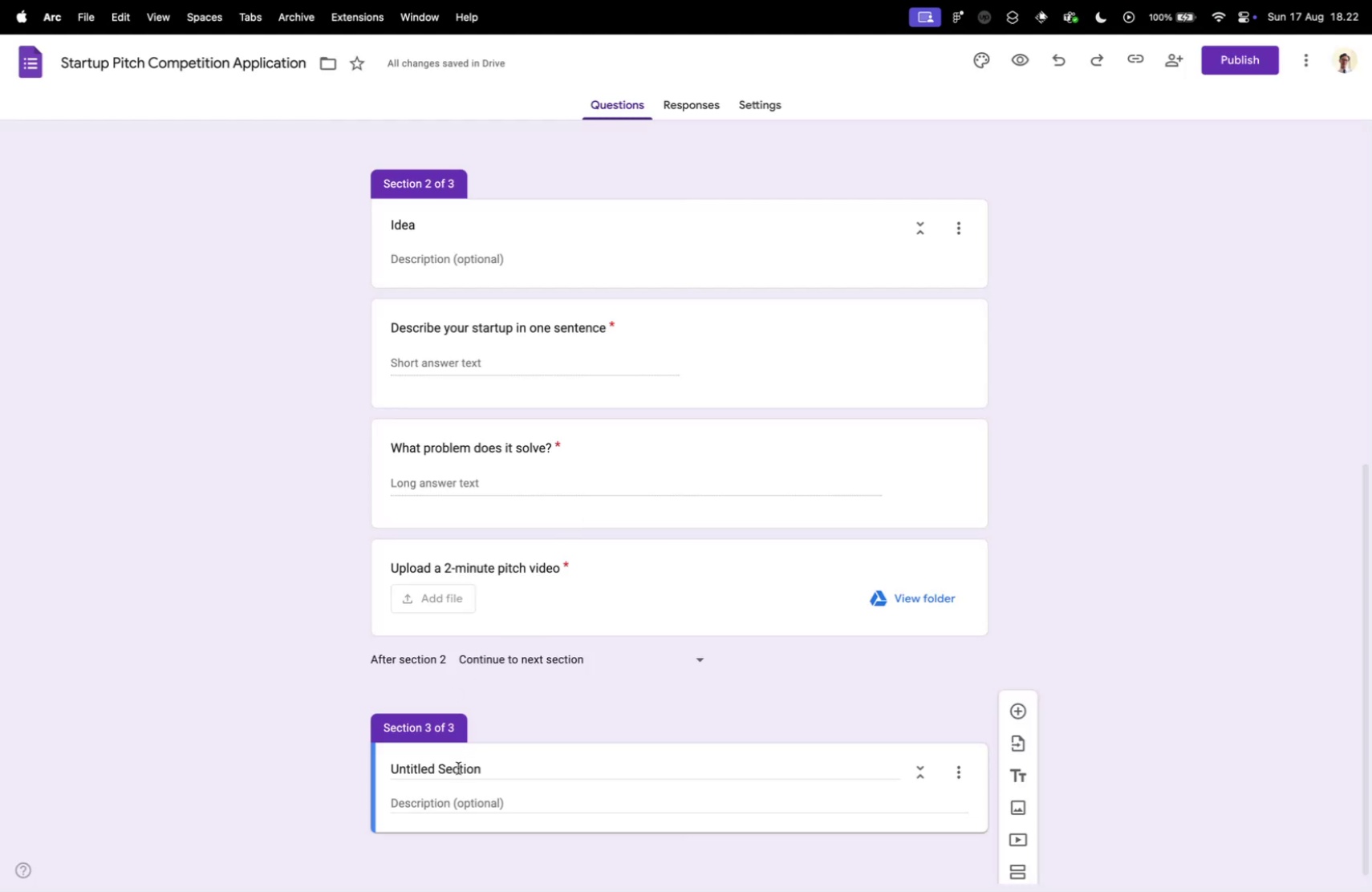 
key(Meta+A)
 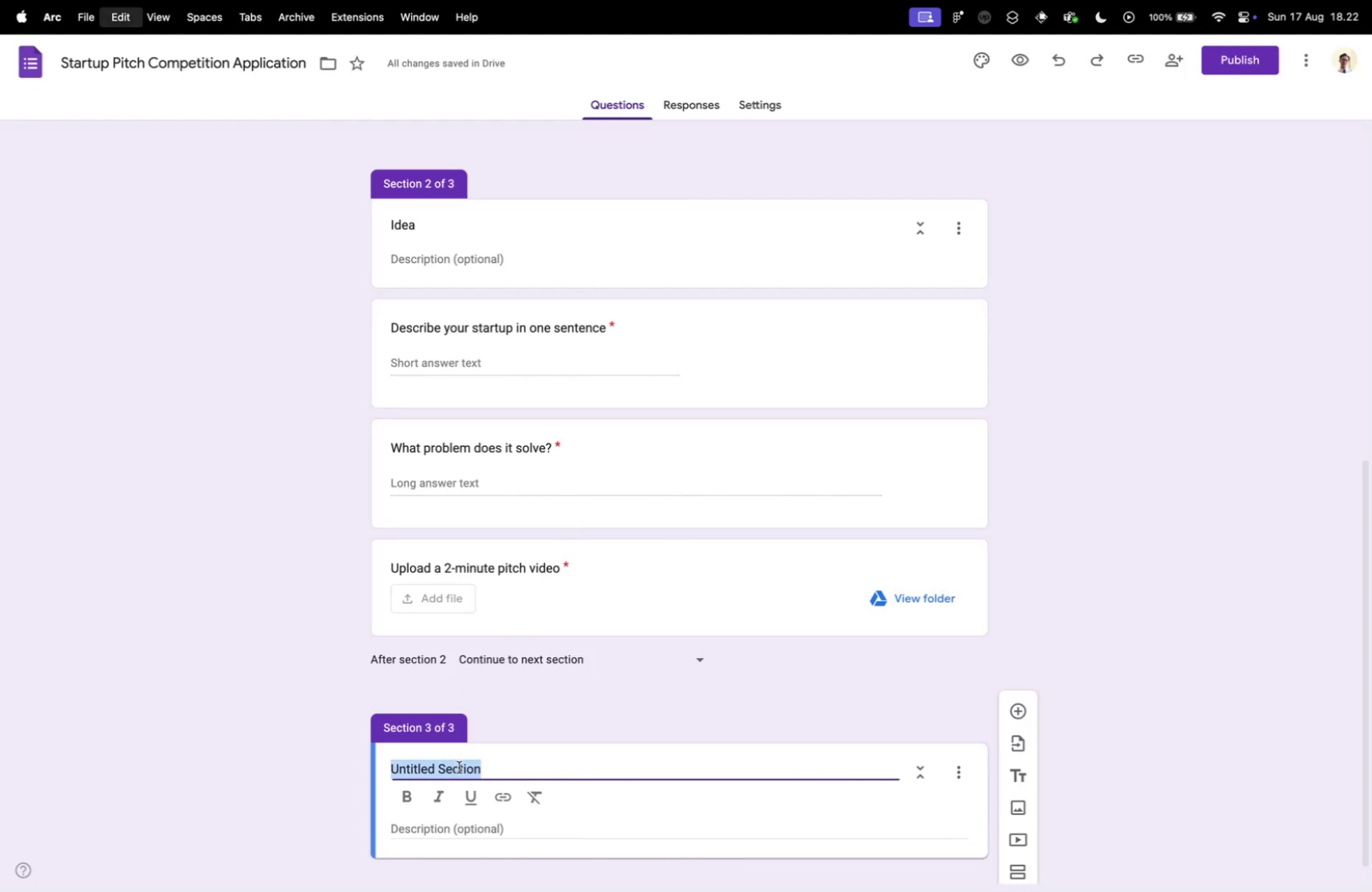 
key(Meta+V)
 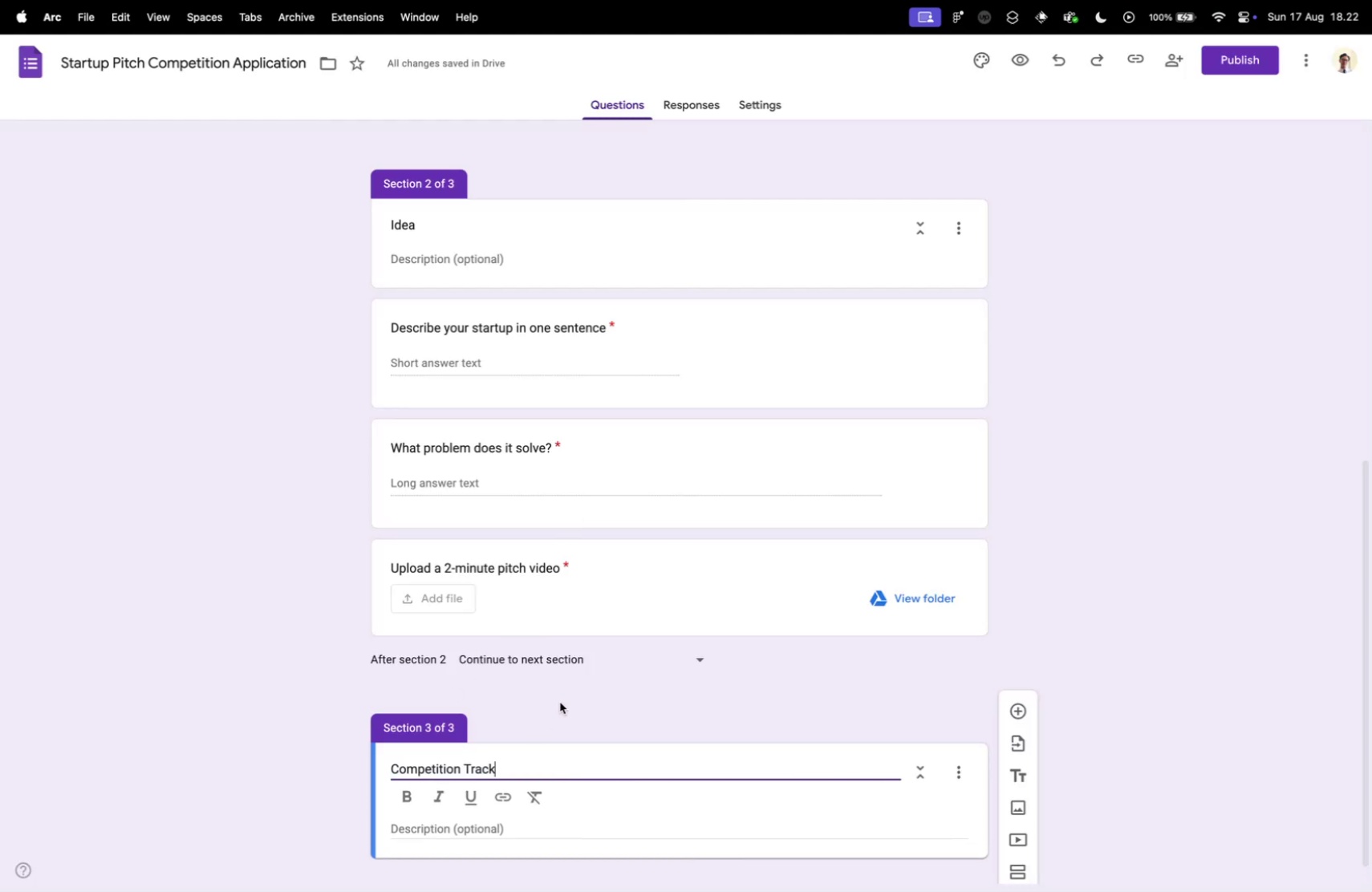 
key(Control+ControlLeft)
 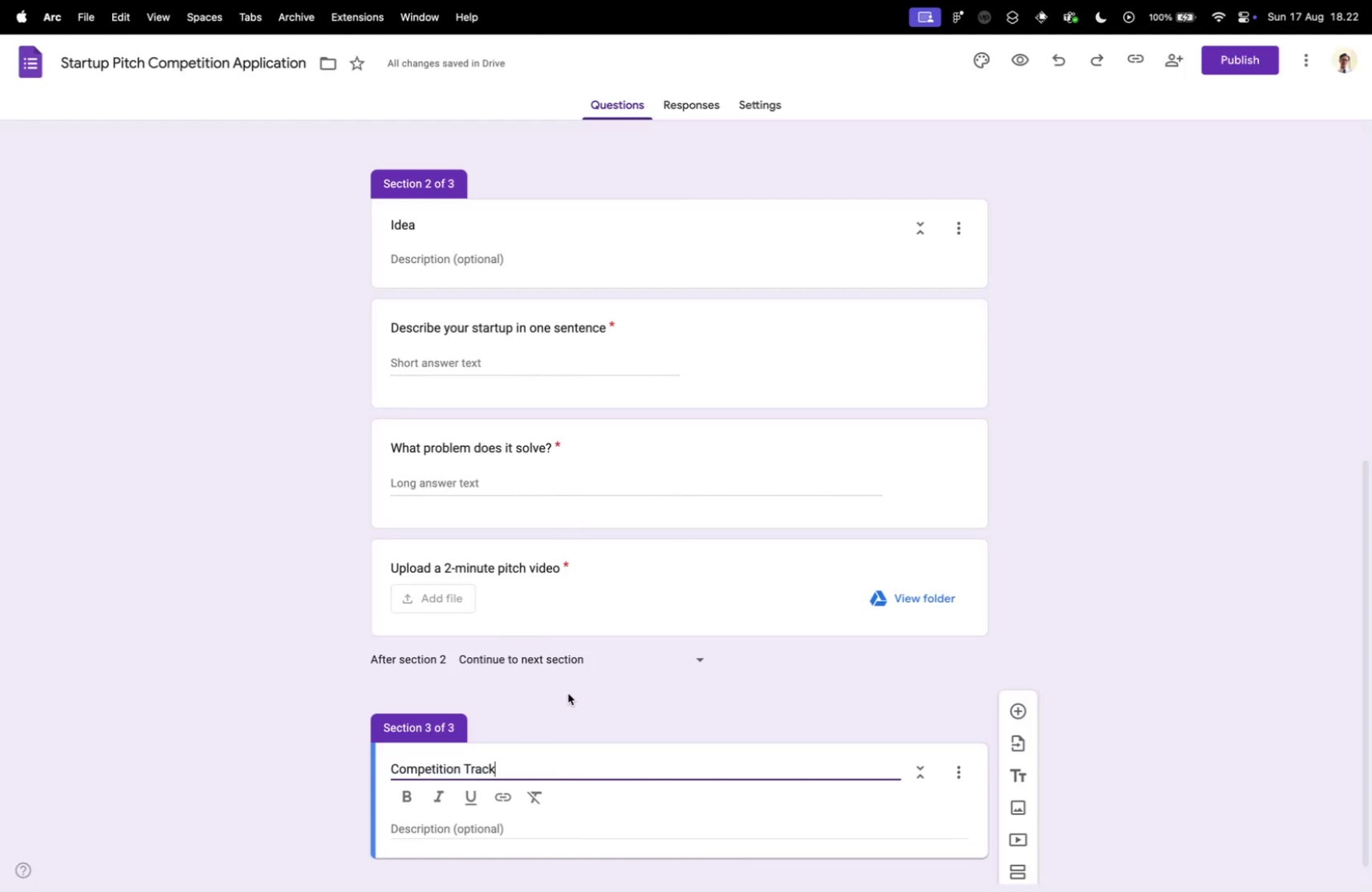 
key(Control+Tab)
 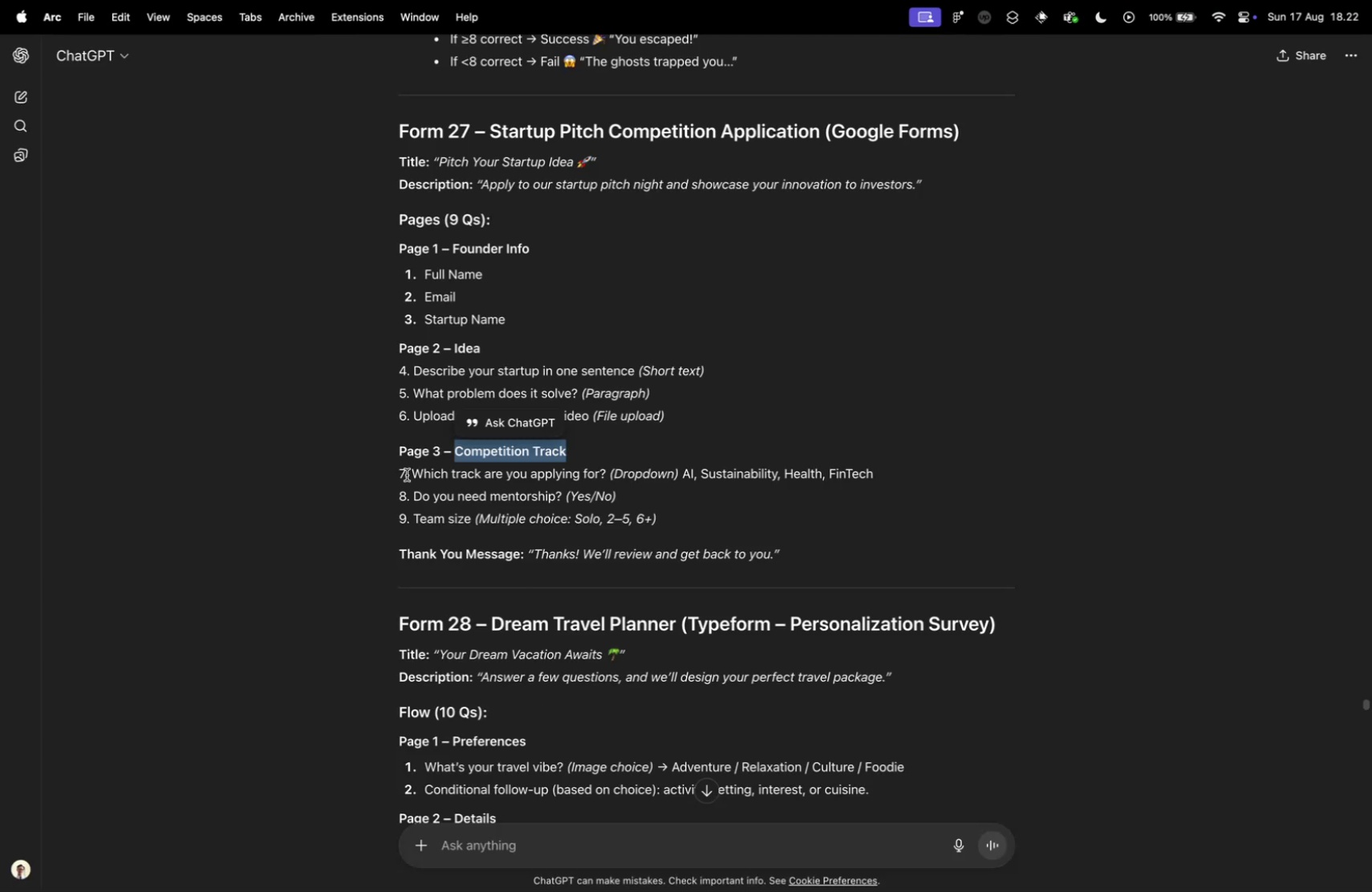 
left_click_drag(start_coordinate=[410, 473], to_coordinate=[605, 476])
 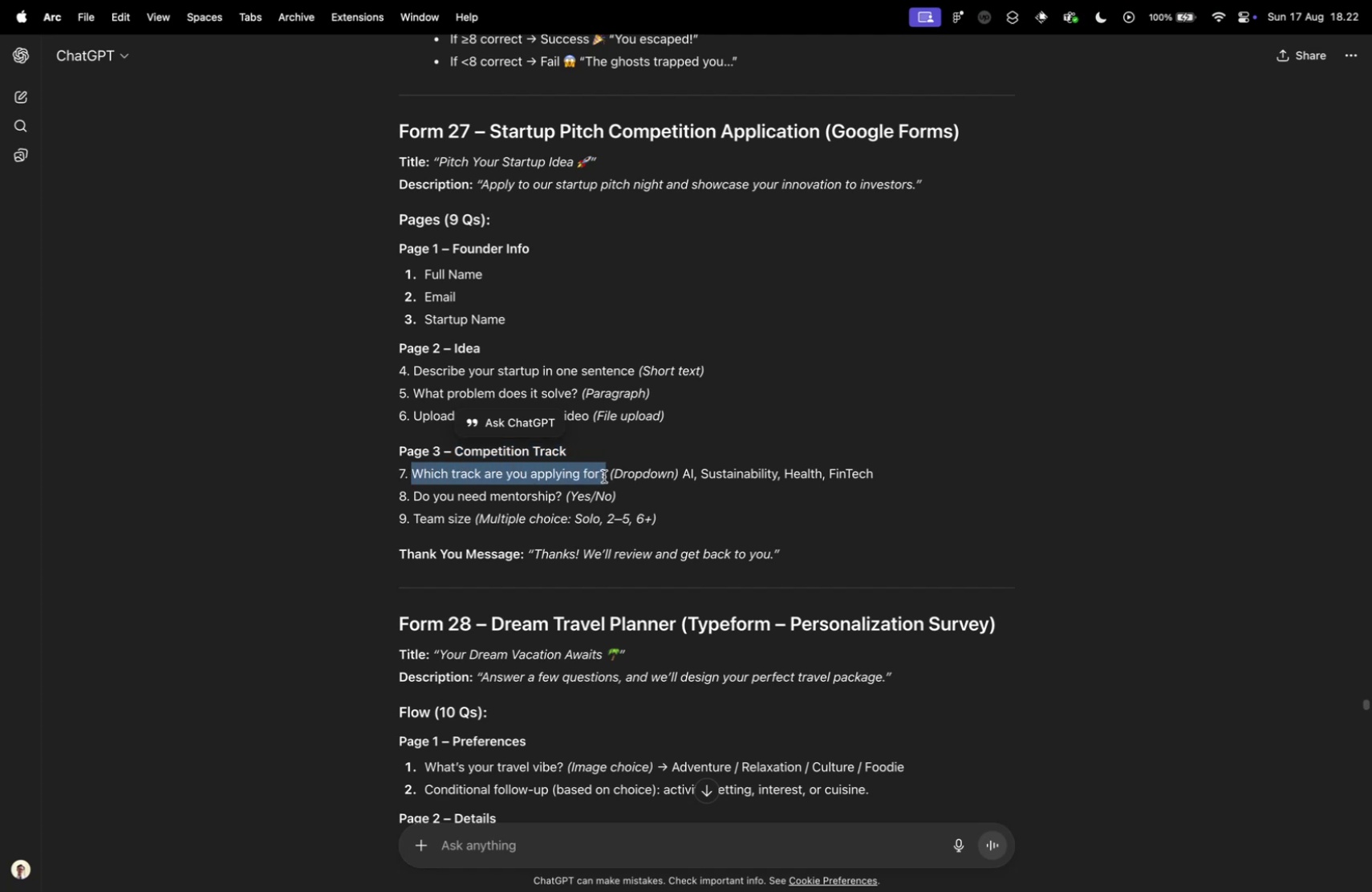 
key(Meta+CommandLeft)
 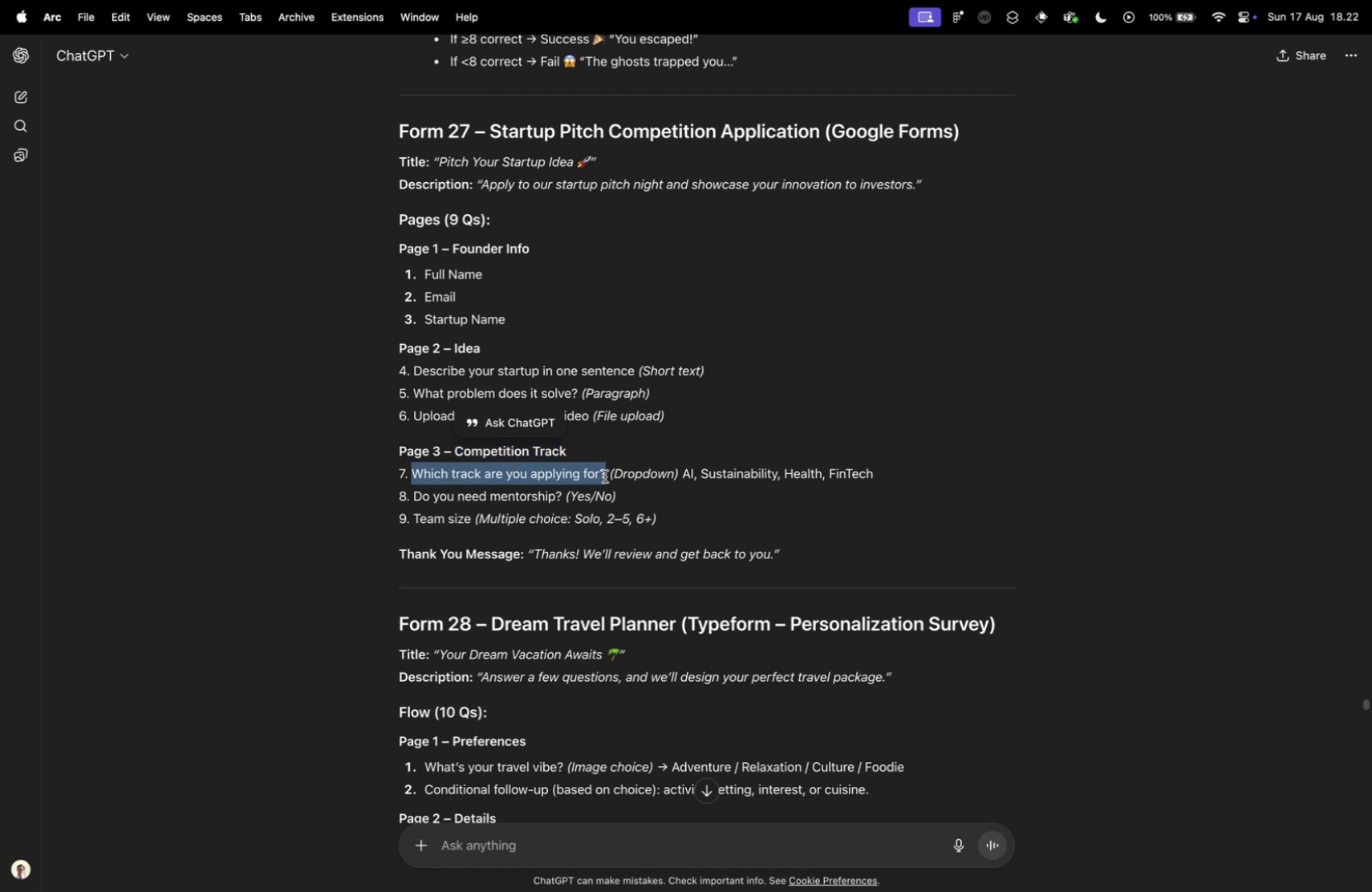 
key(Meta+C)
 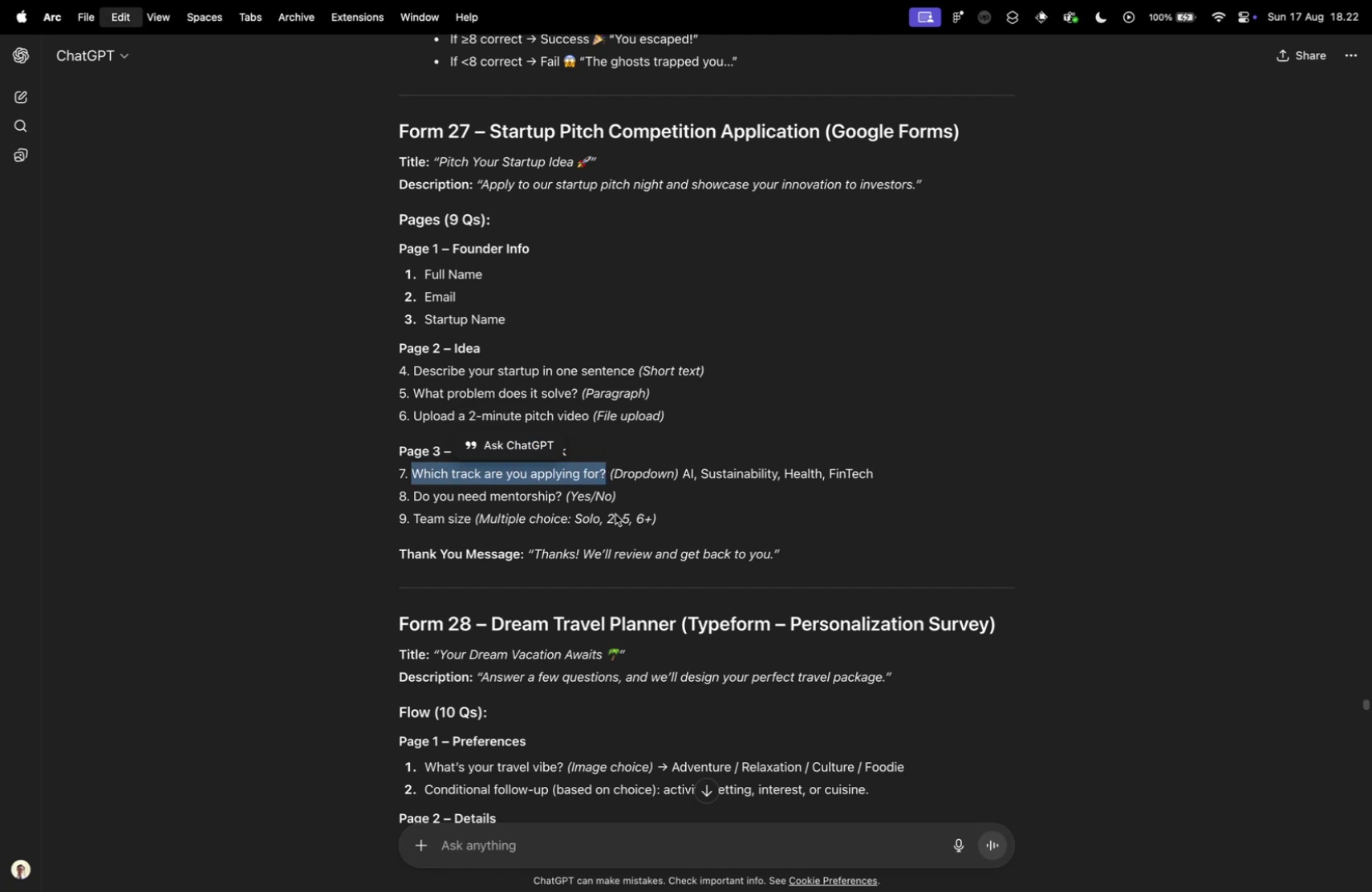 
key(Control+ControlLeft)
 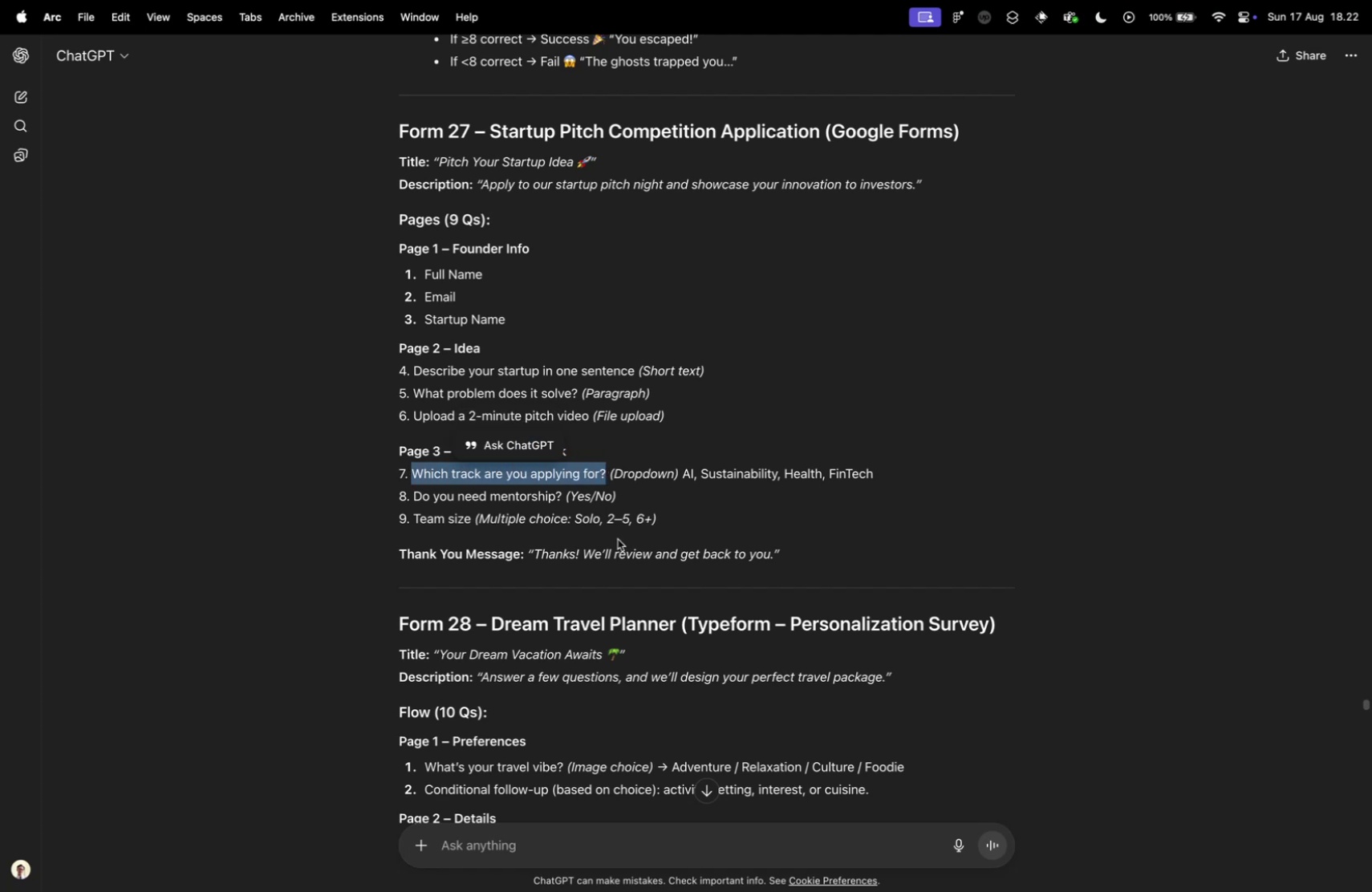 
key(Control+Tab)
 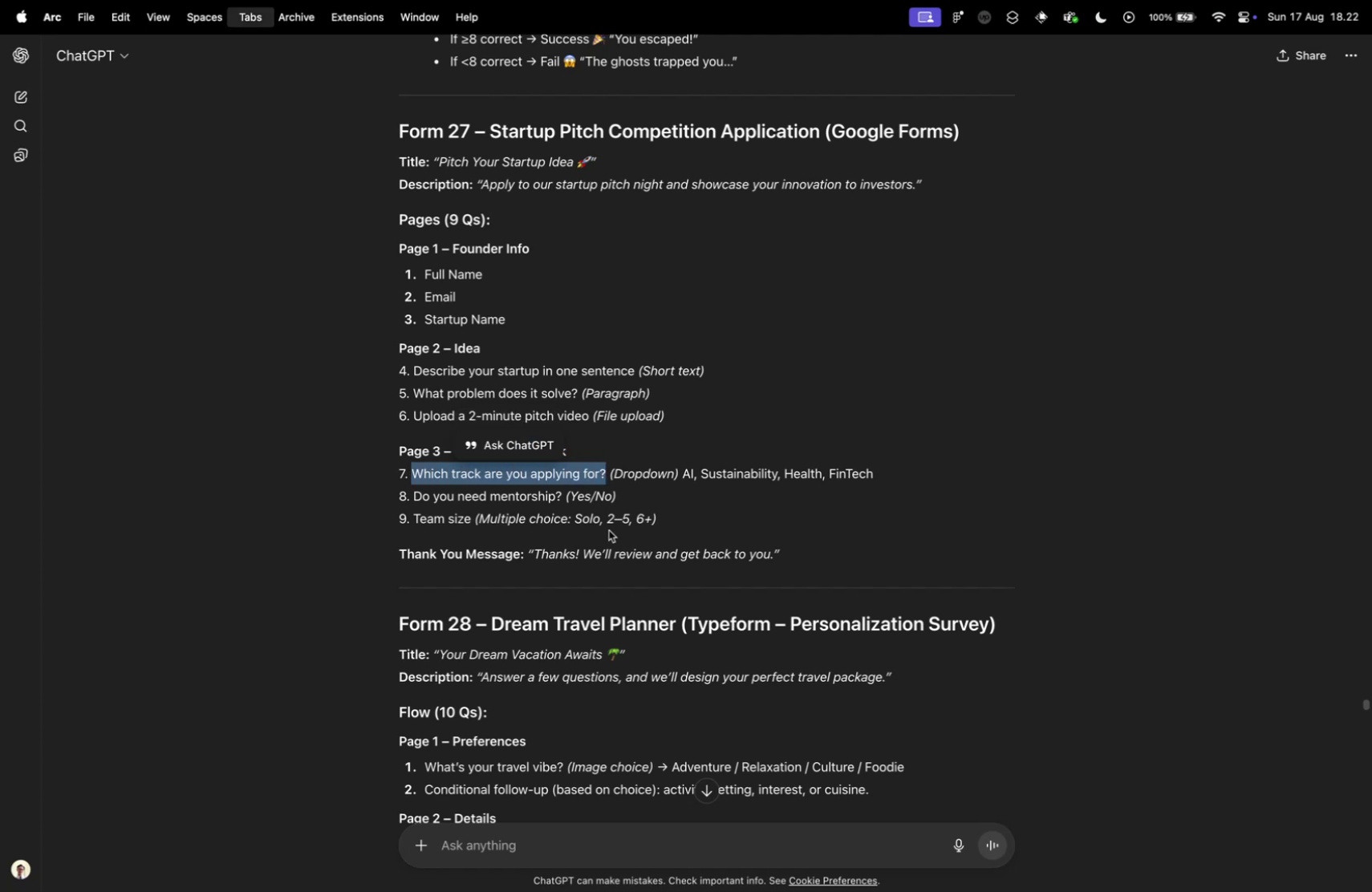 
scroll: coordinate [548, 542], scroll_direction: down, amount: 10.0
 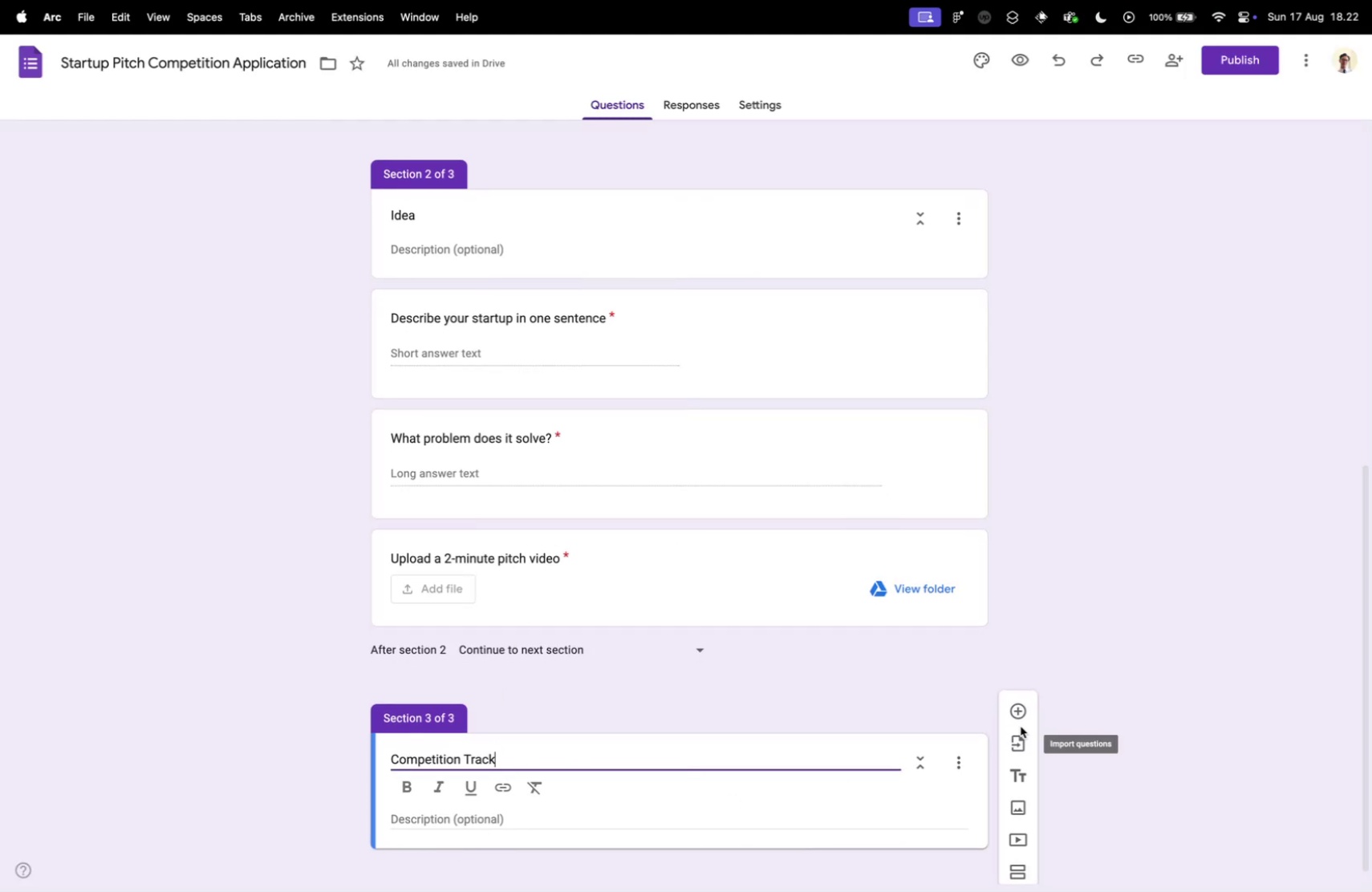 
left_click([1017, 712])
 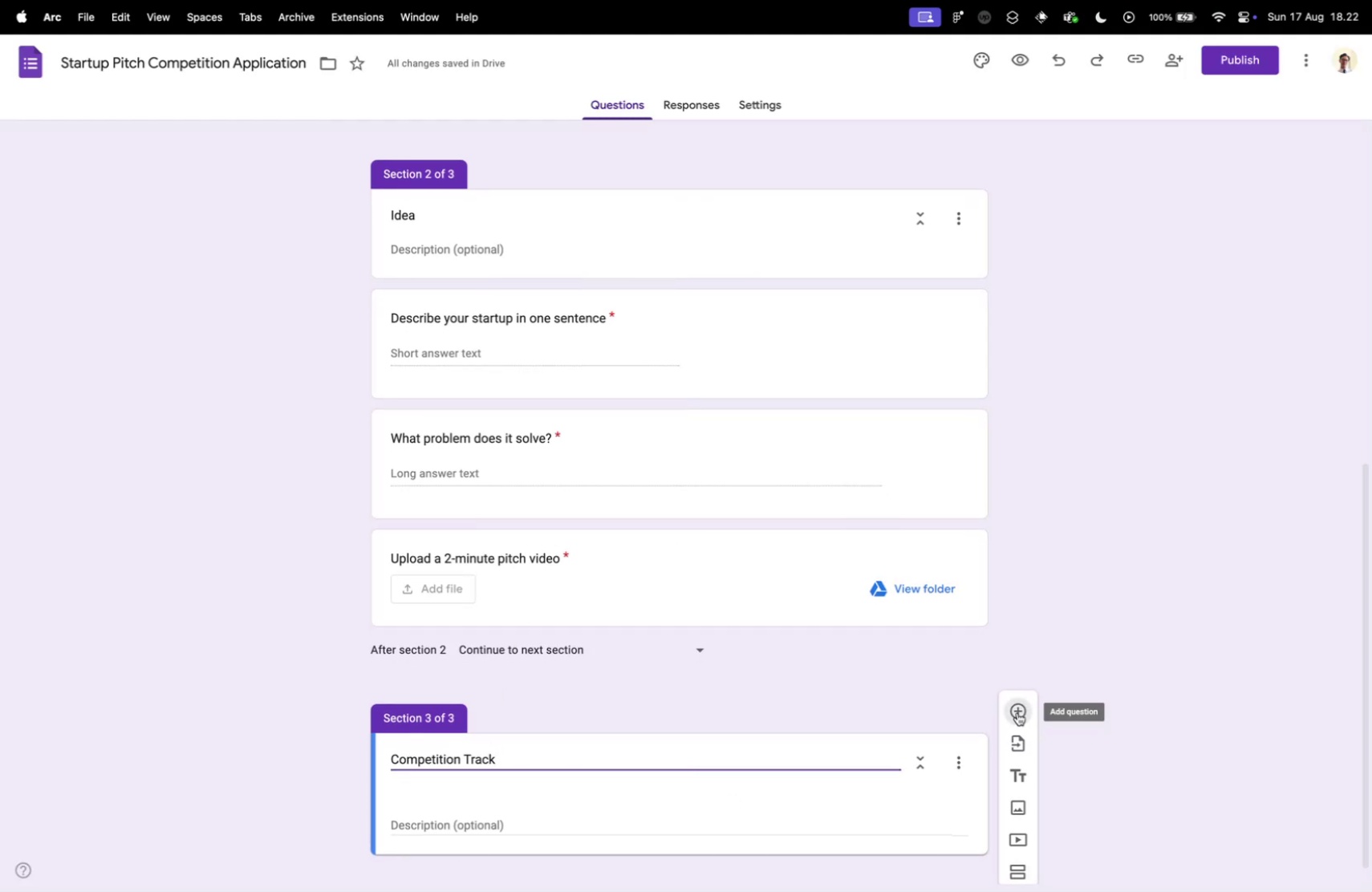 
scroll: coordinate [619, 728], scroll_direction: down, amount: 5.0
 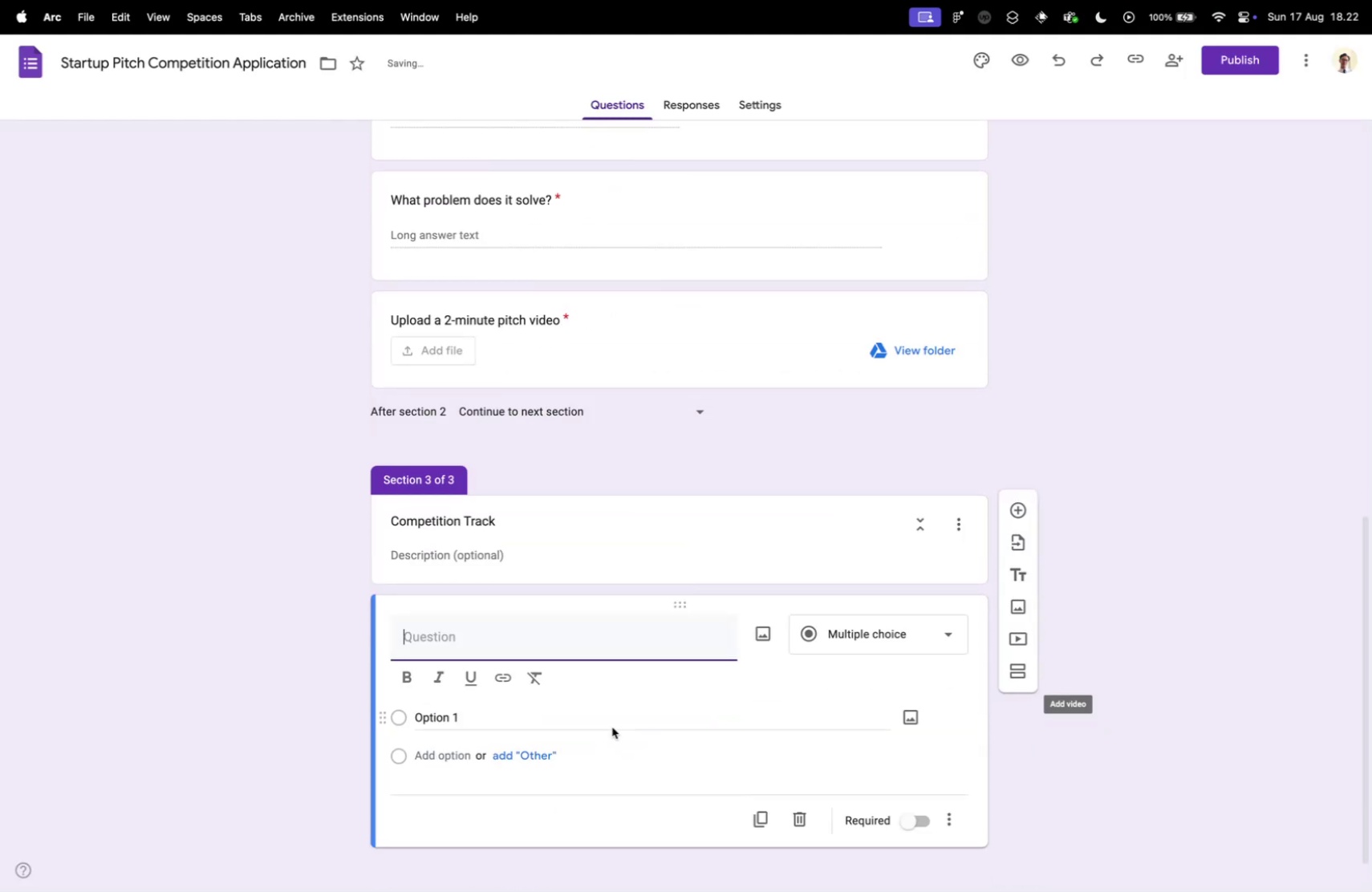 
key(Meta+CommandLeft)
 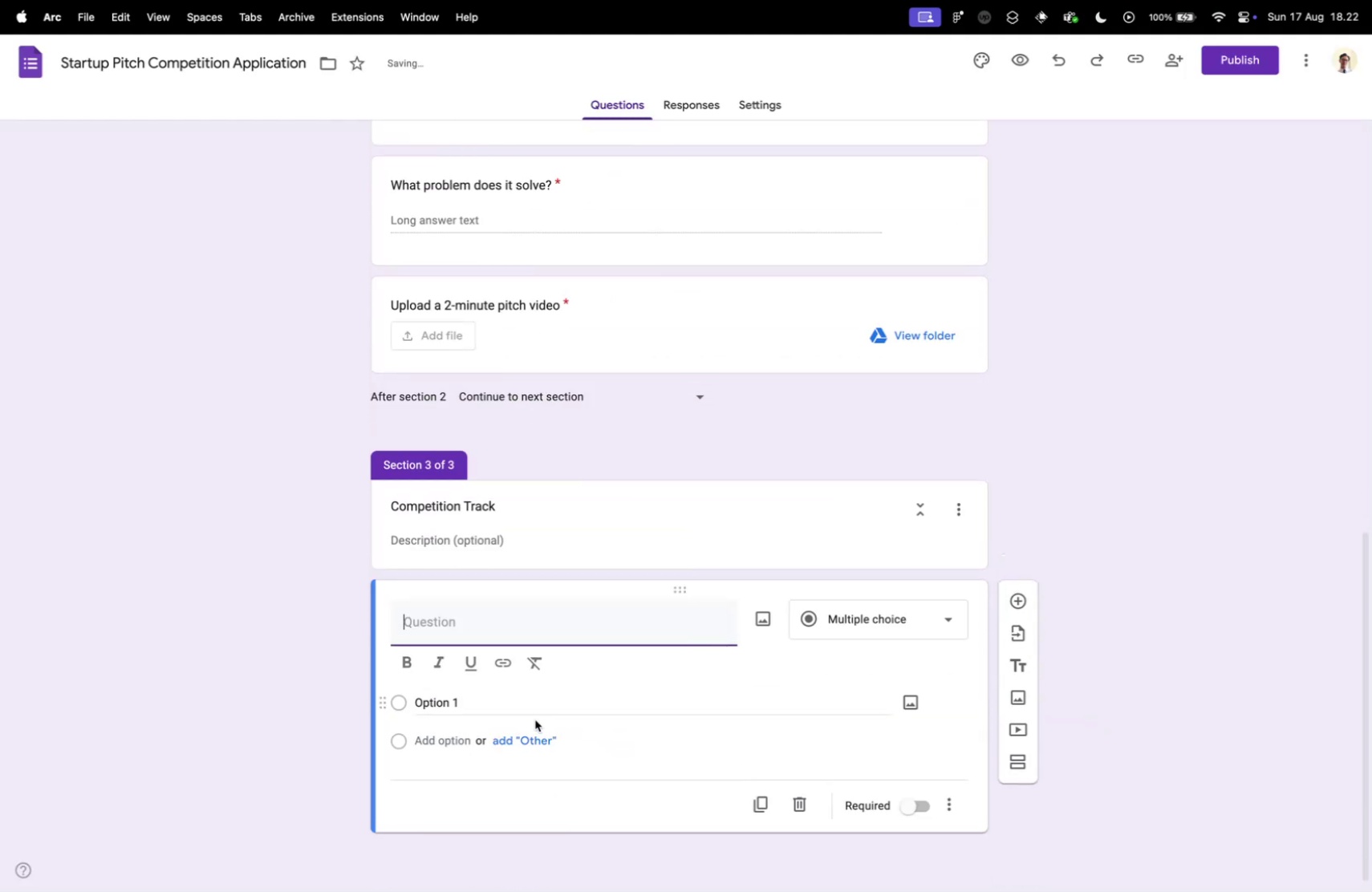 
key(Meta+V)
 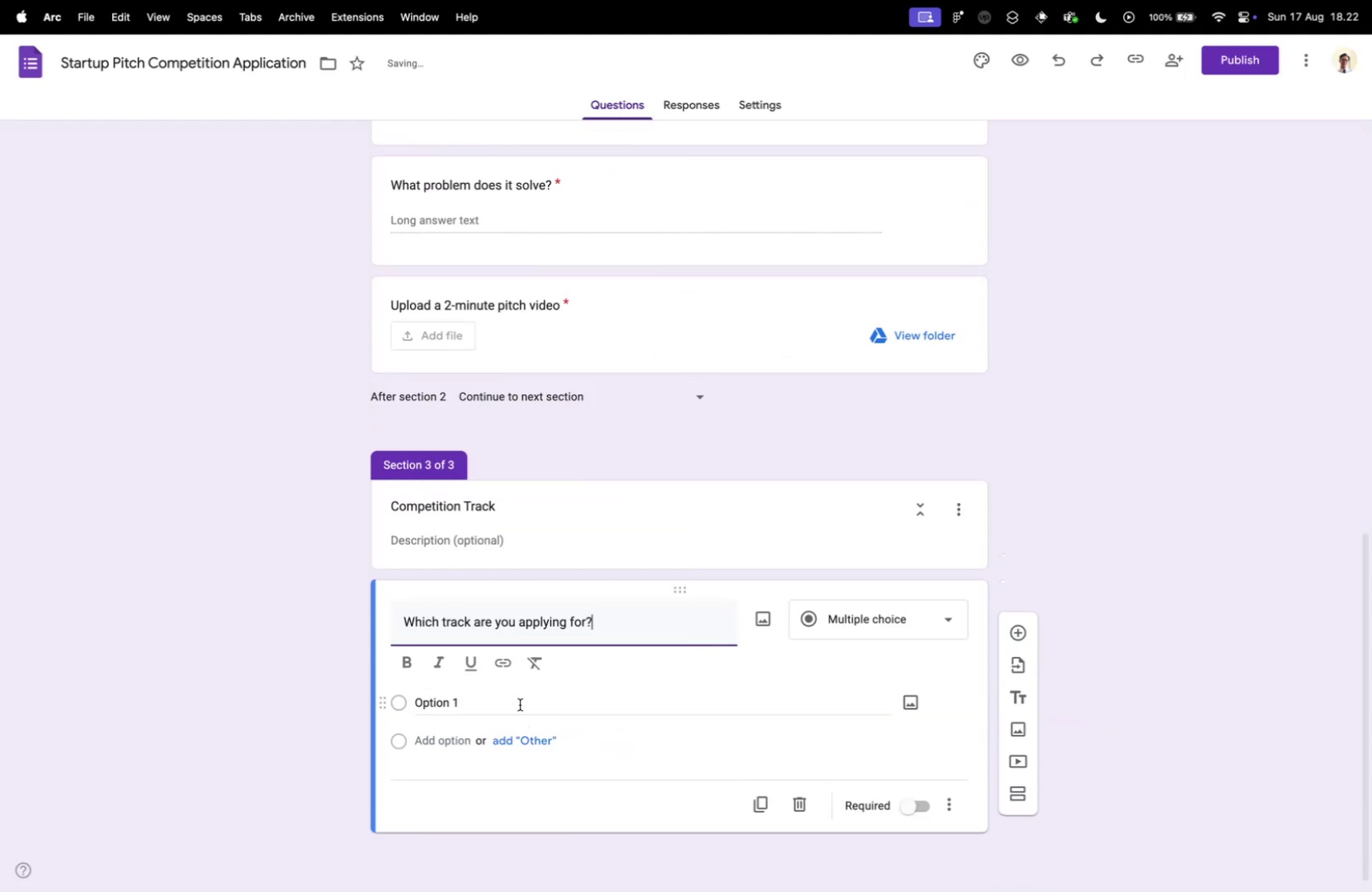 
key(Control+ControlLeft)
 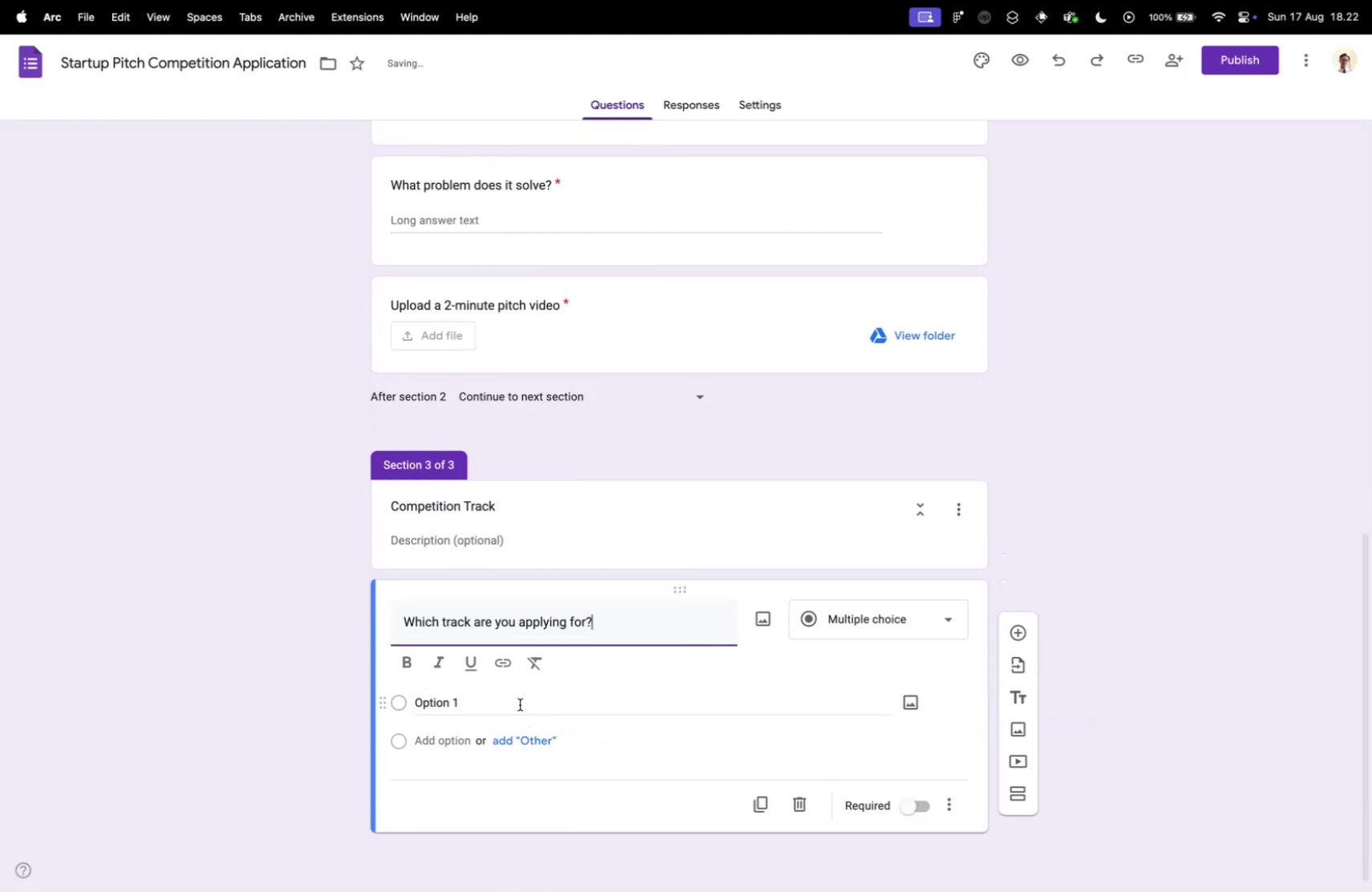 
key(Control+Tab)
 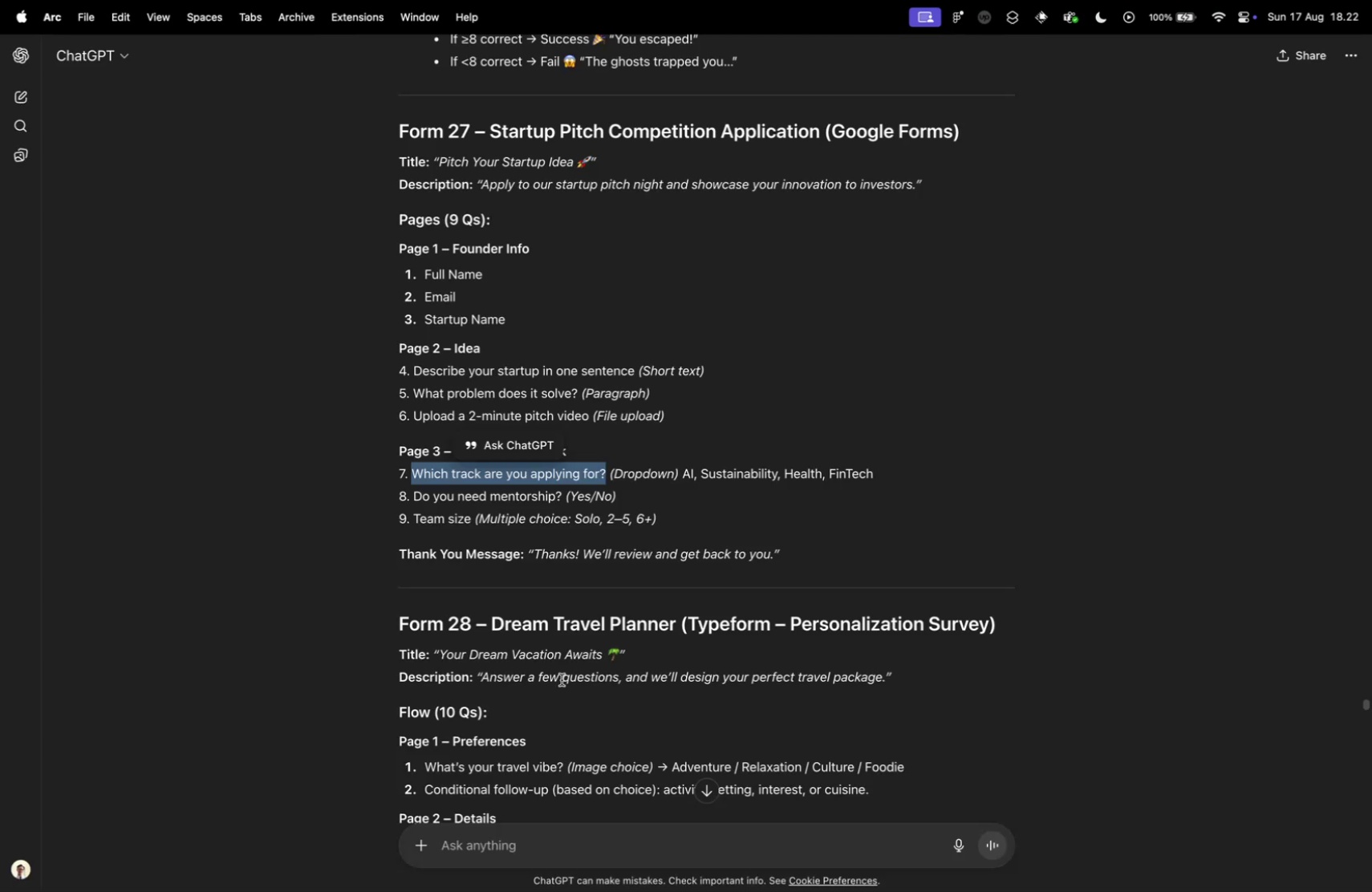 
key(Control+Tab)
 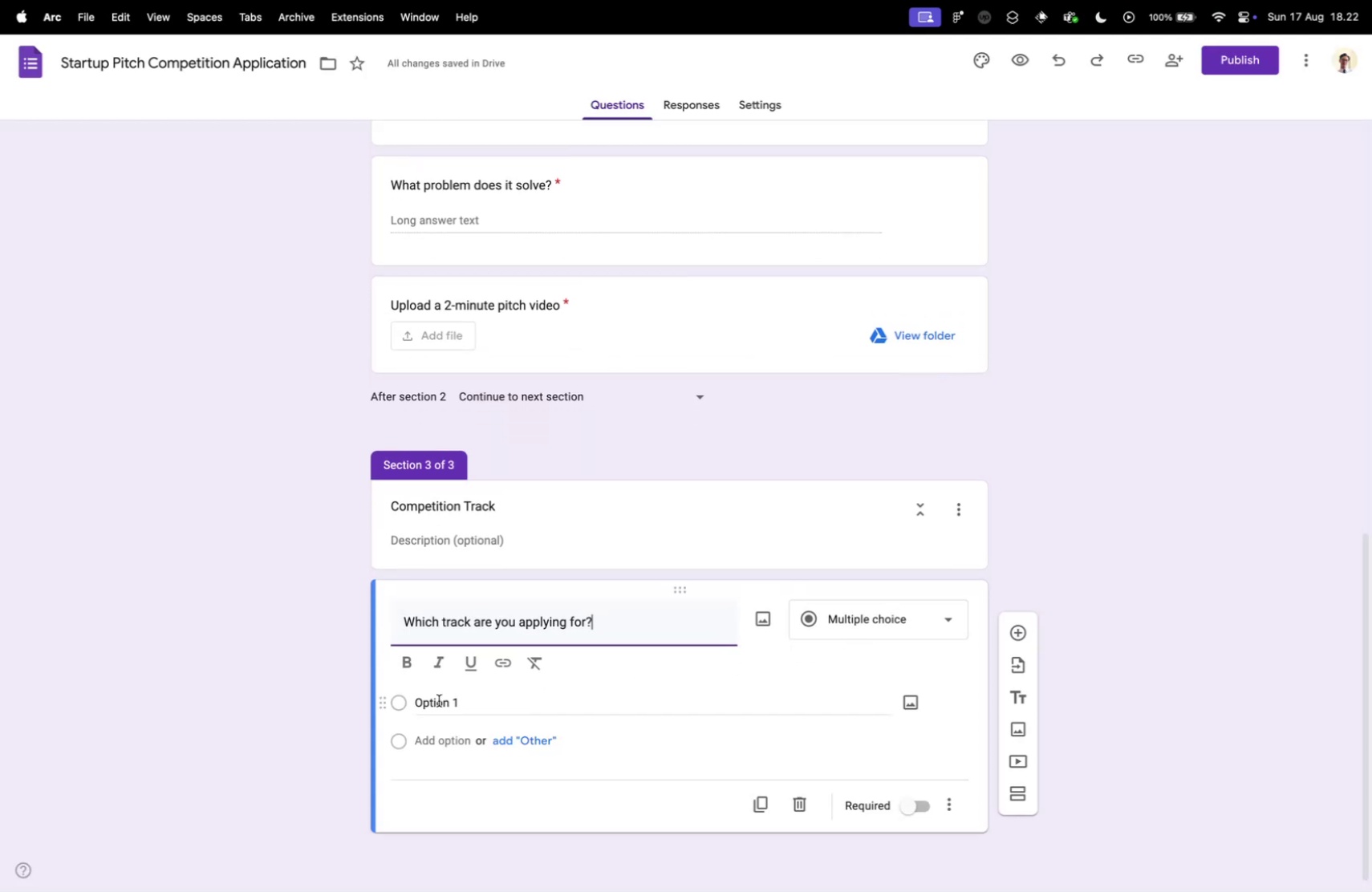 
type(AI)
 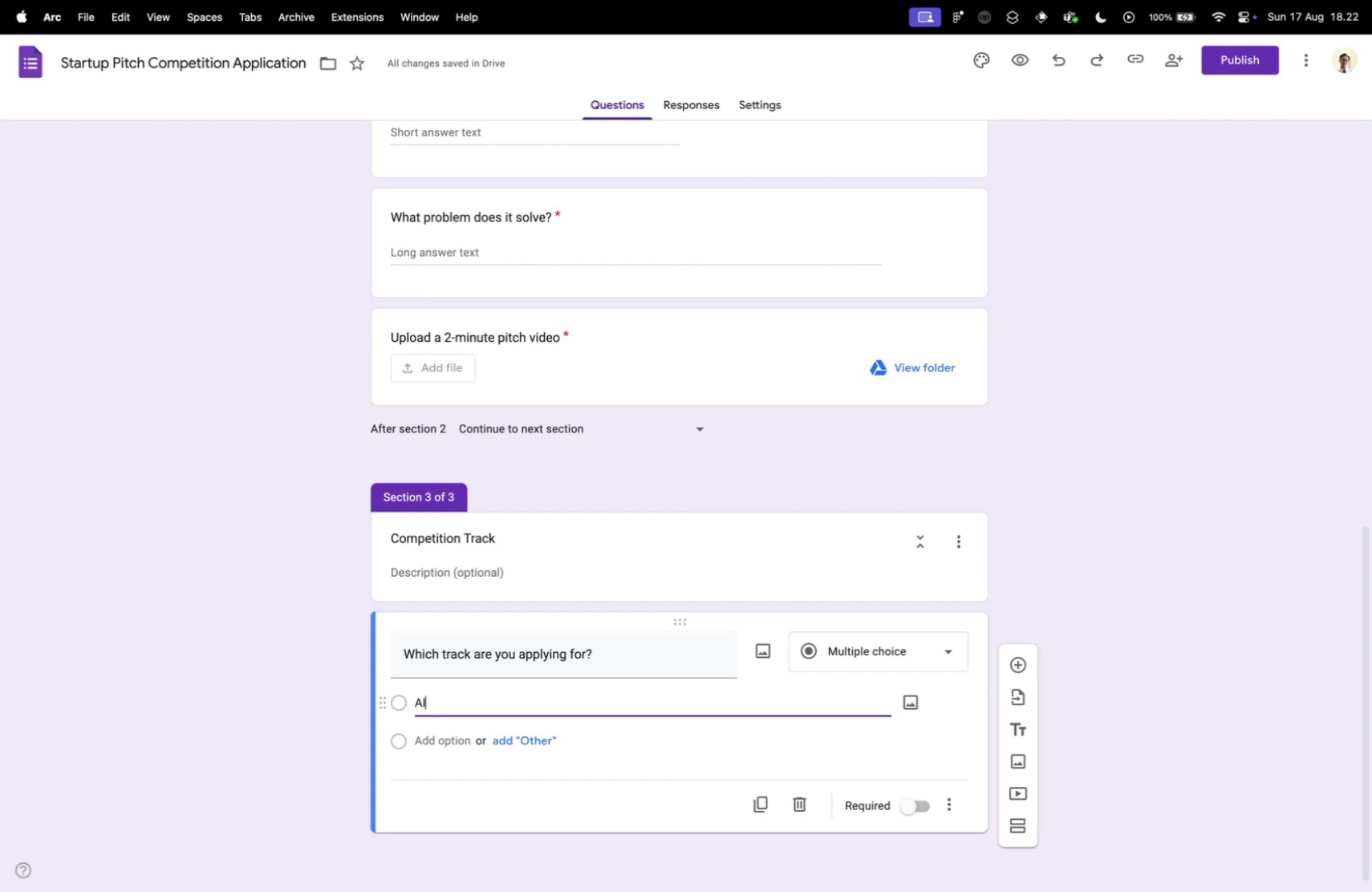 
key(Control+ControlLeft)
 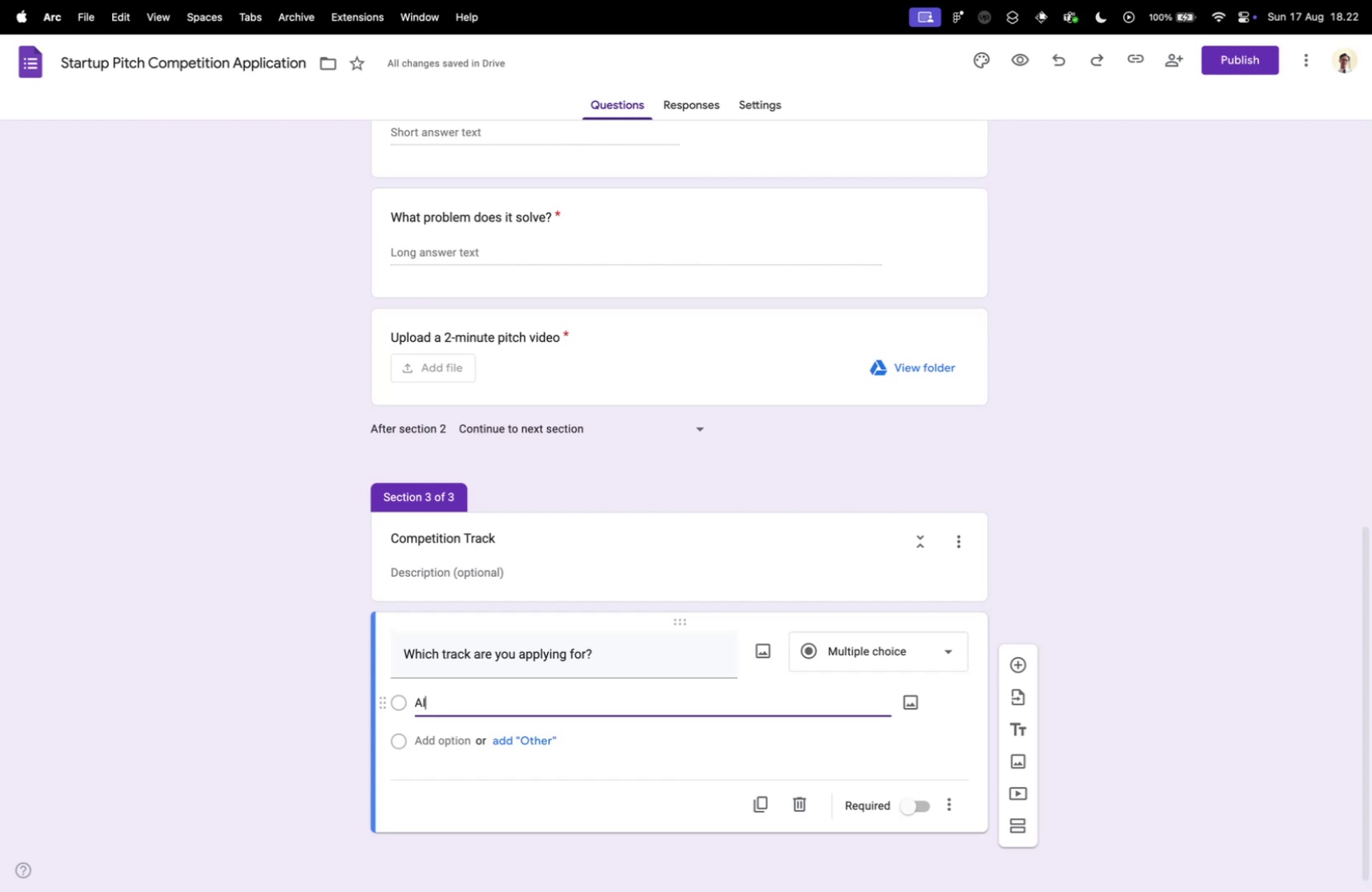 
key(Control+Tab)
 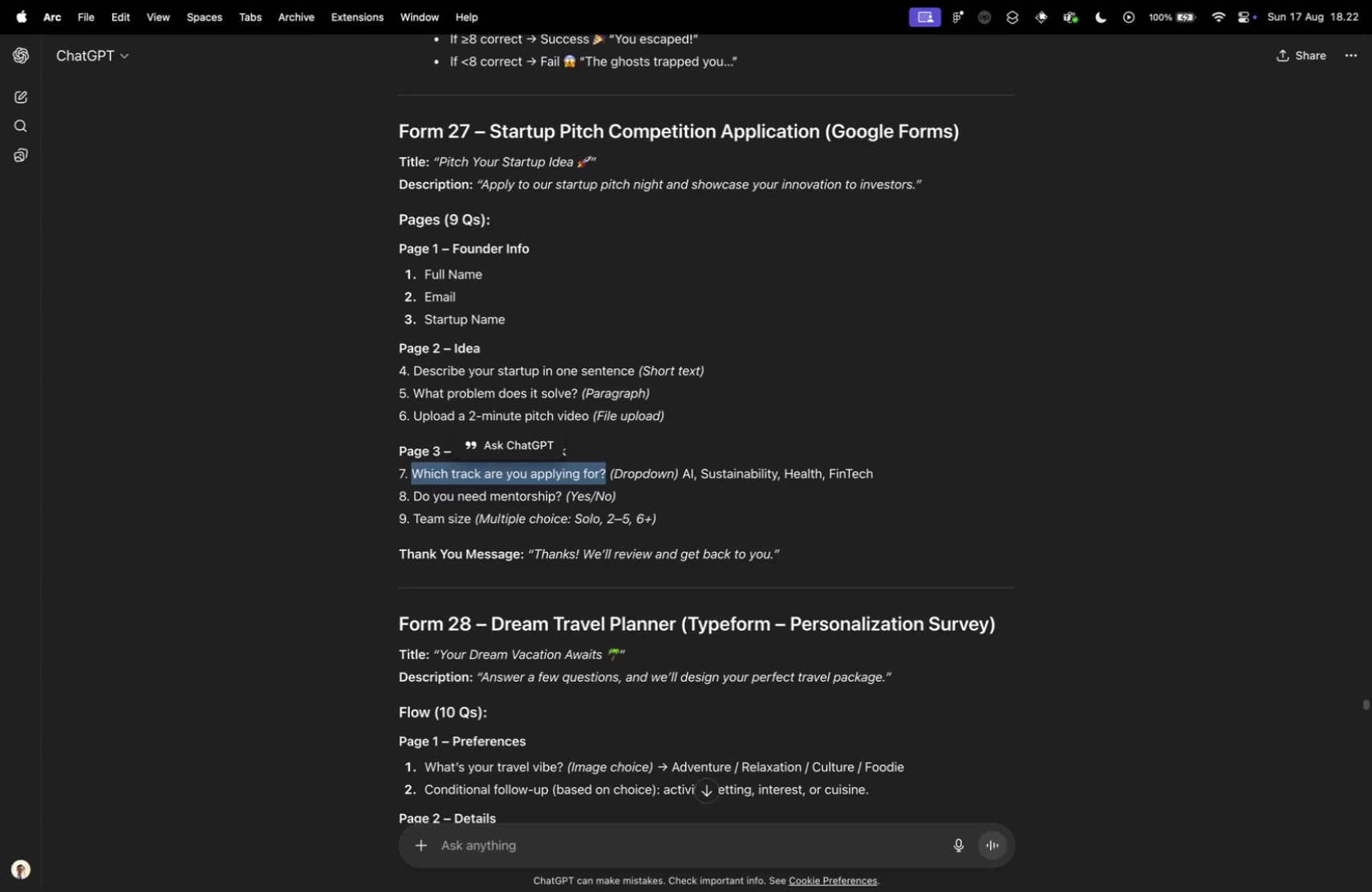 
key(Control+ControlLeft)
 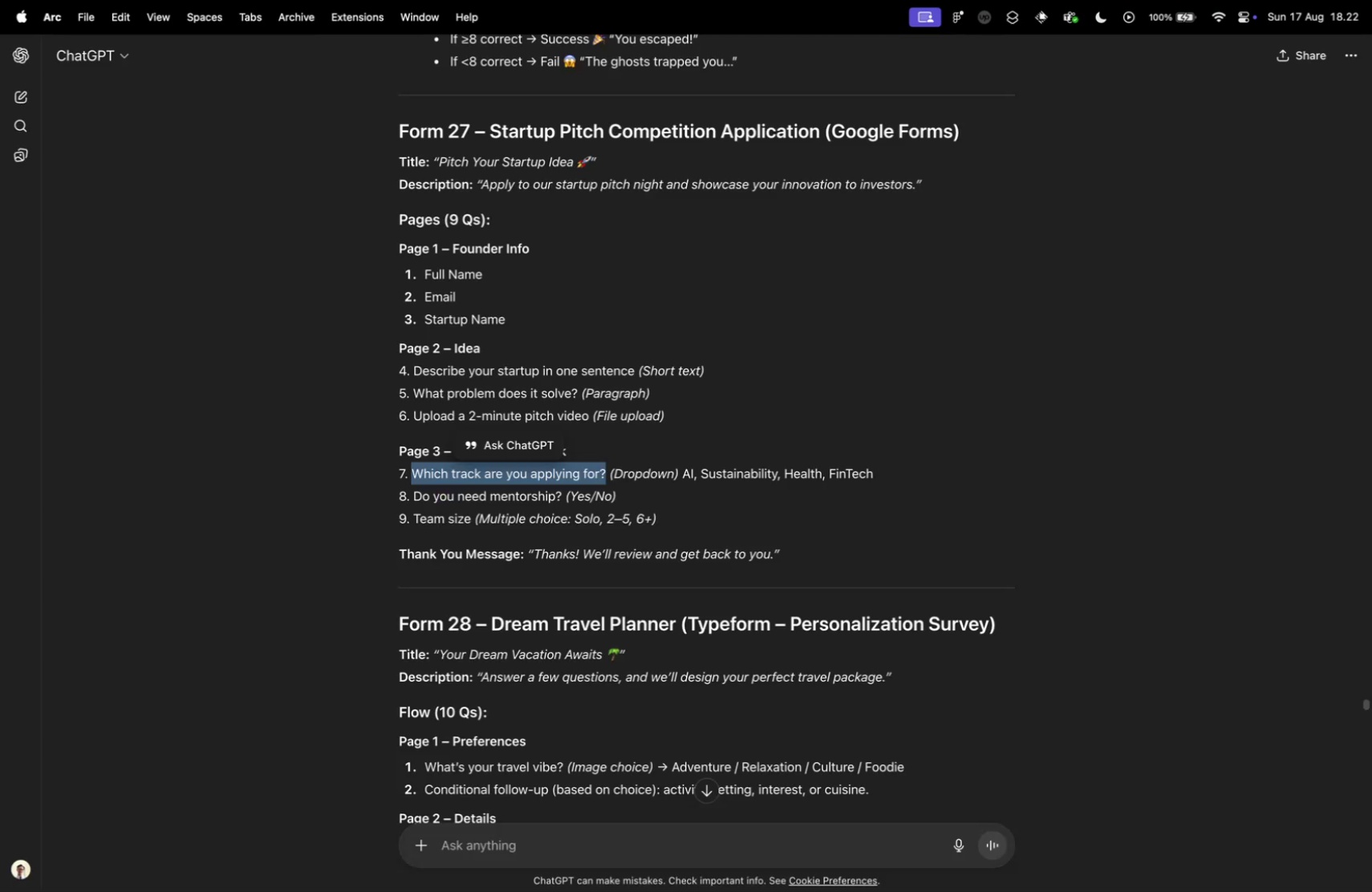 
key(Control+Tab)
 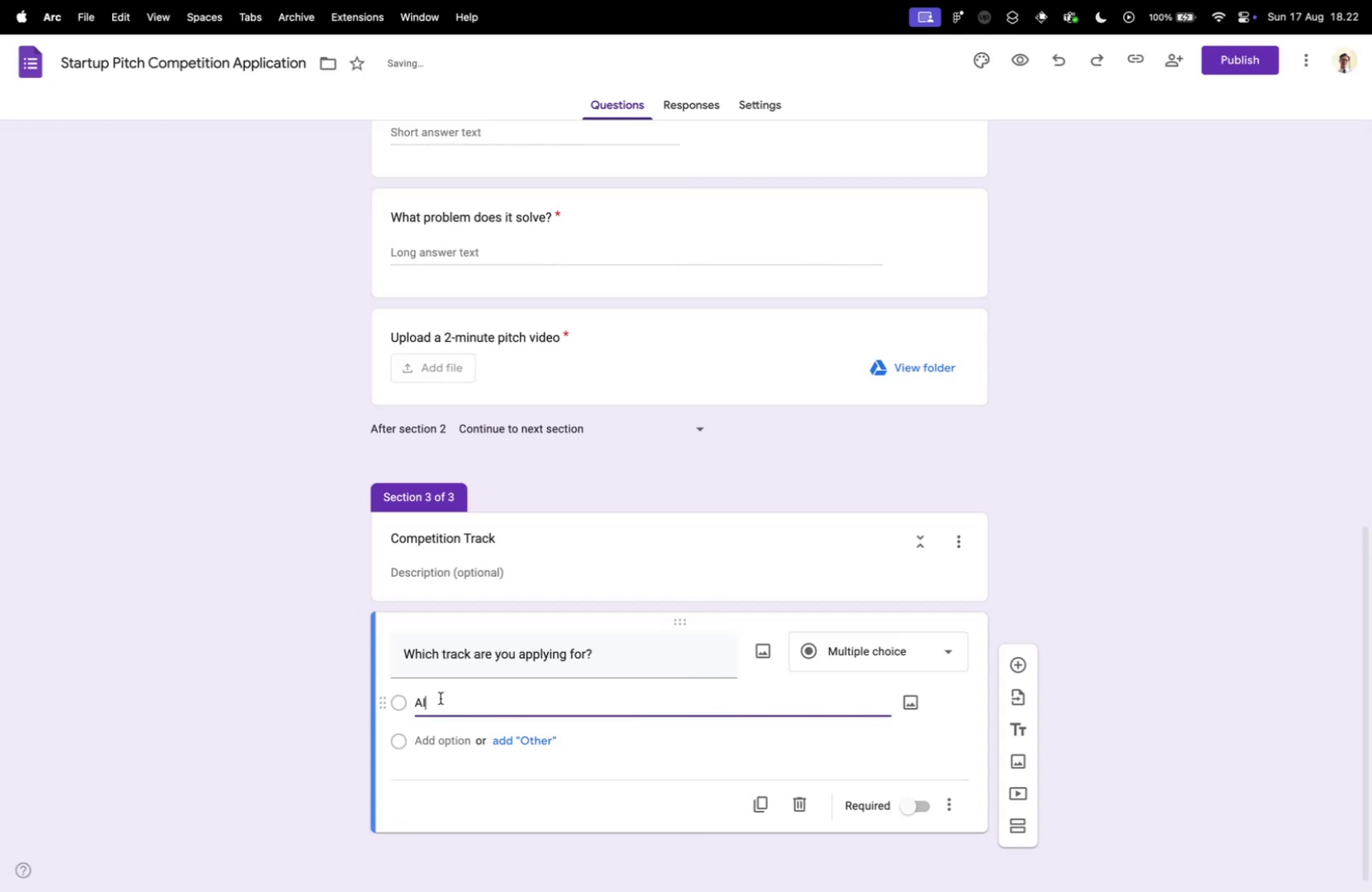 
left_click([465, 701])
 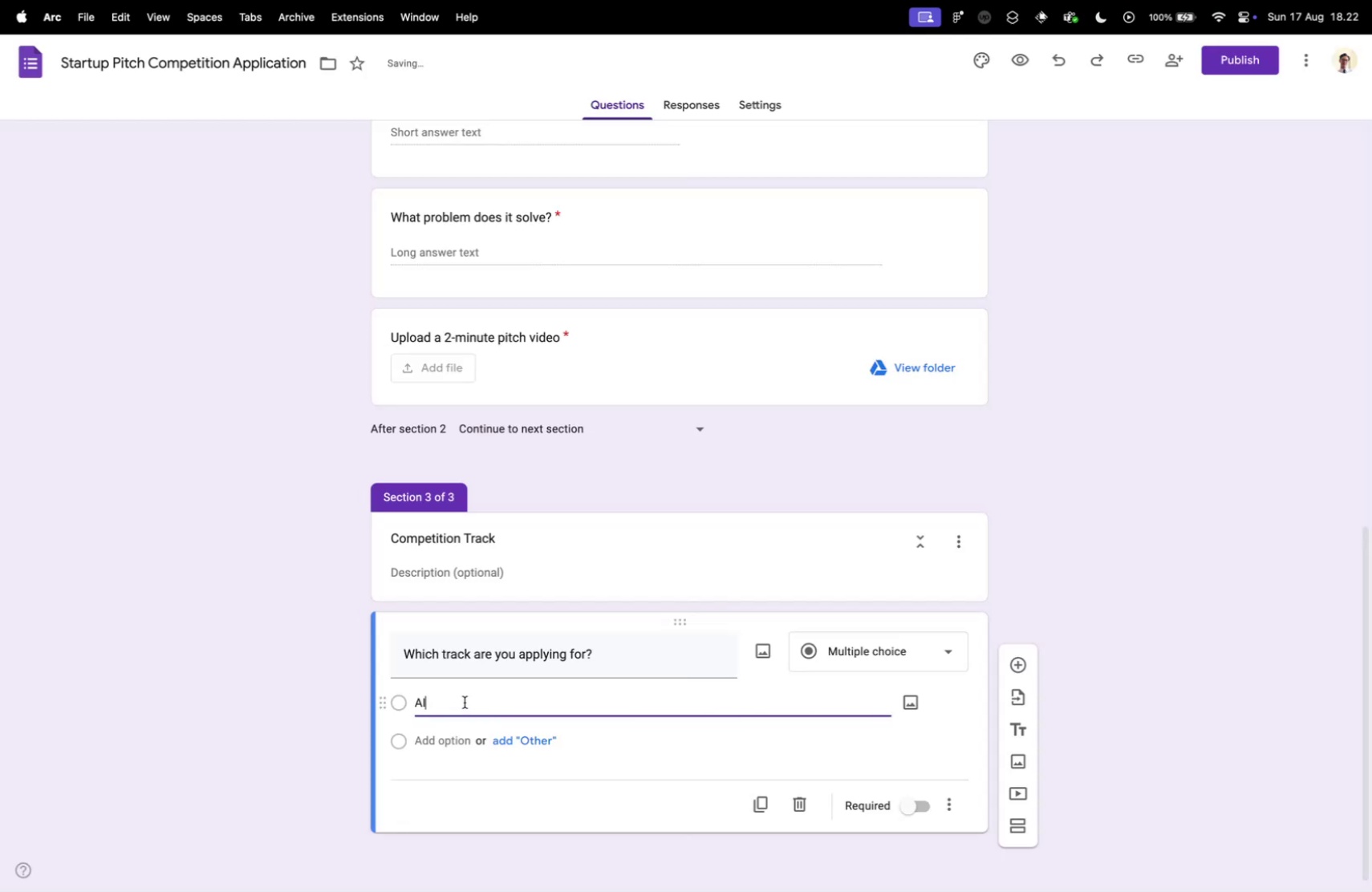 
key(Enter)
 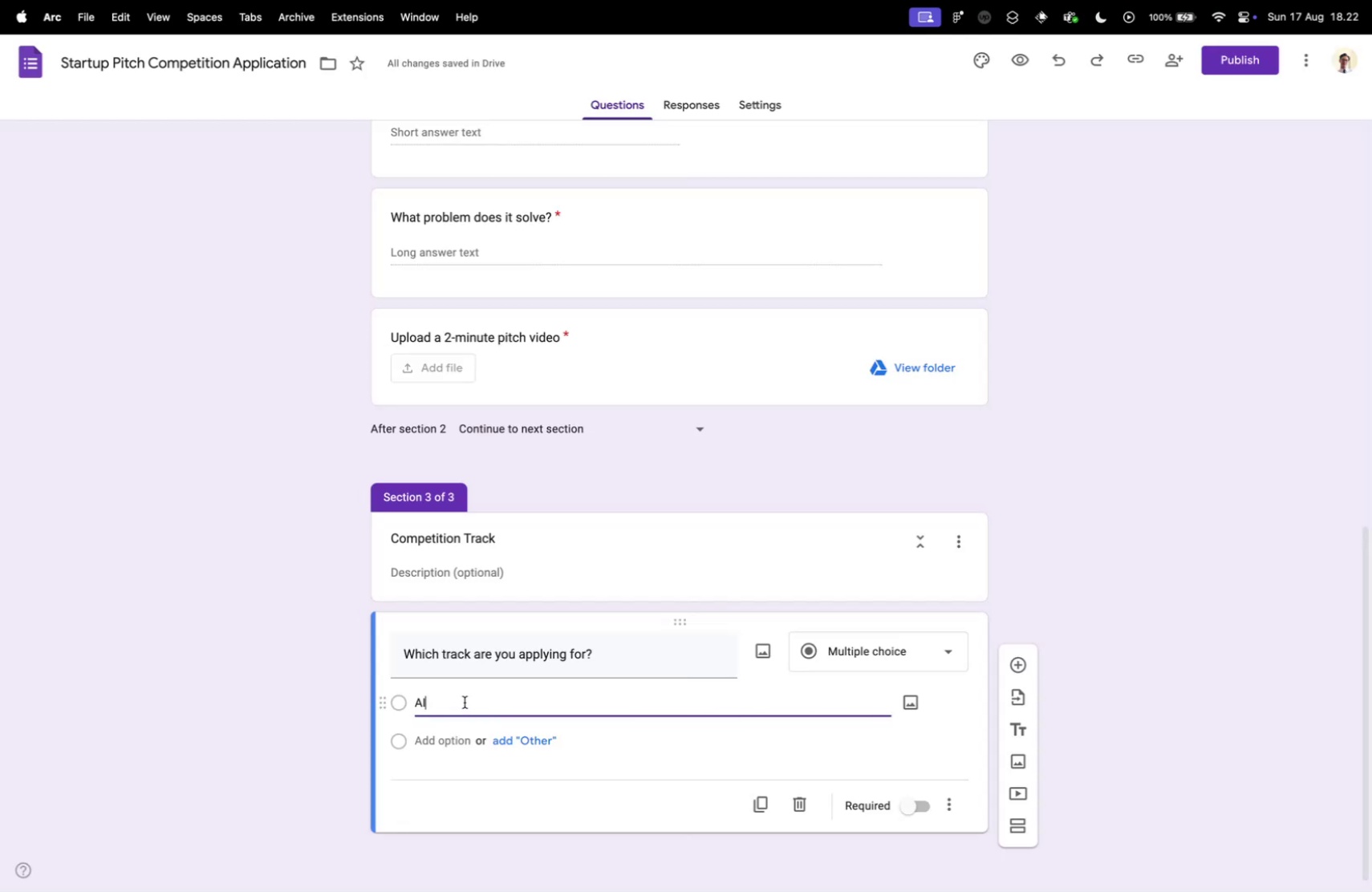 
type(Sustainability)
 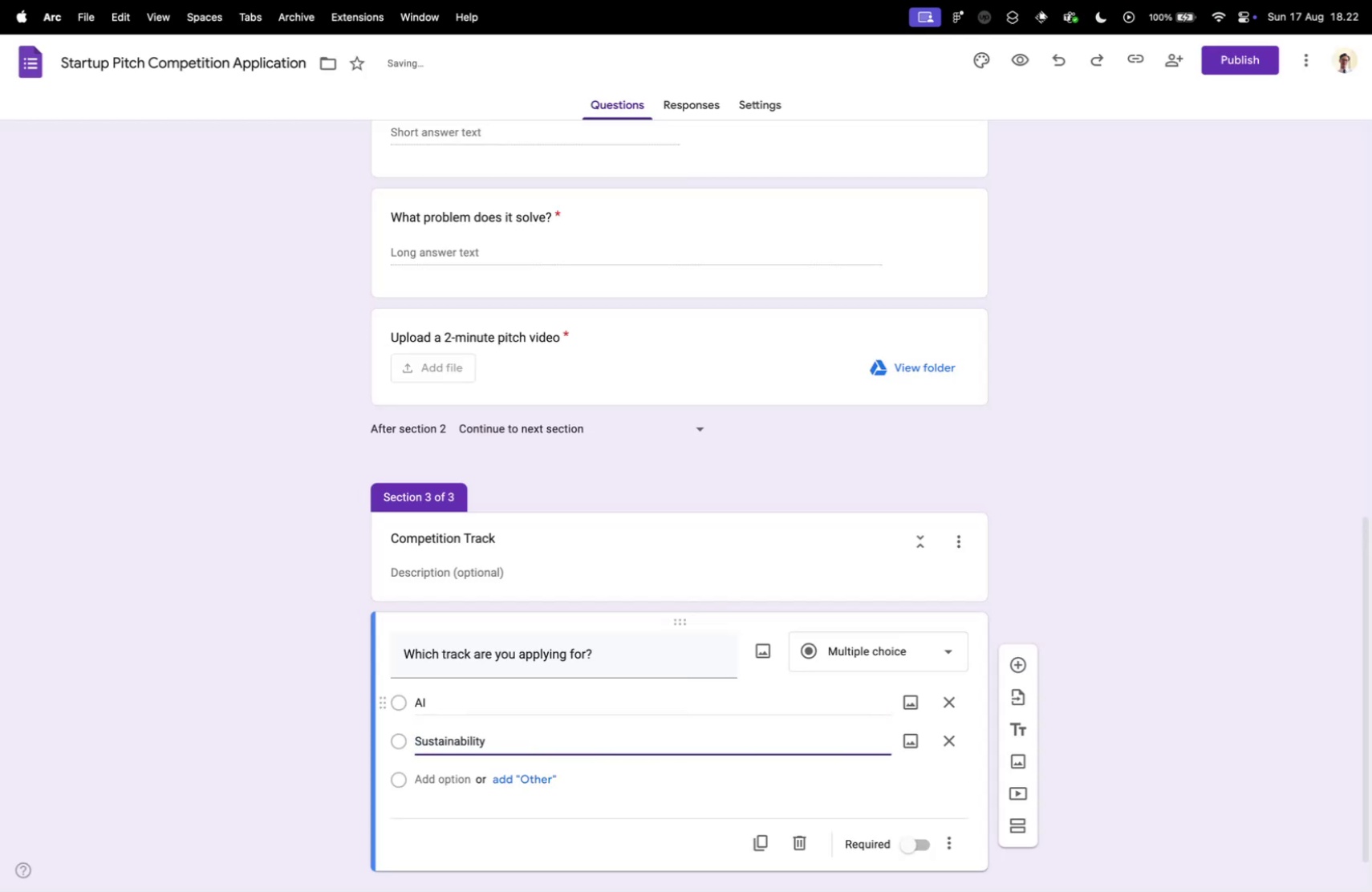 
key(Enter)
 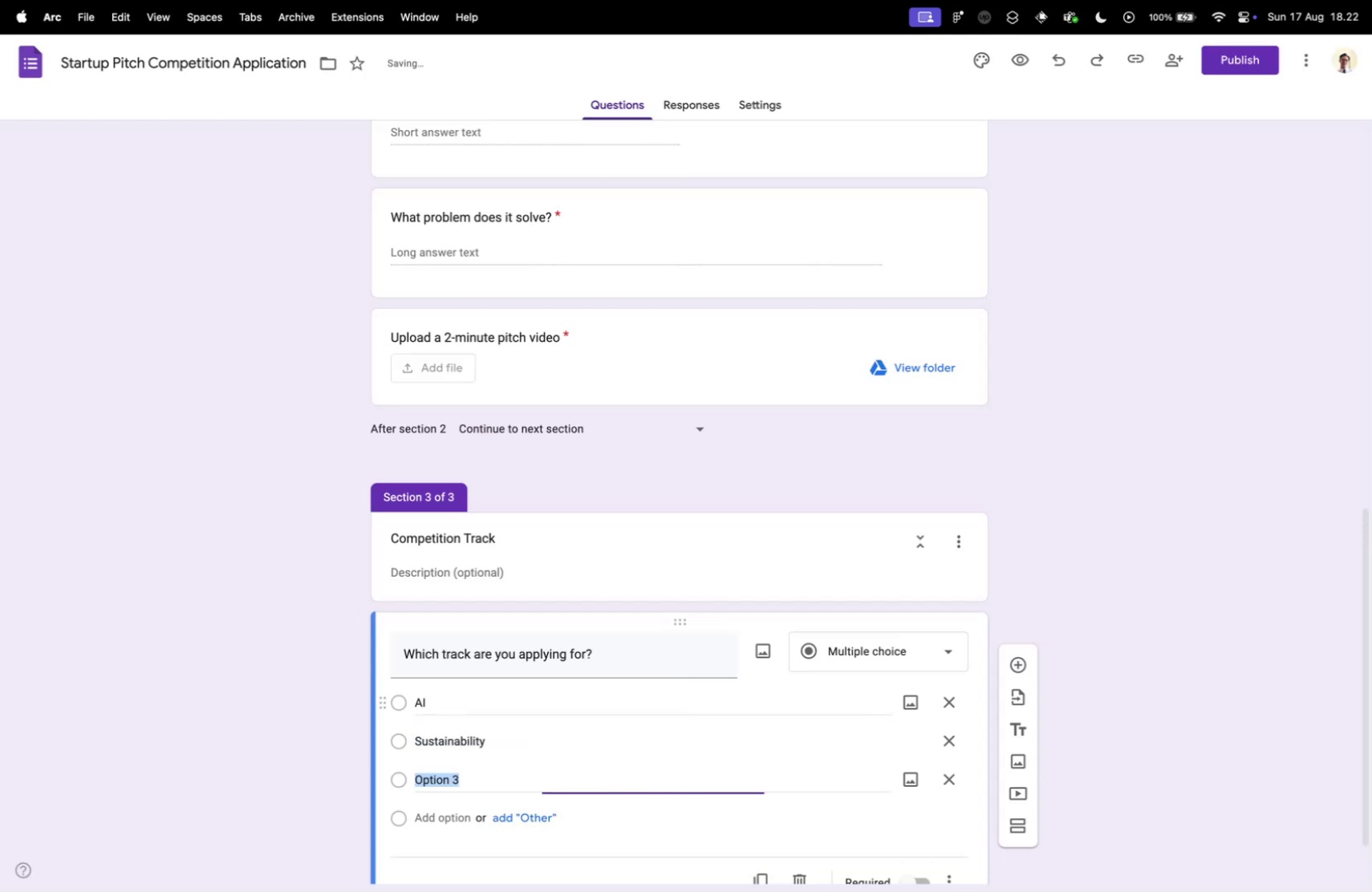 
key(Control+ControlLeft)
 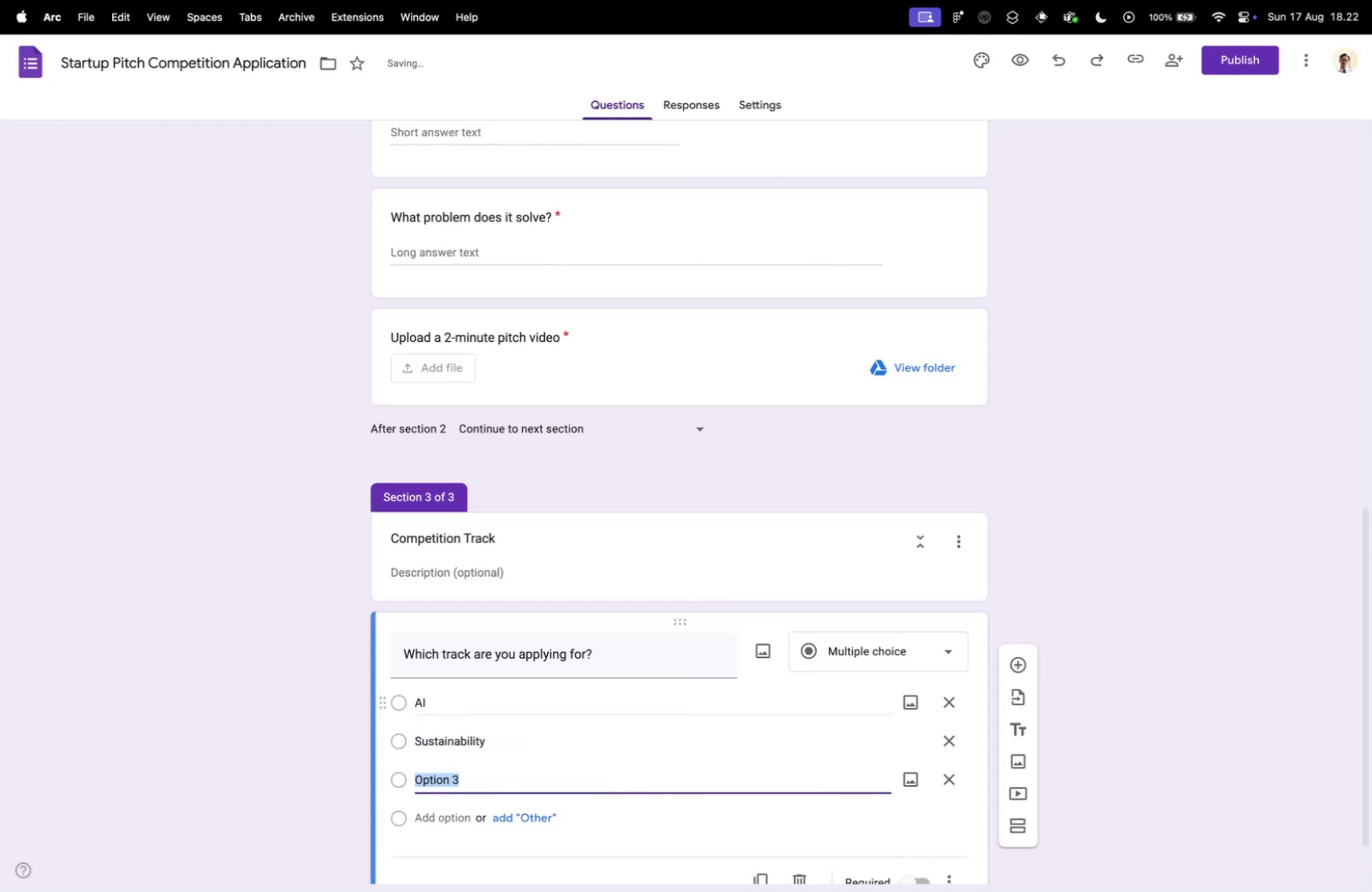 
type(Health)
 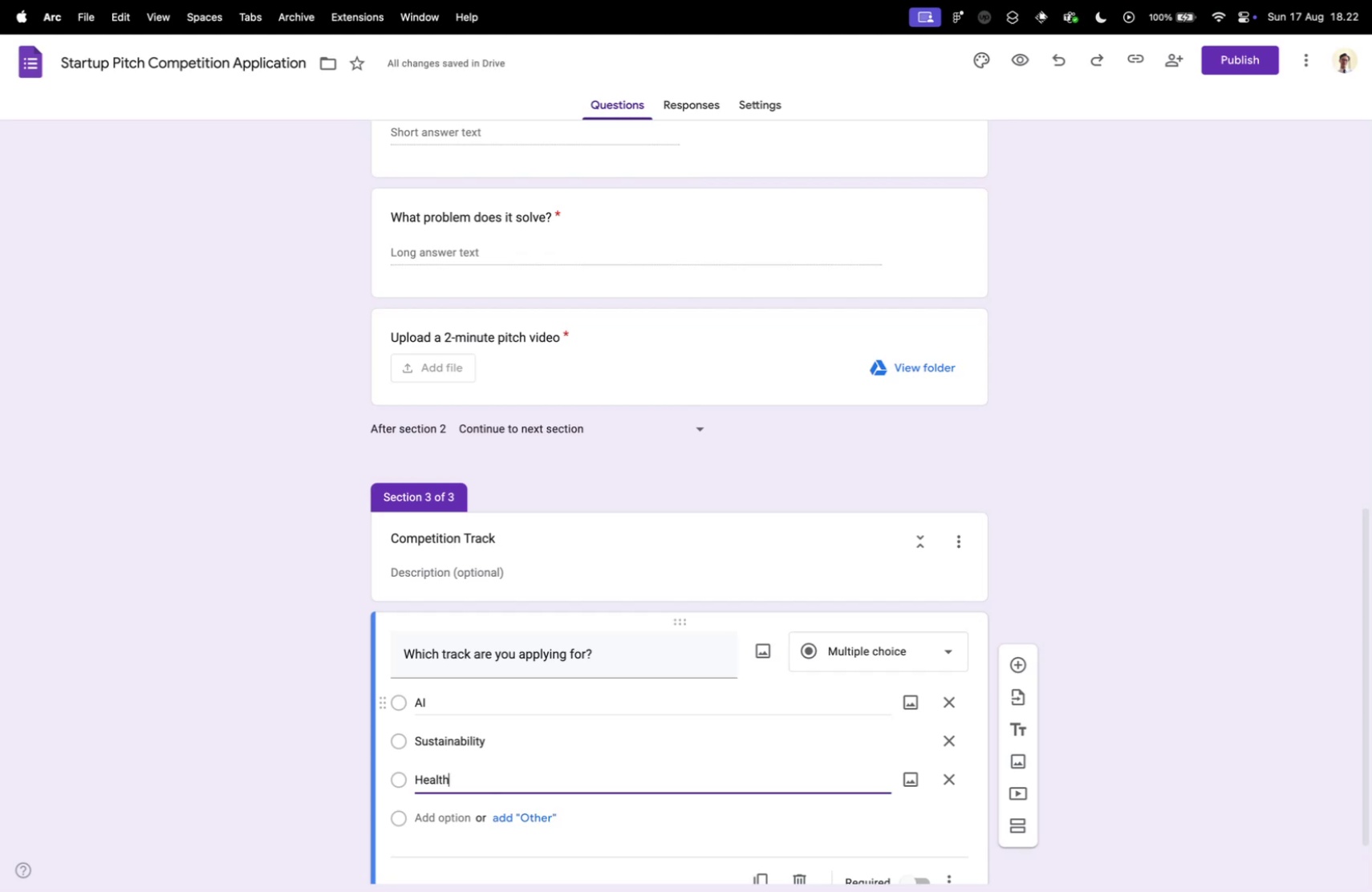 
key(Control+ControlLeft)
 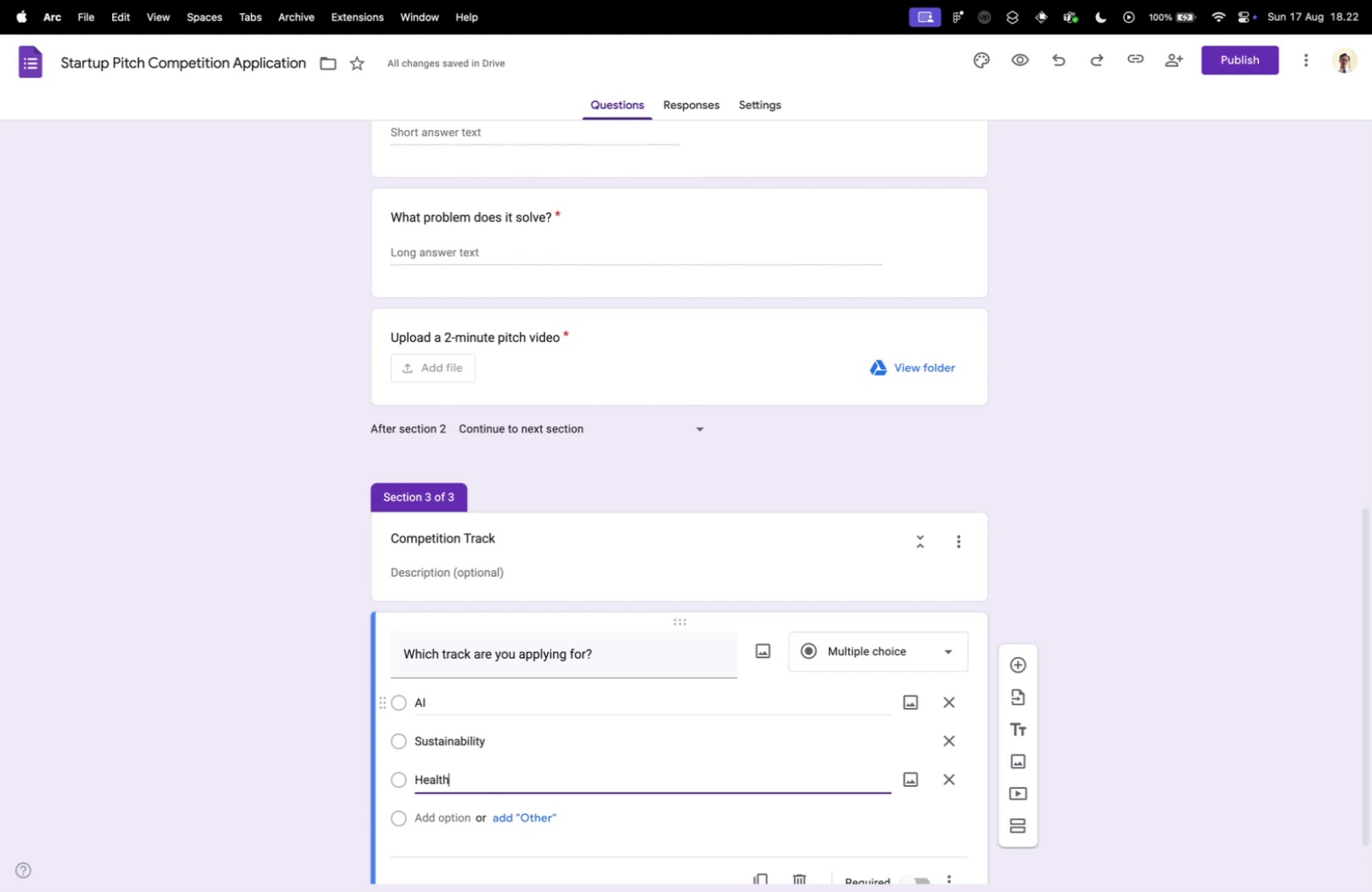 
key(Control+Tab)
 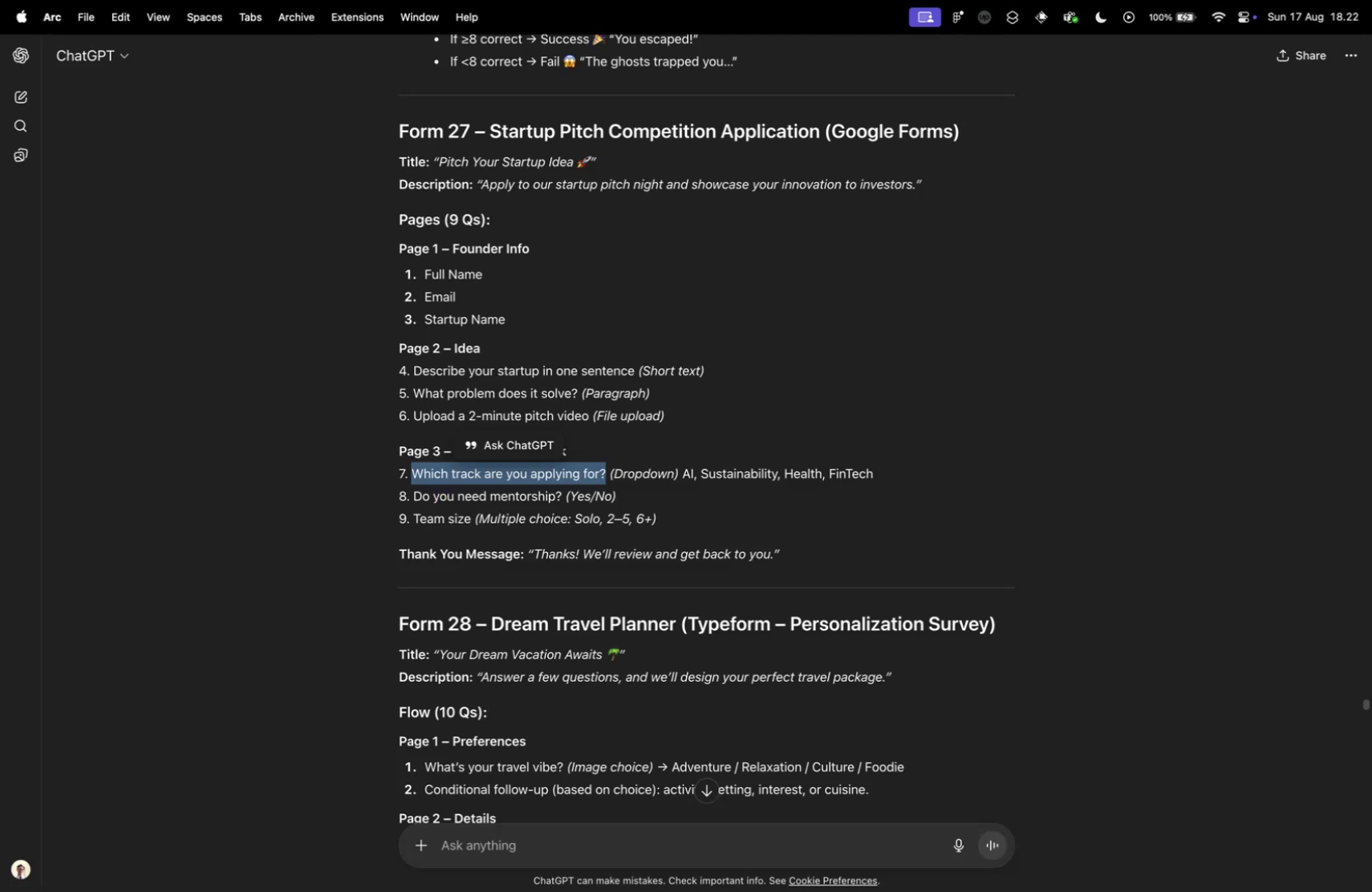 
key(Control+ControlLeft)
 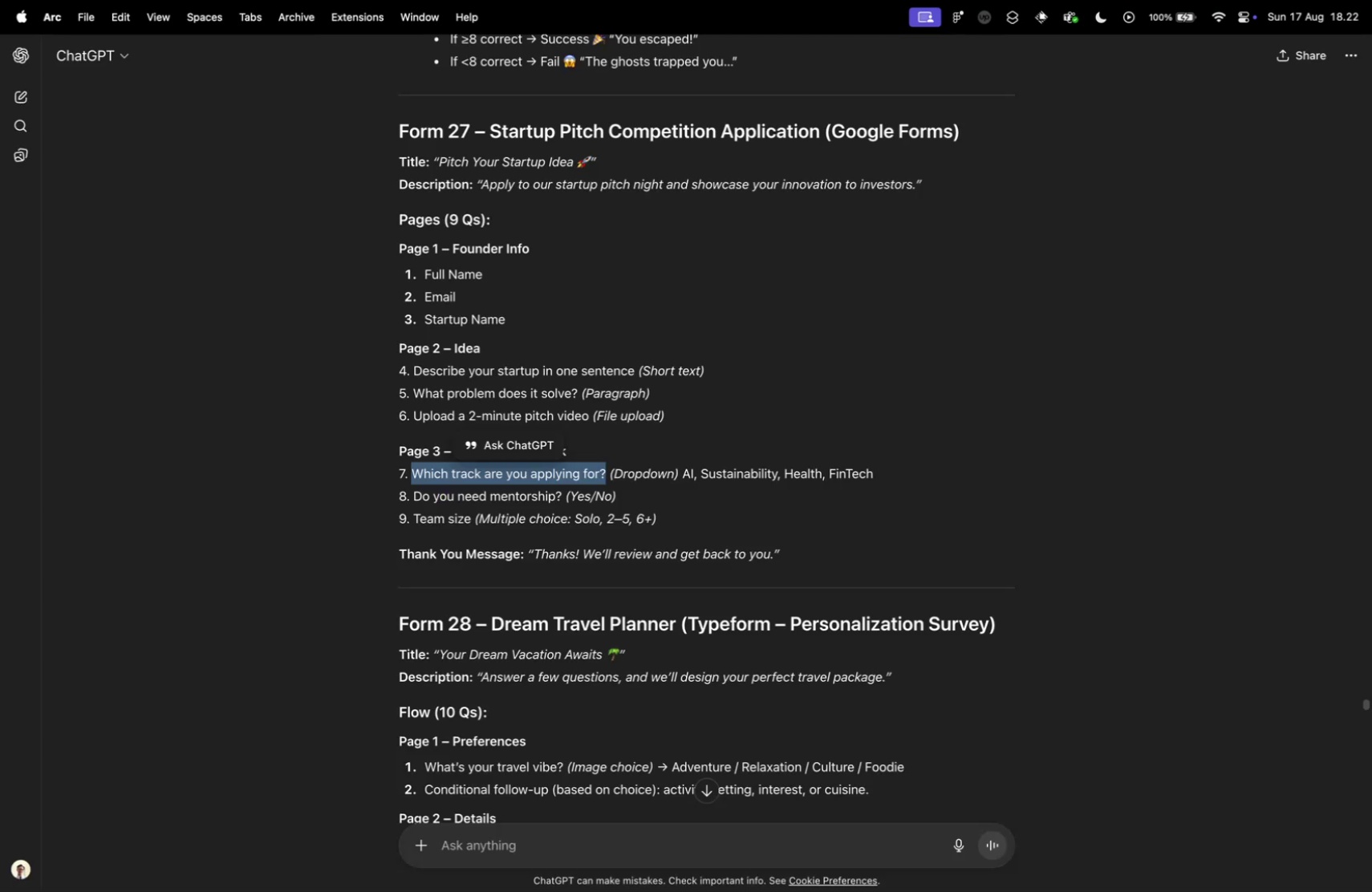 
key(Control+Tab)
 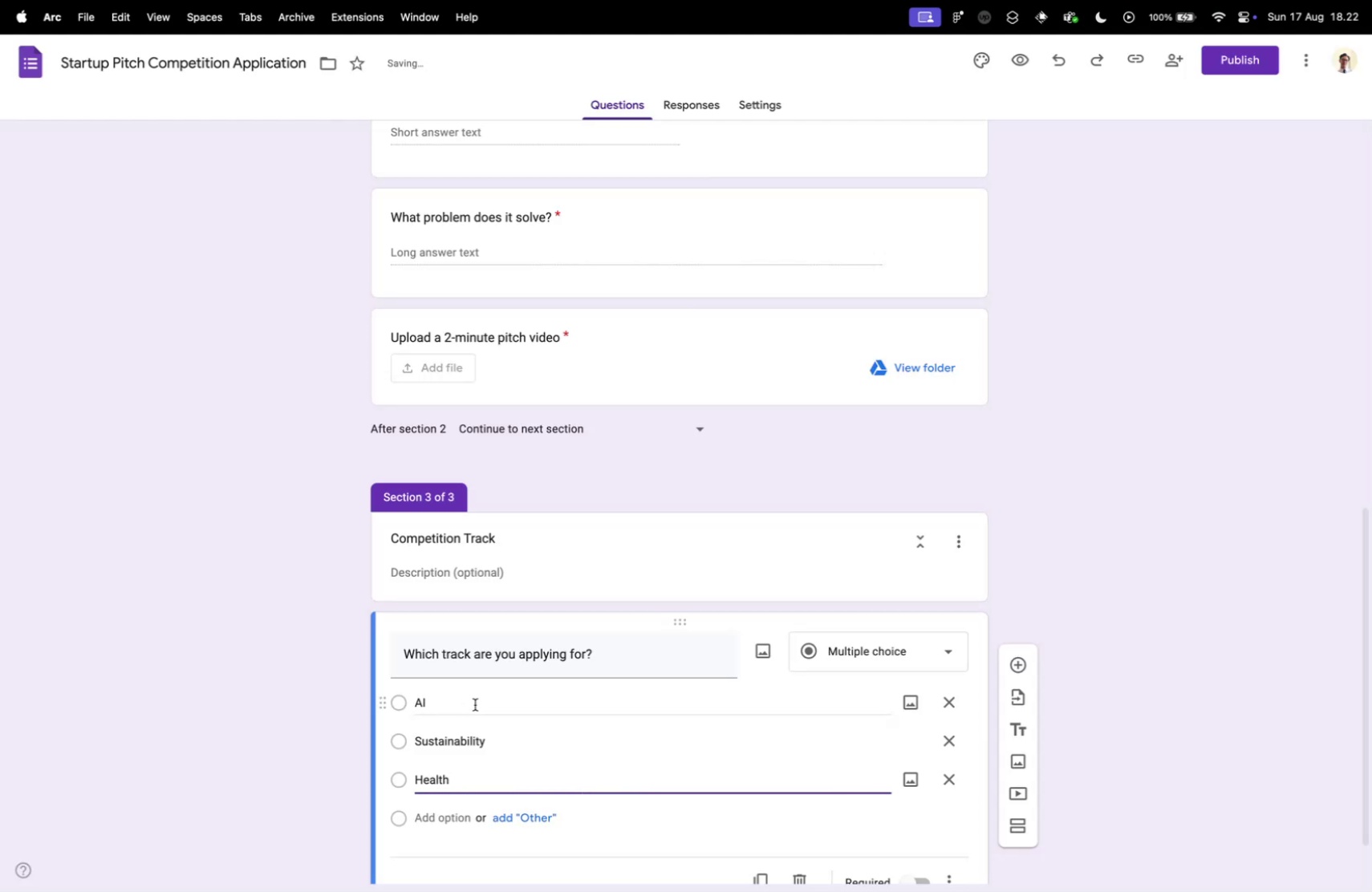 
key(Enter)
 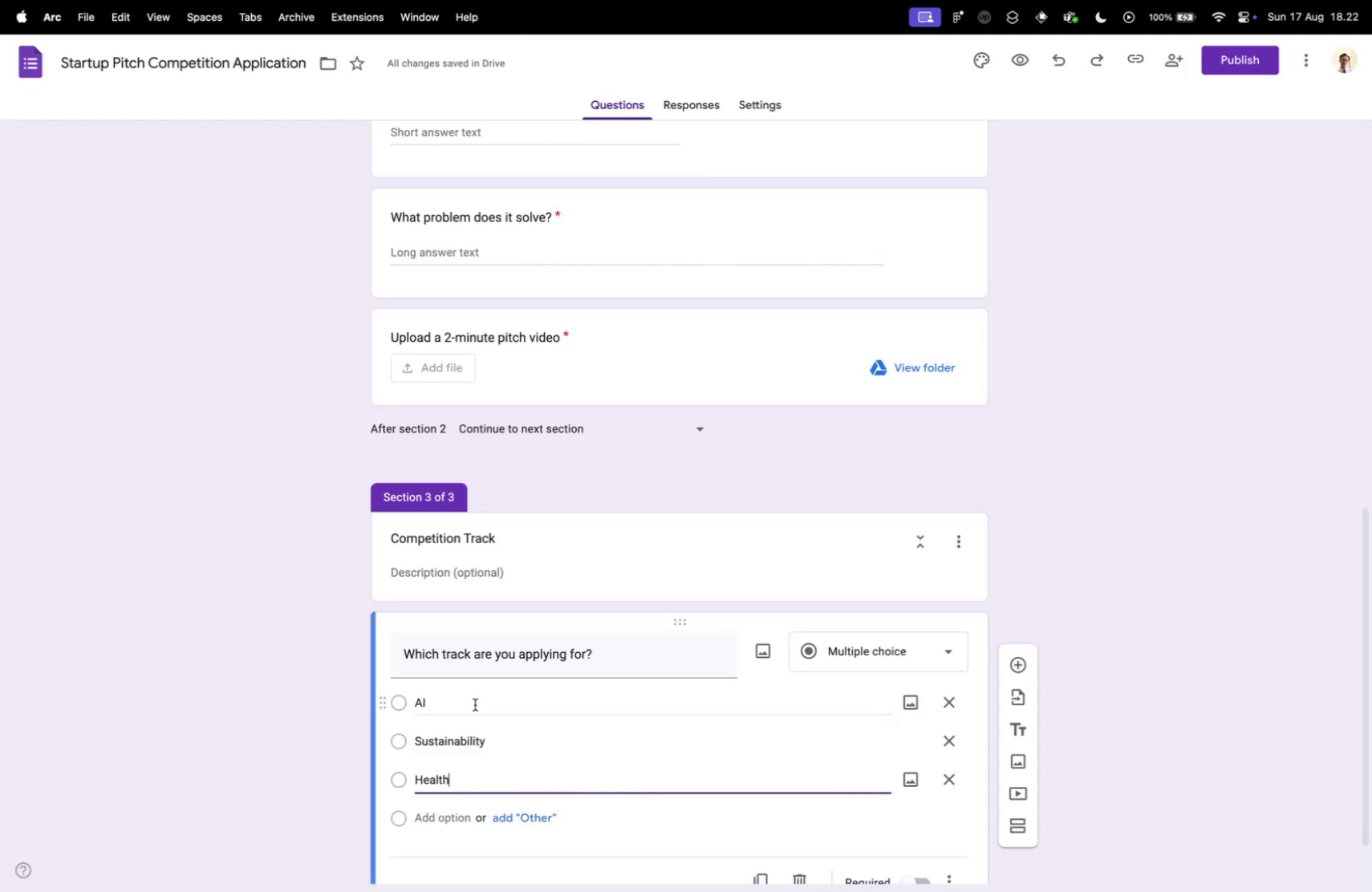 
type(Fintech)
 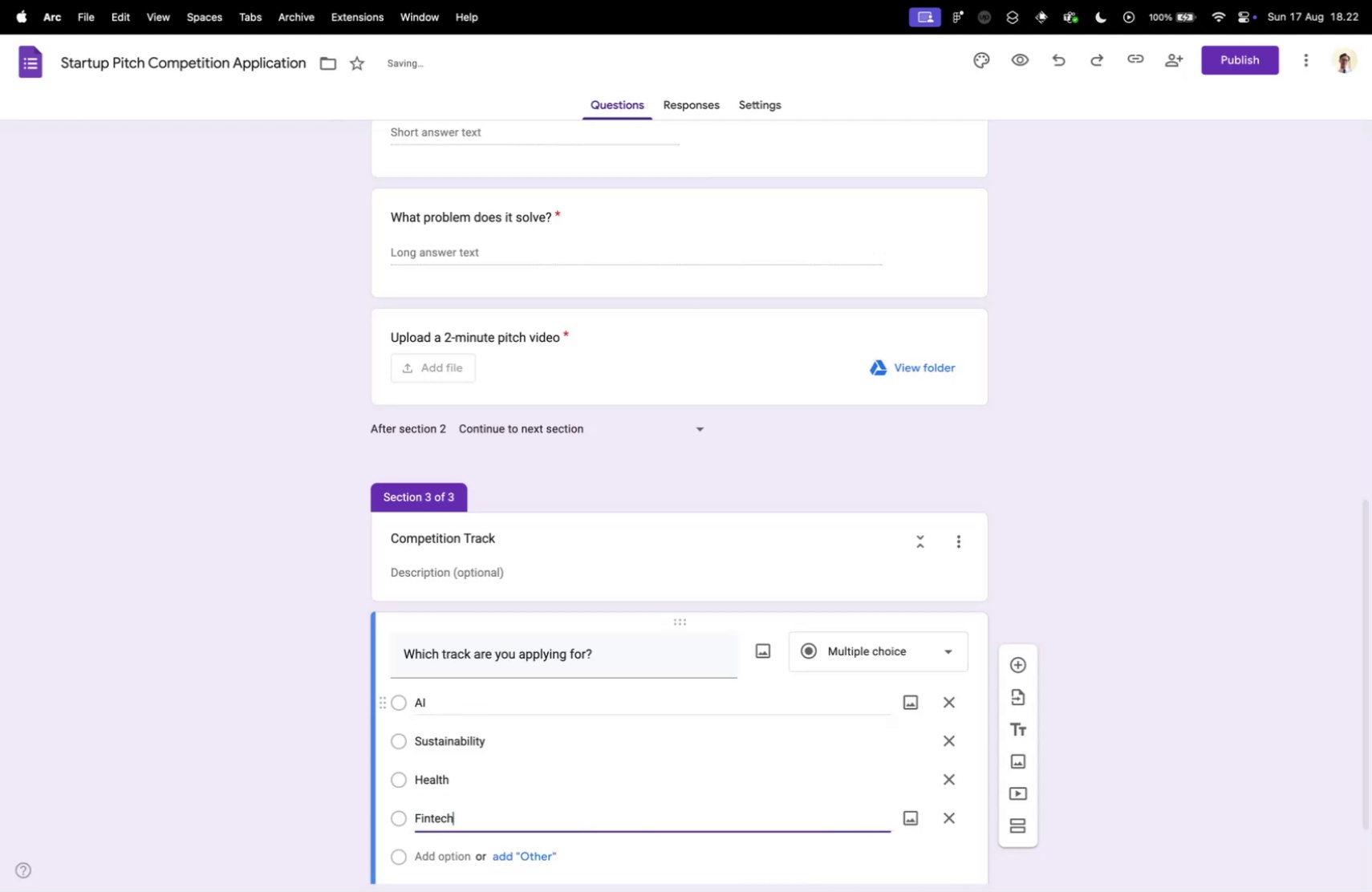 
key(Control+ControlLeft)
 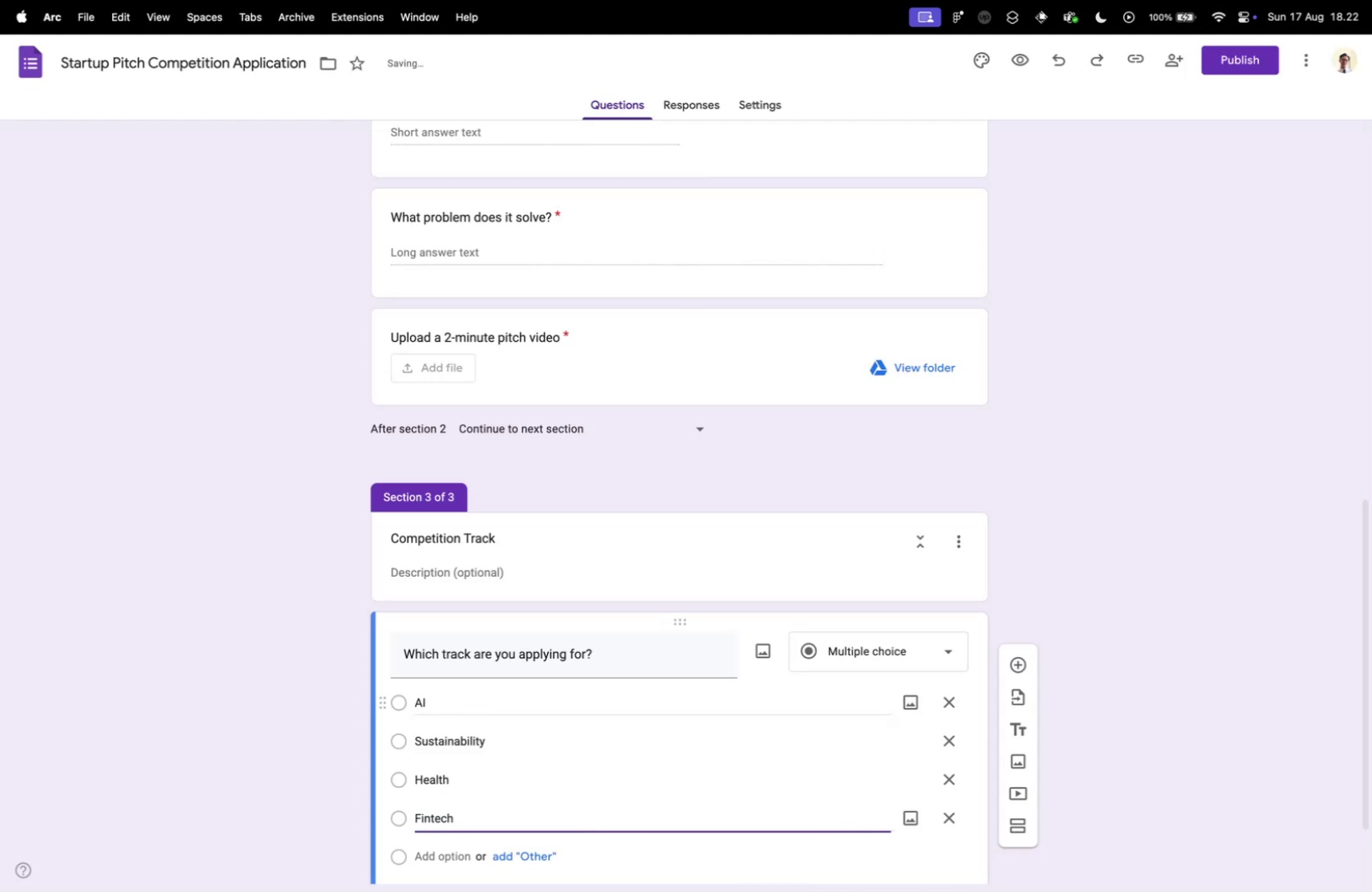 
key(Control+Tab)
 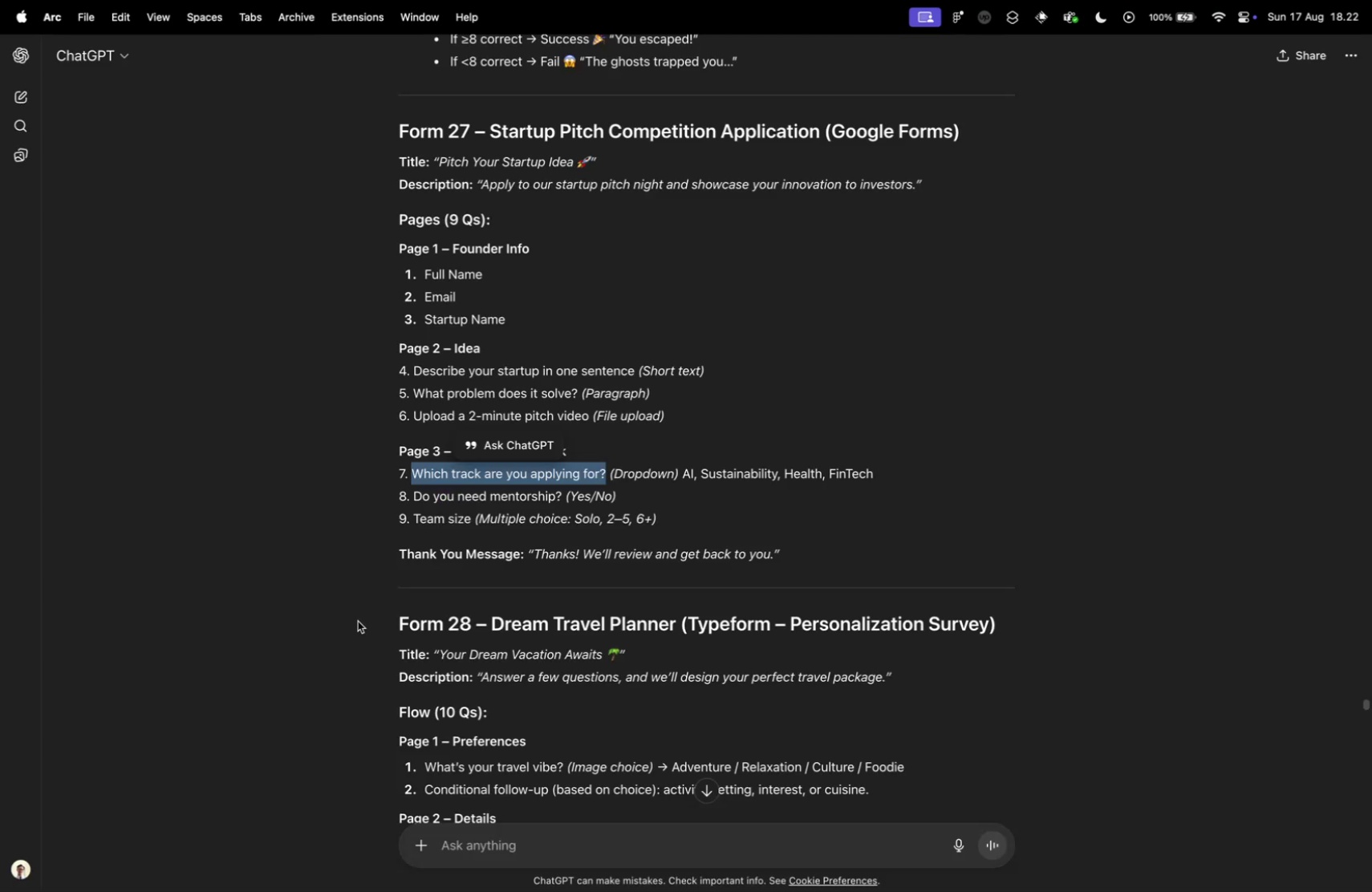 
key(Control+ControlLeft)
 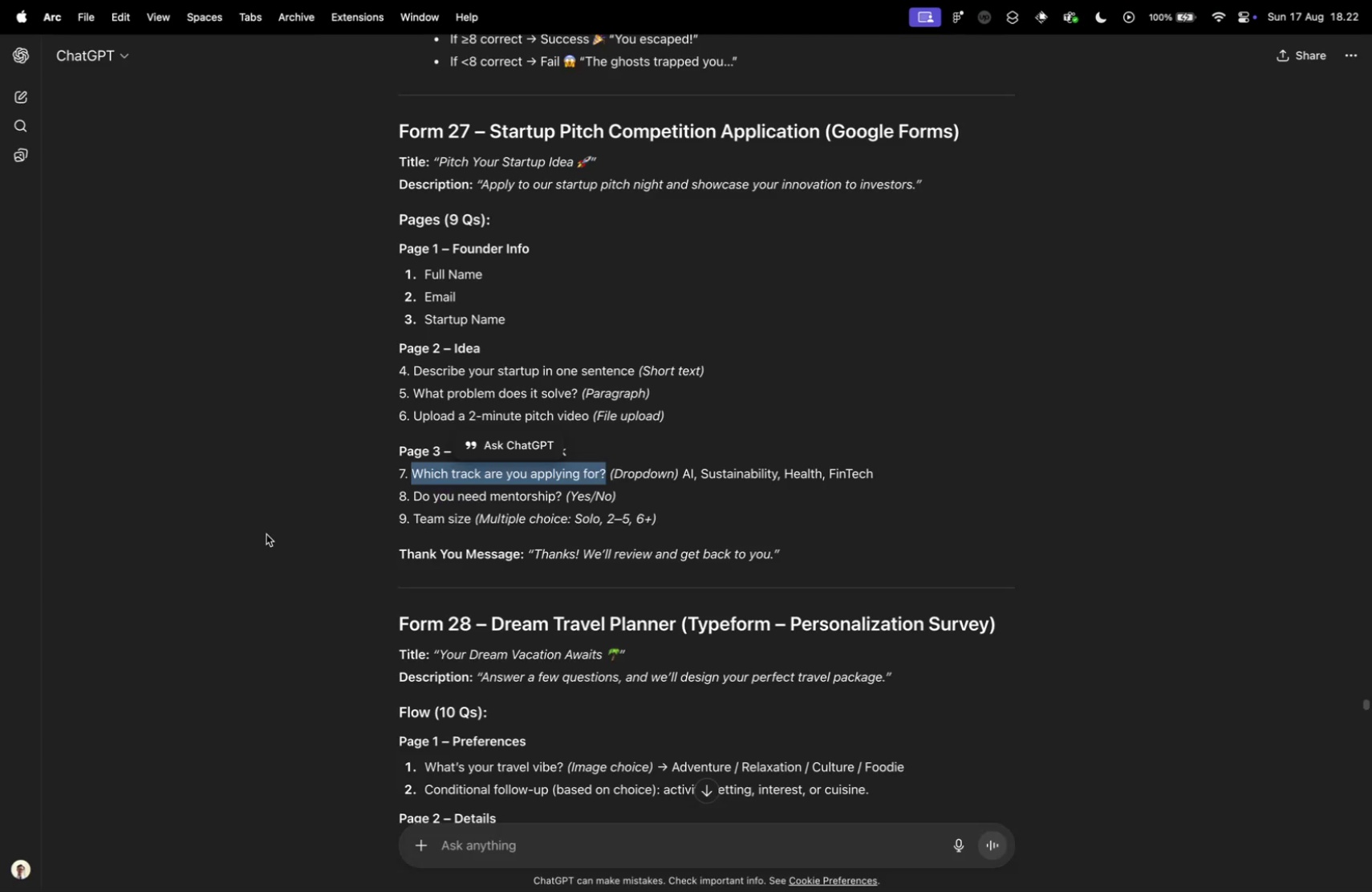 
key(Control+Tab)
 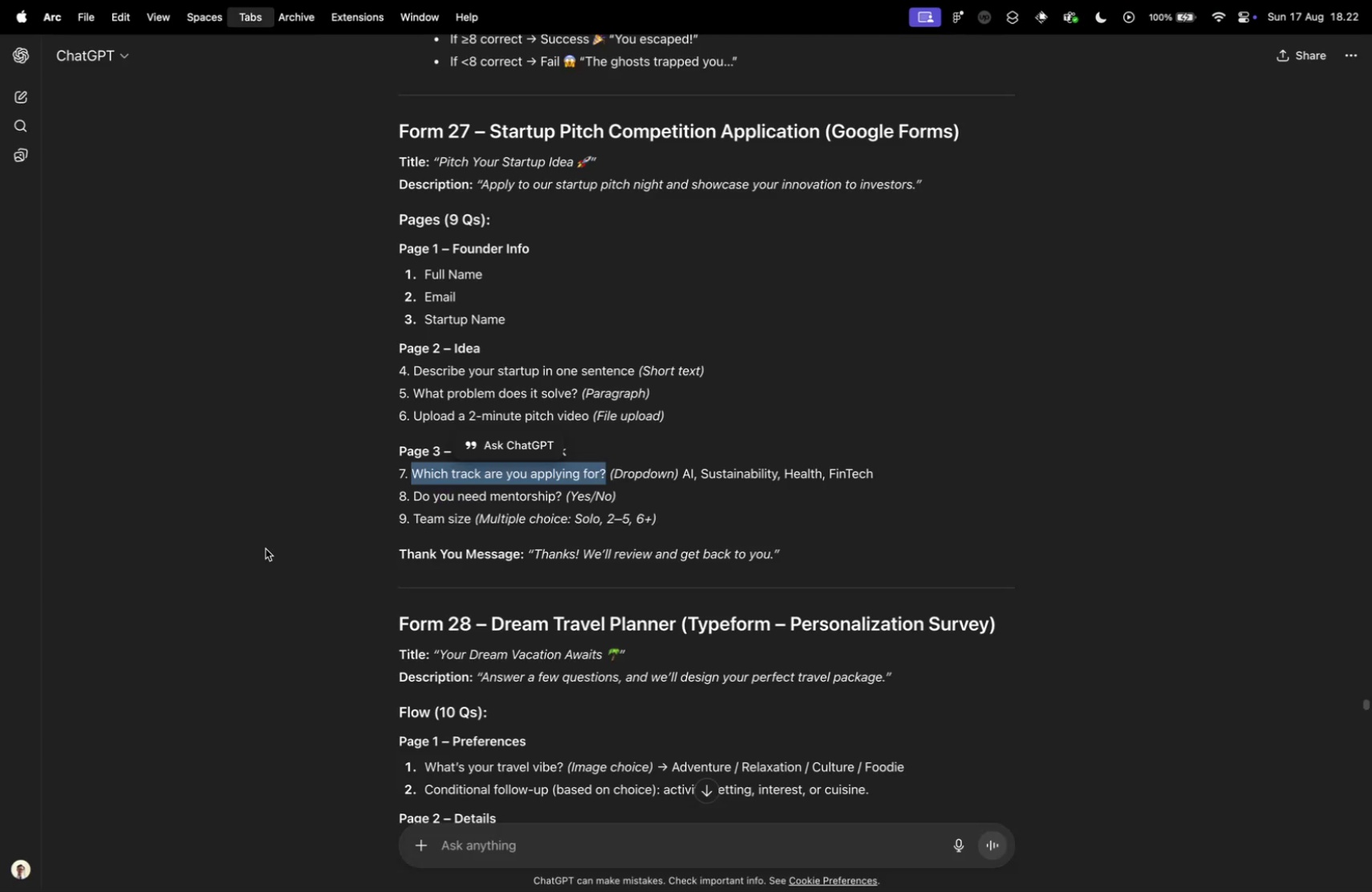 
scroll: coordinate [266, 548], scroll_direction: down, amount: 16.0
 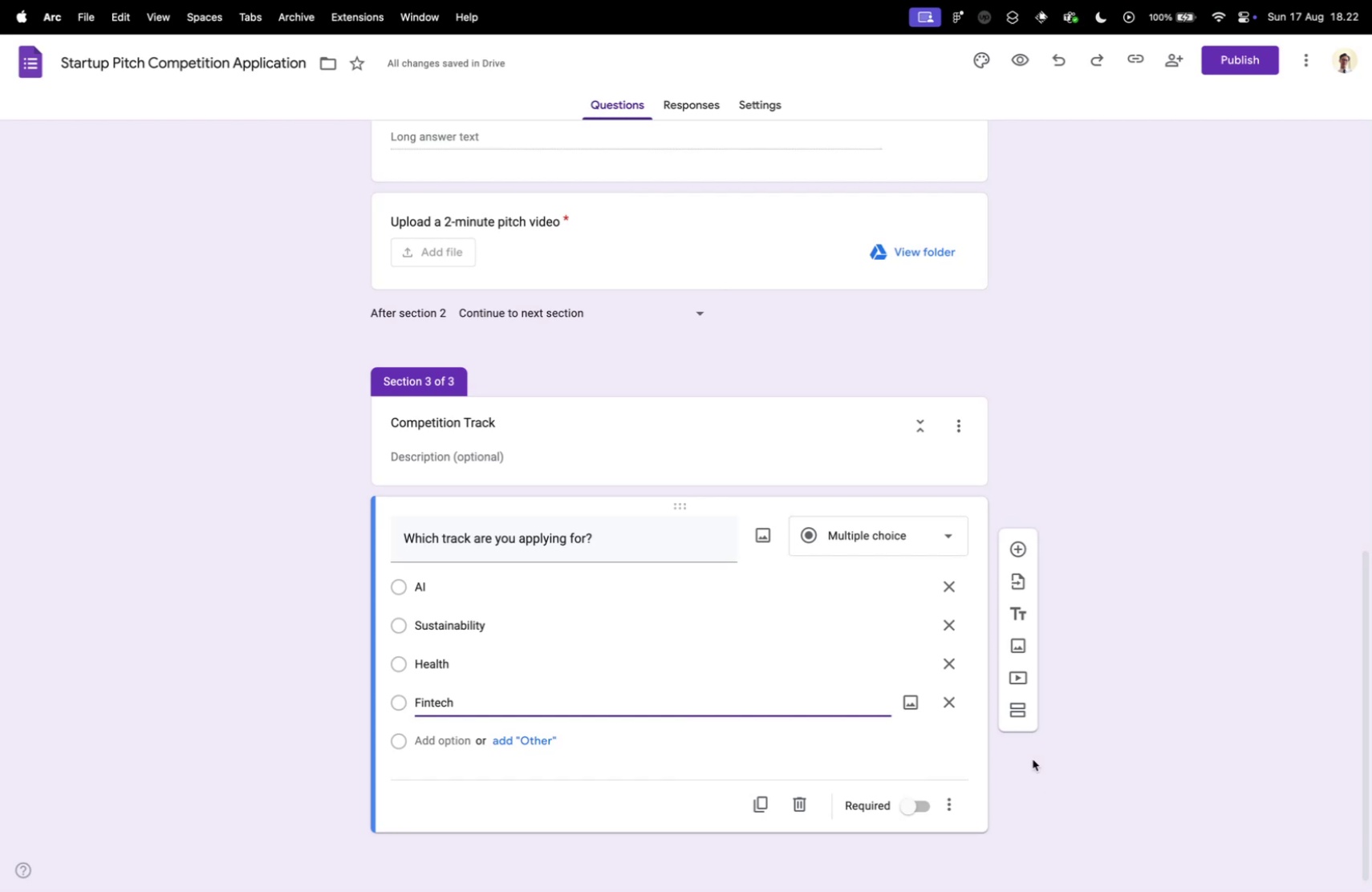 
left_click([1017, 541])
 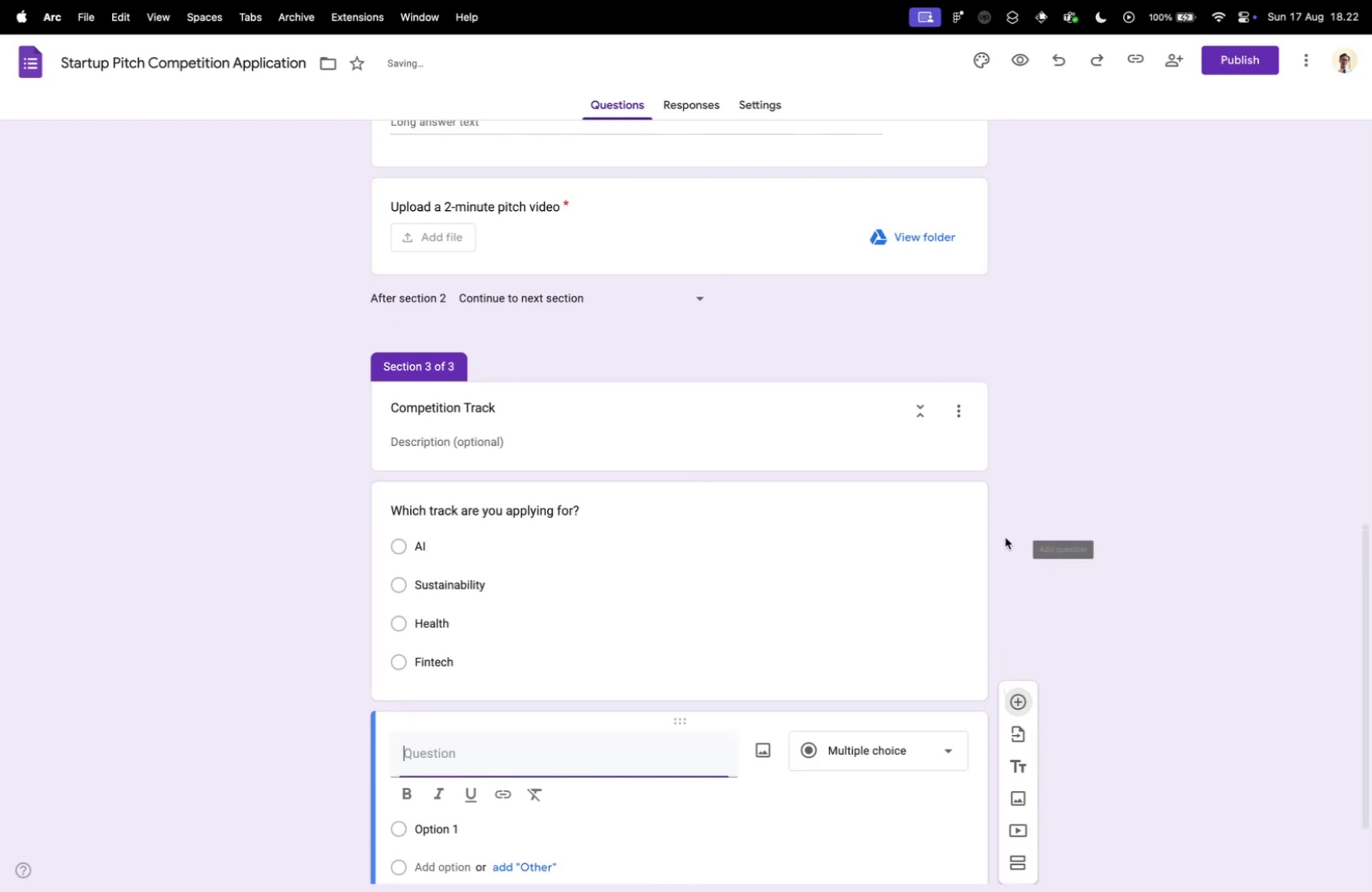 
key(Control+ControlLeft)
 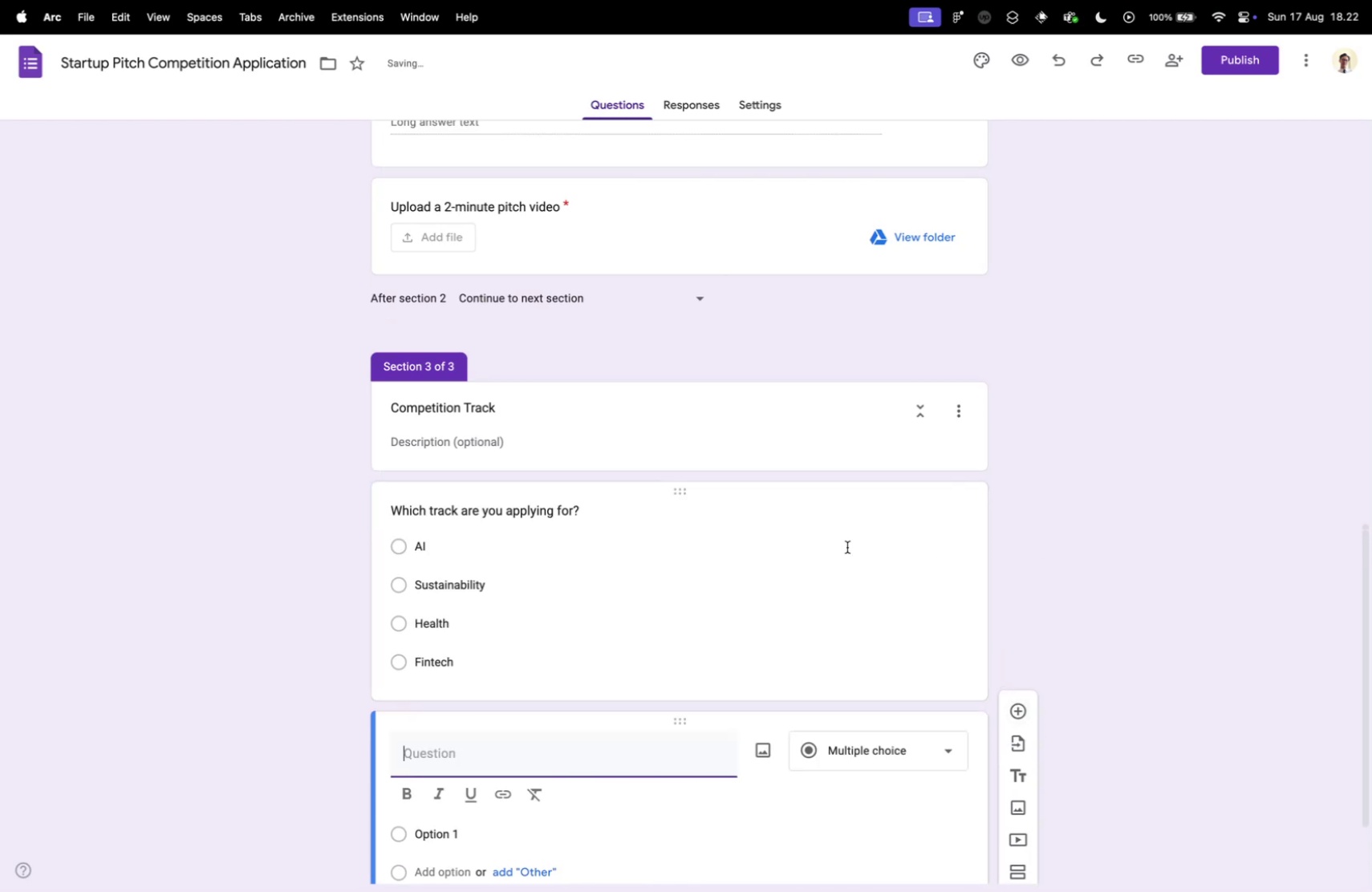 
key(Control+Tab)
 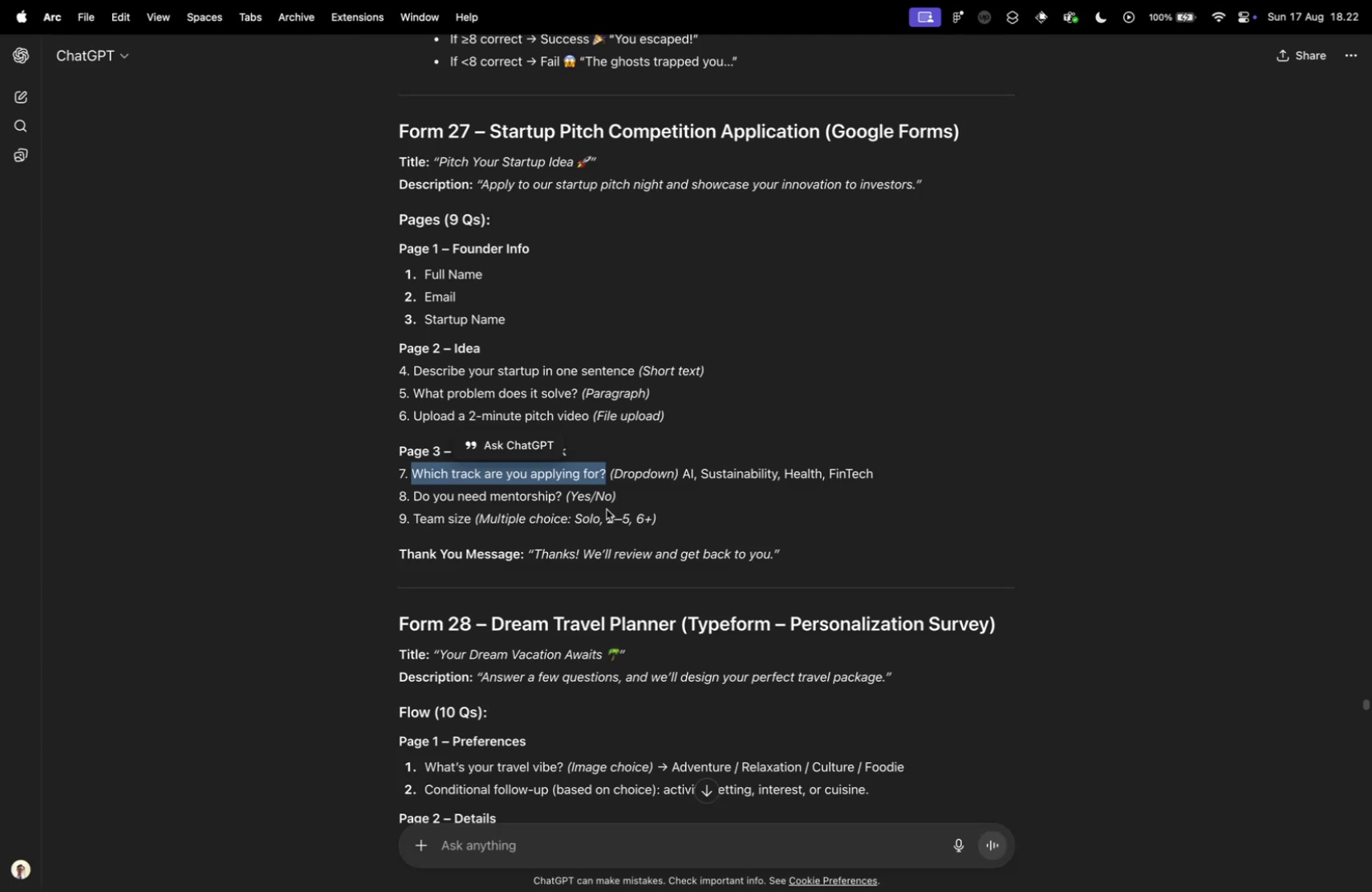 
key(Control+ControlLeft)
 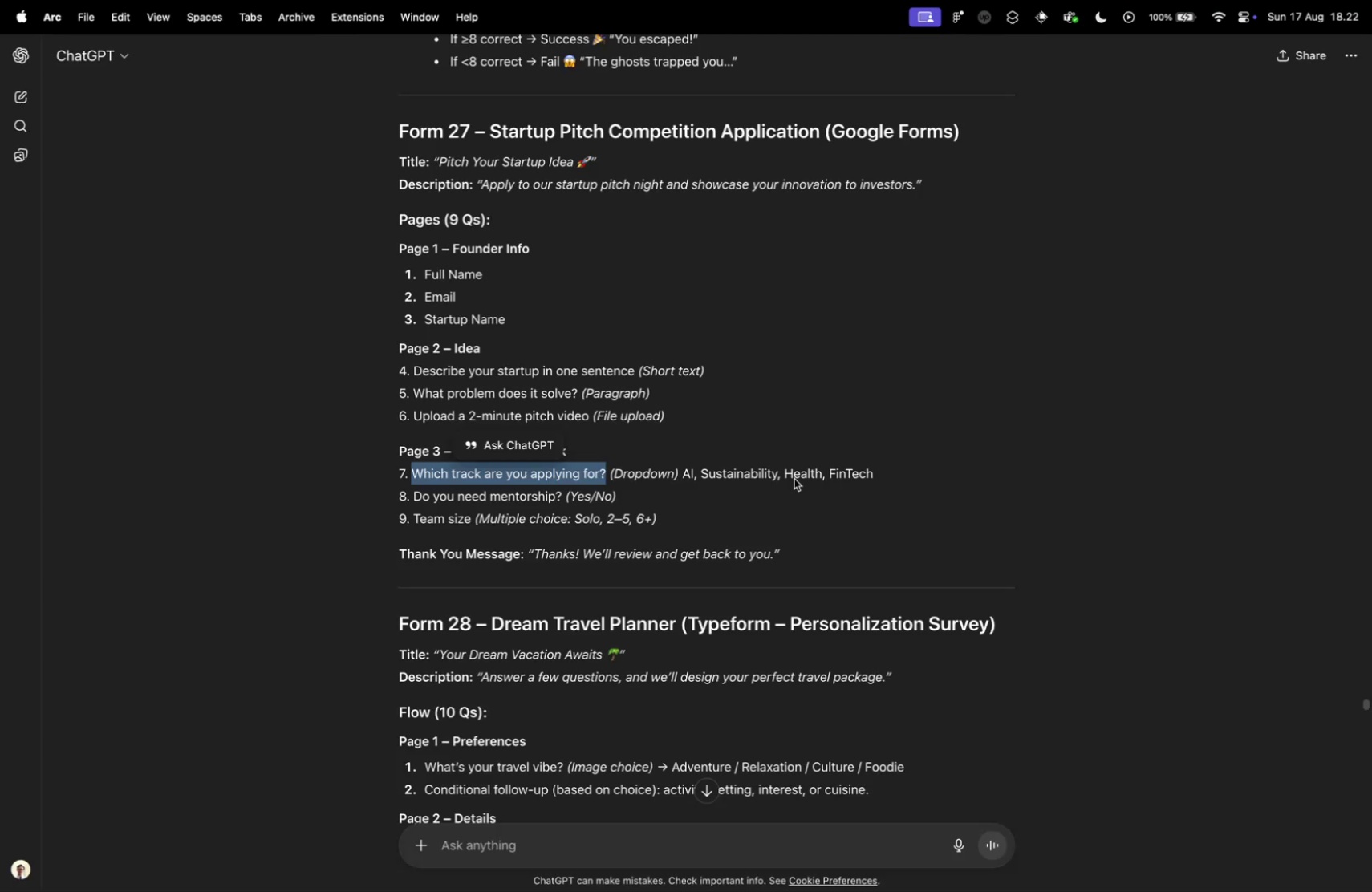 
key(Control+Tab)
 